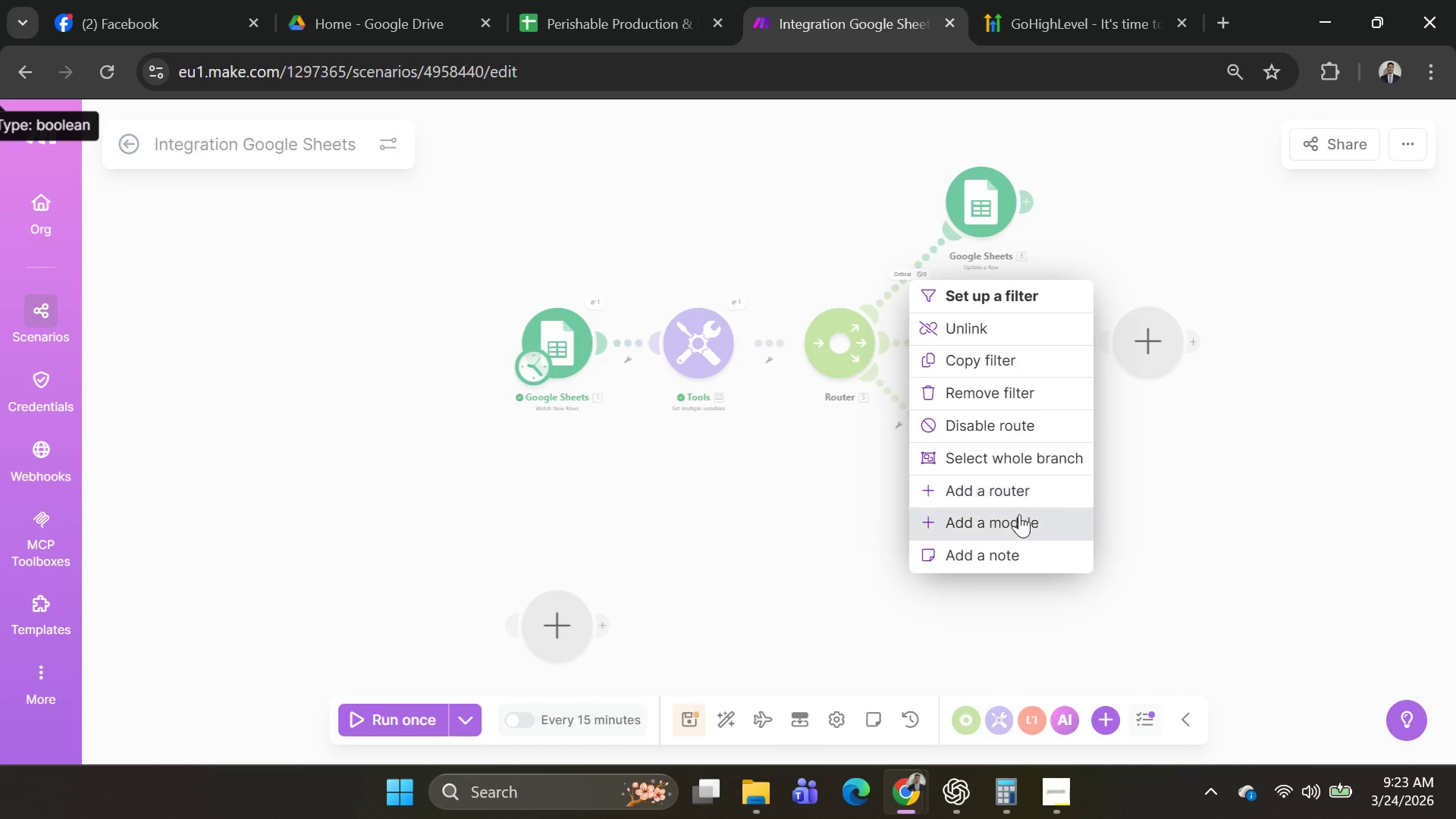 
left_click([994, 401])
 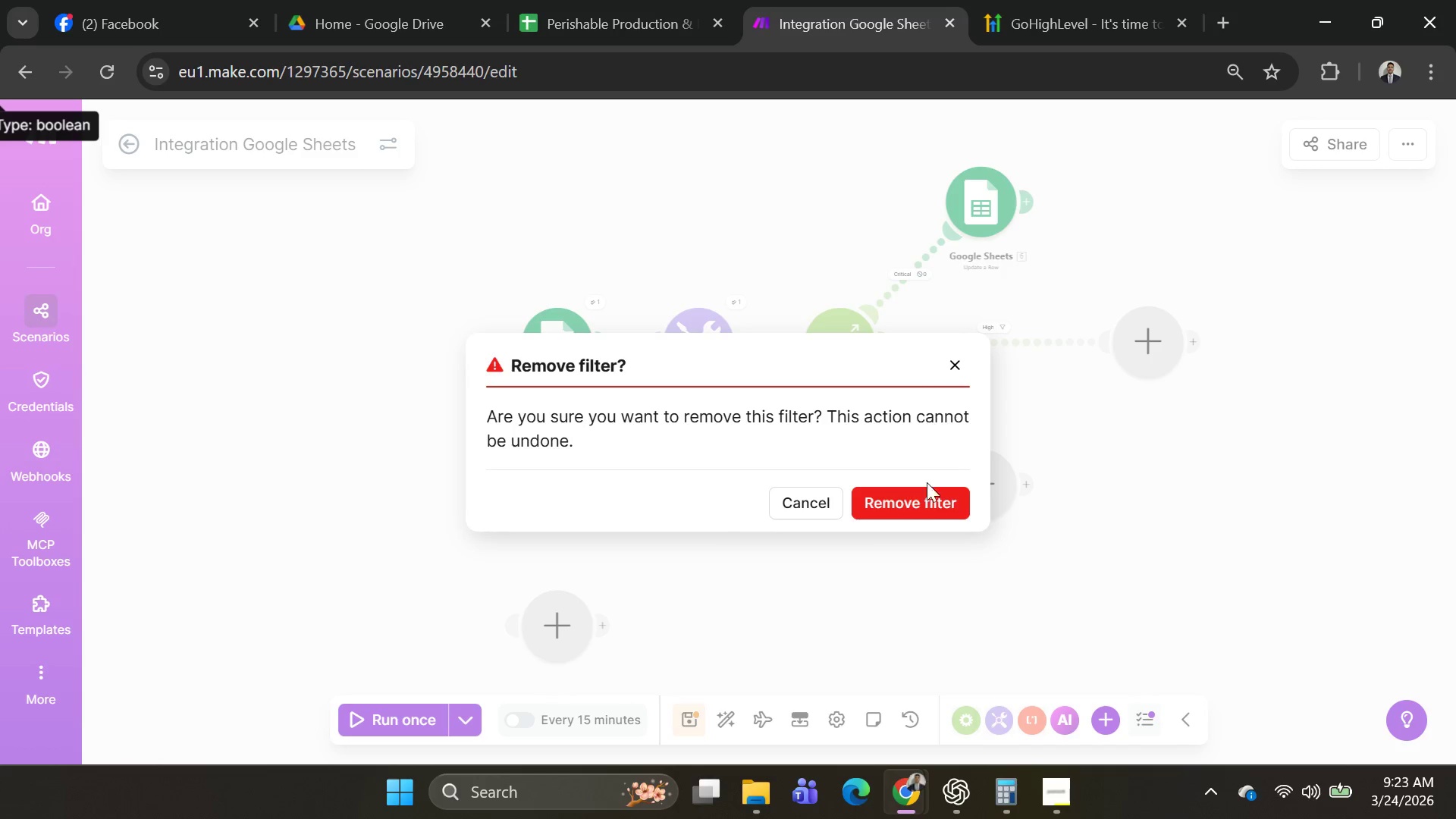 
left_click([921, 496])
 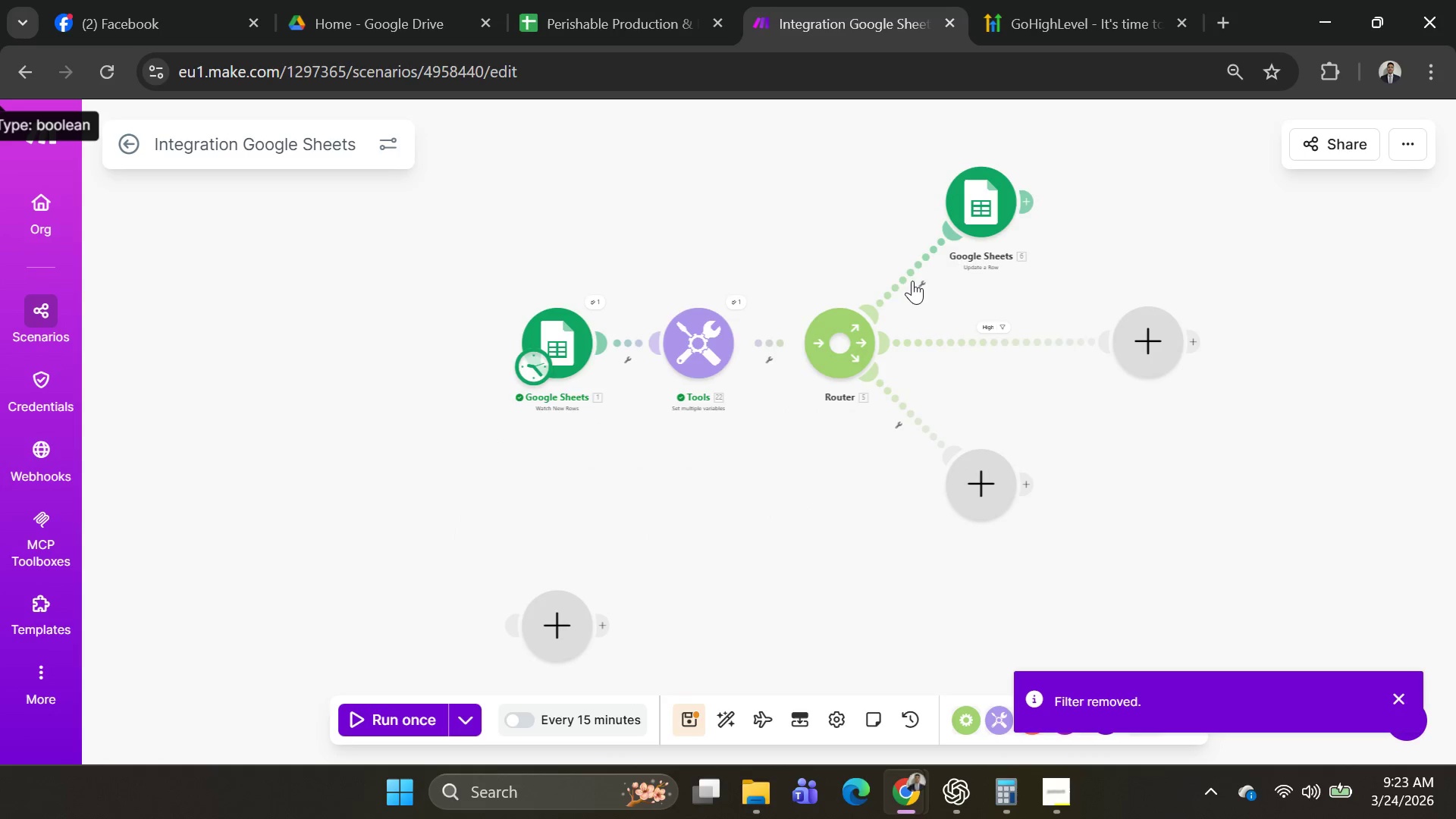 
right_click([910, 275])
 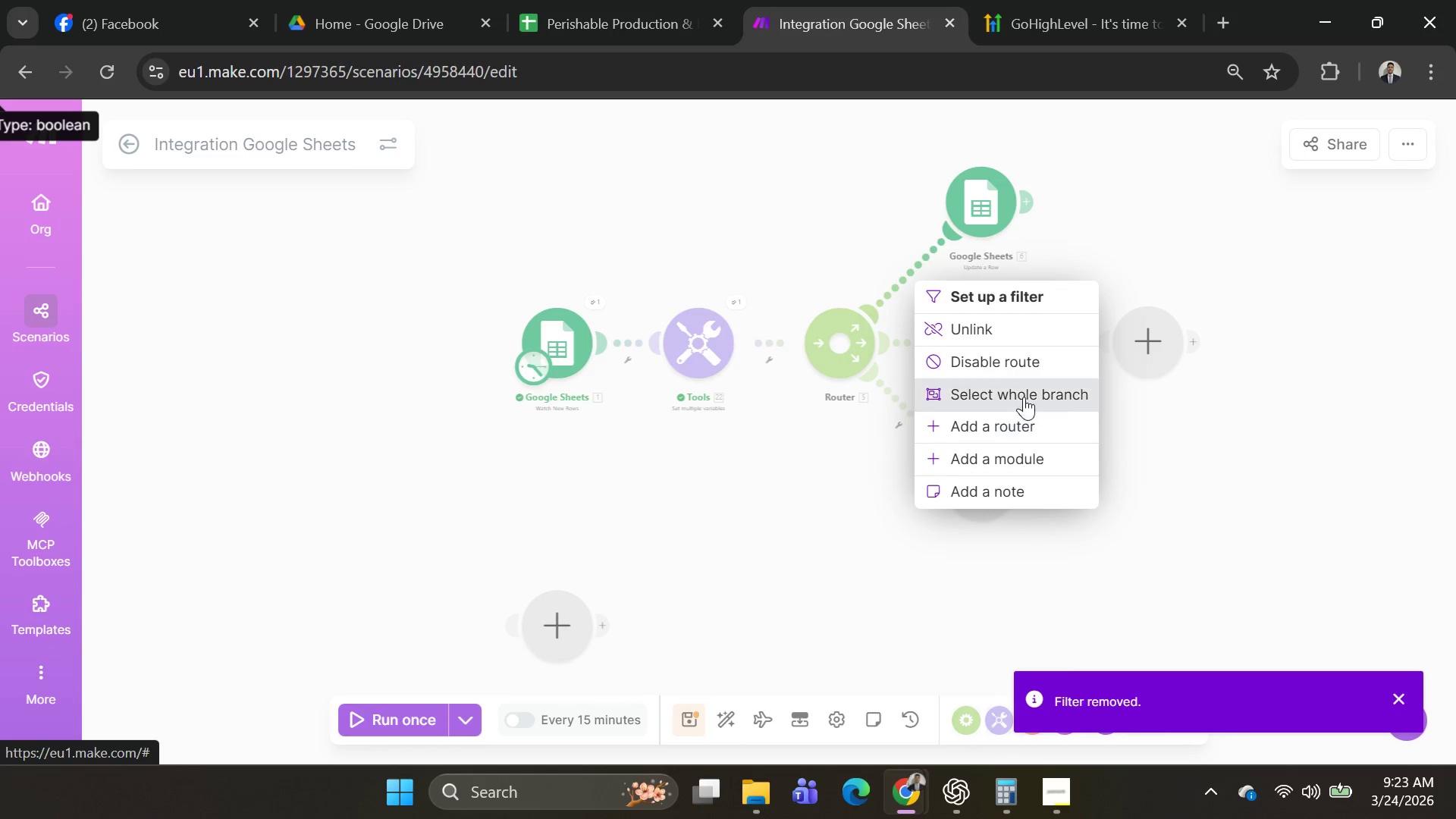 
left_click([995, 299])
 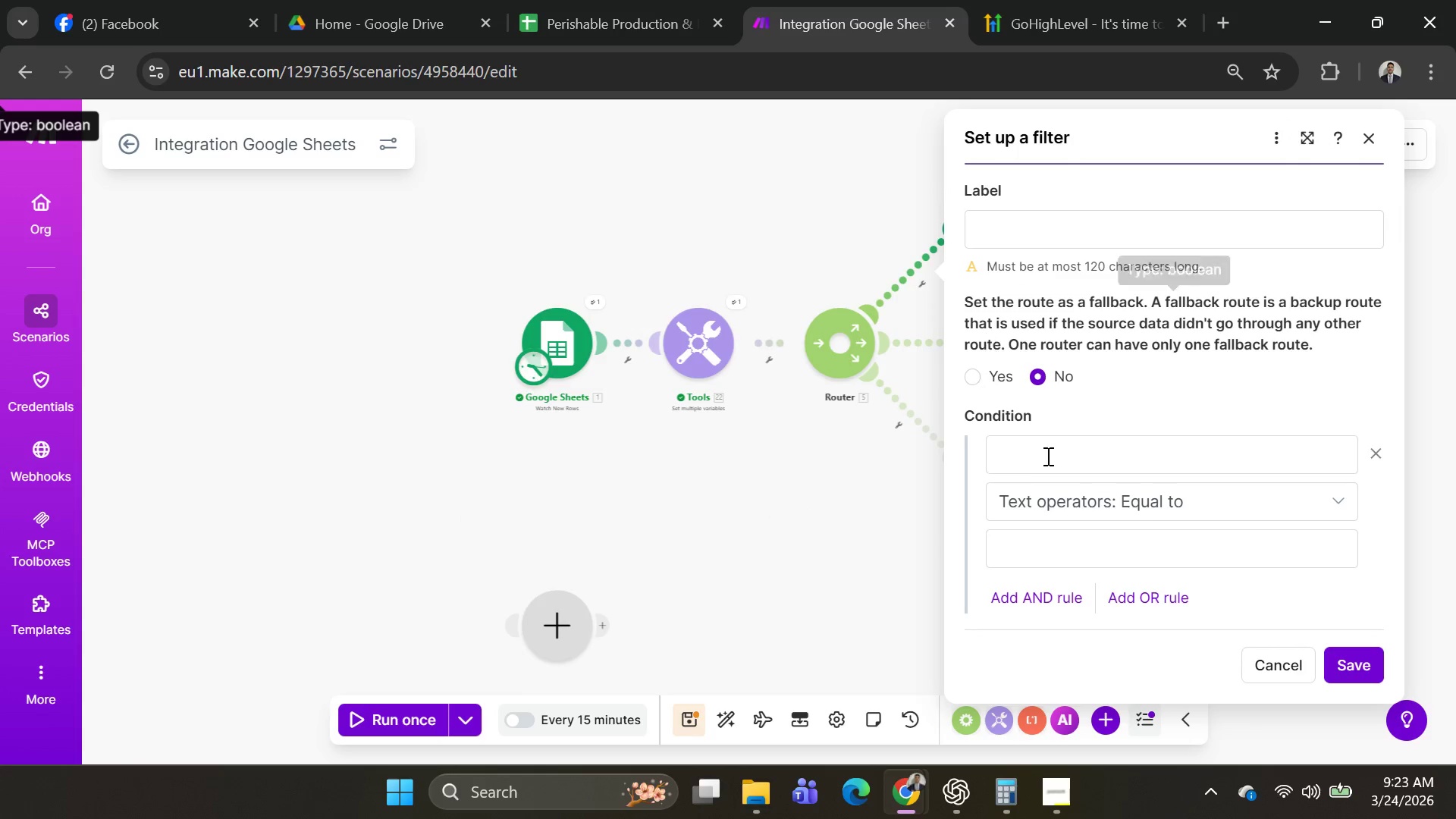 
left_click([1050, 453])
 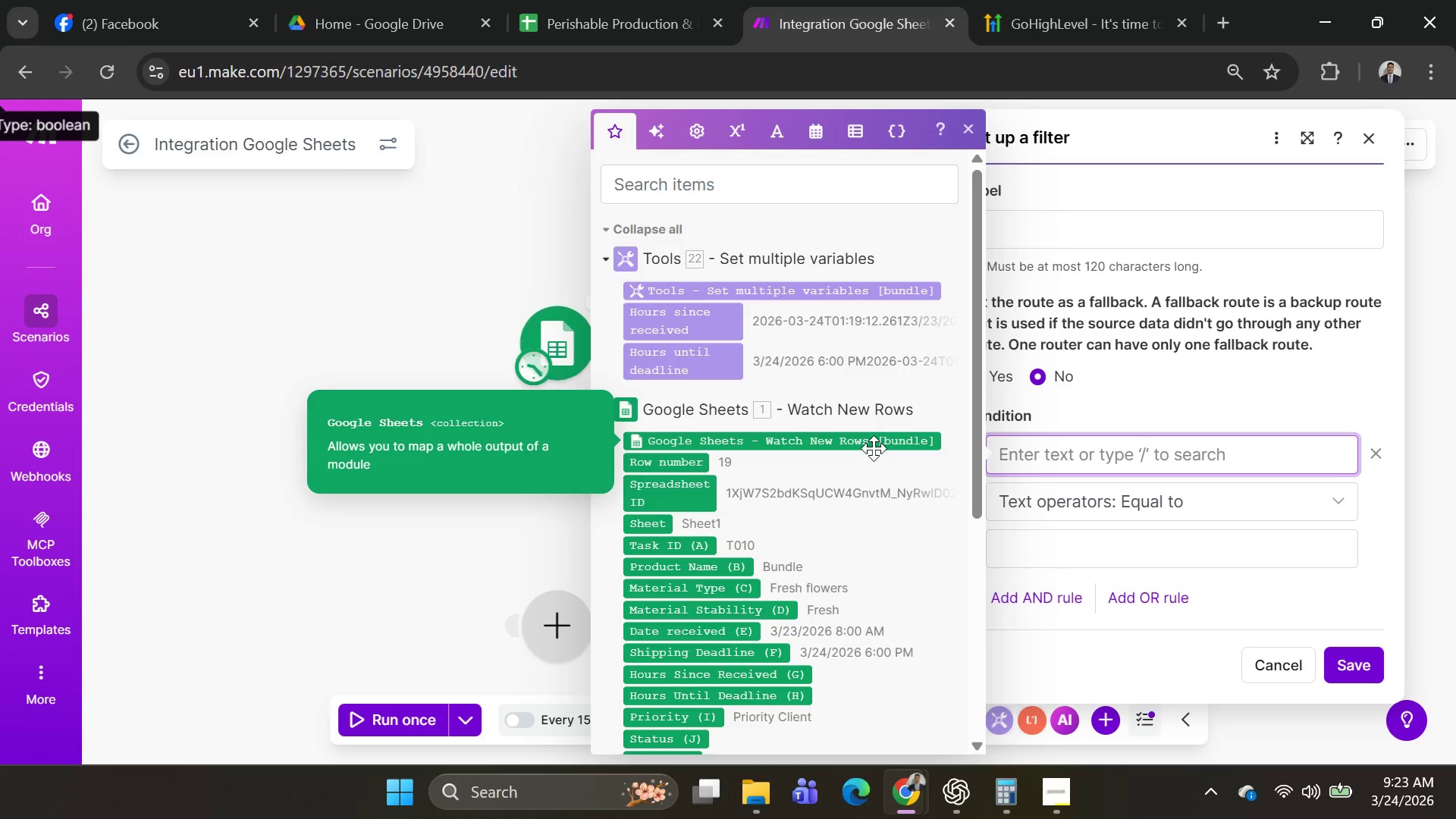 
wait(5.77)
 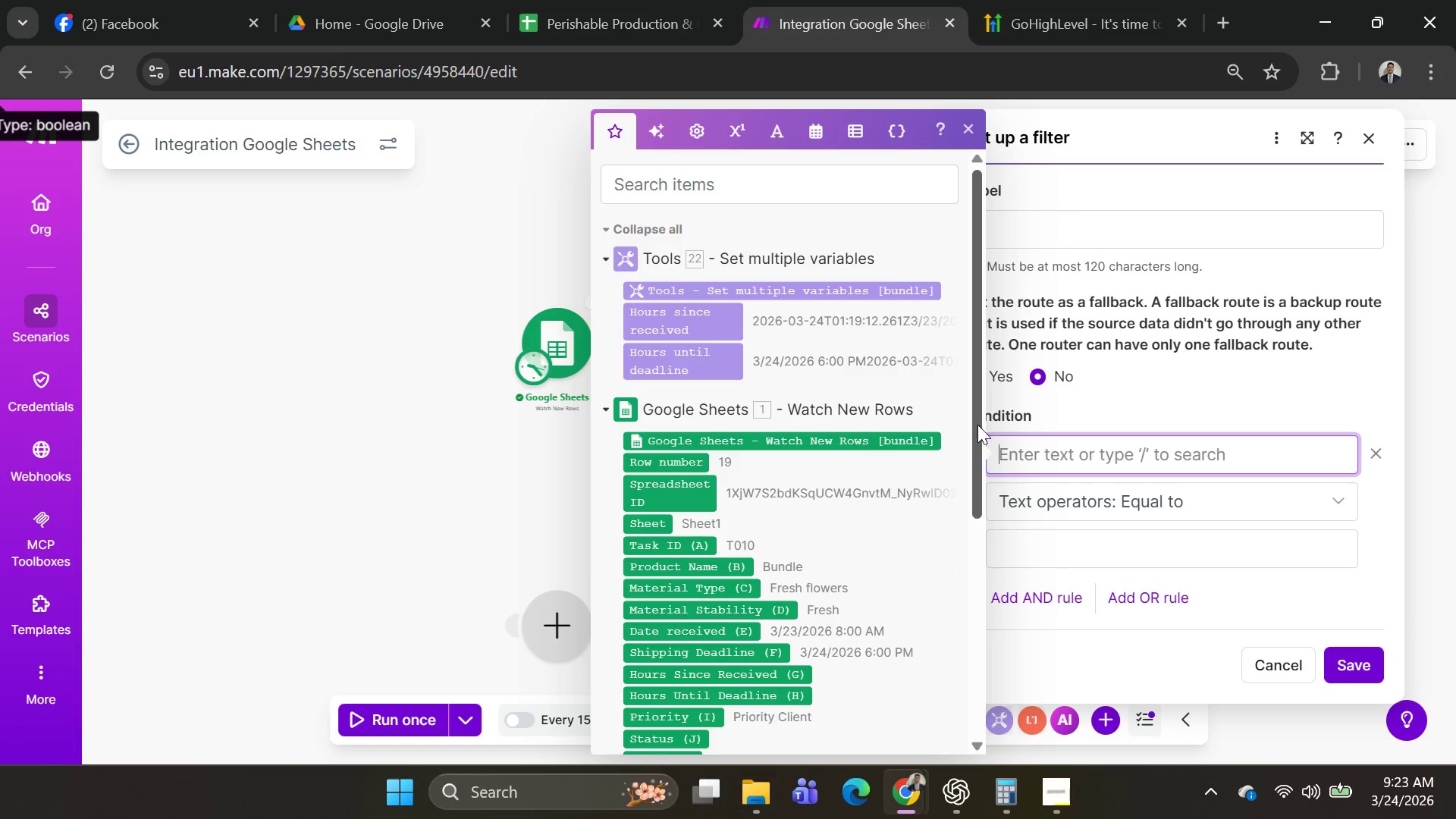 
left_click([708, 607])
 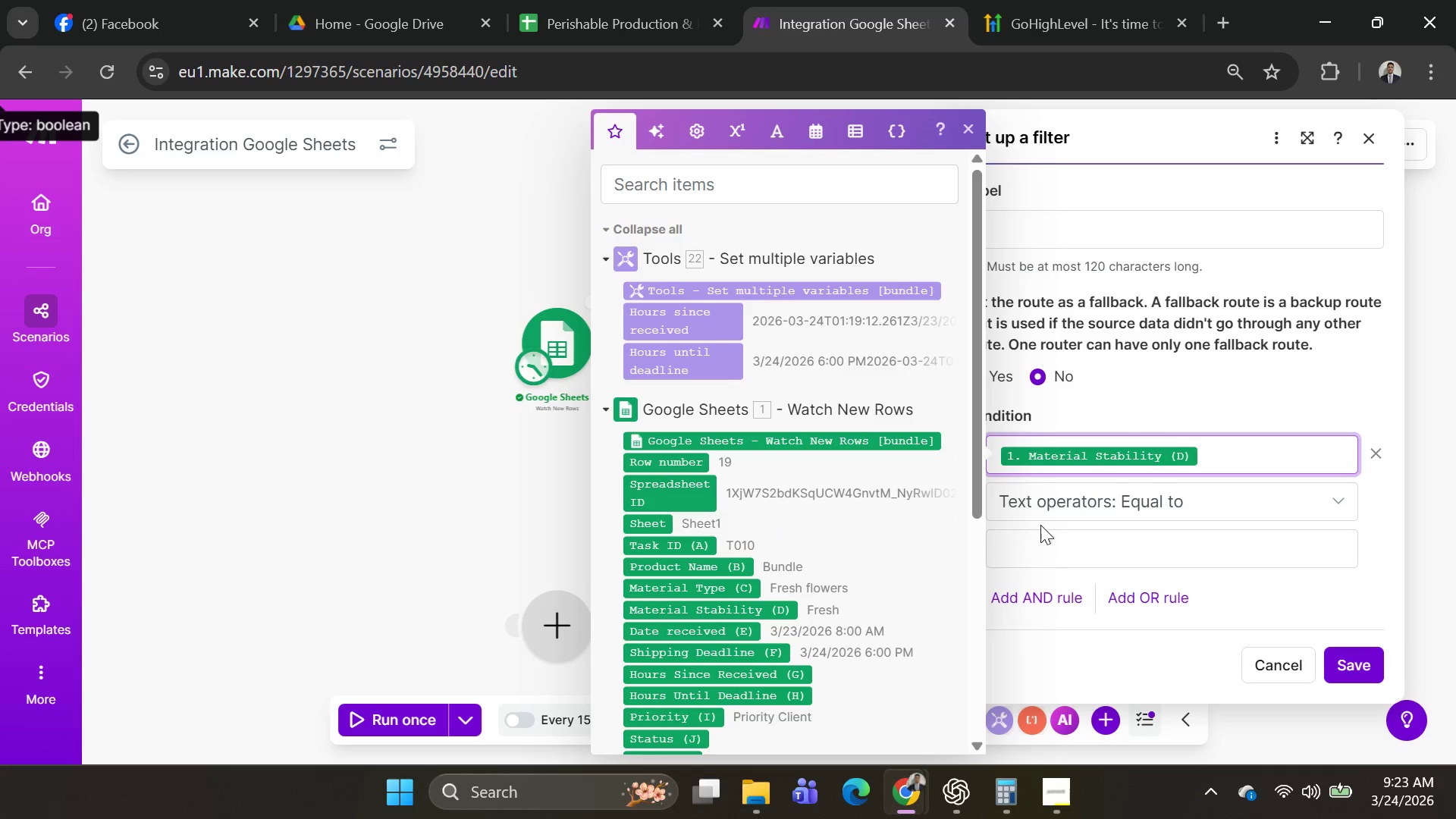 
left_click([1043, 532])
 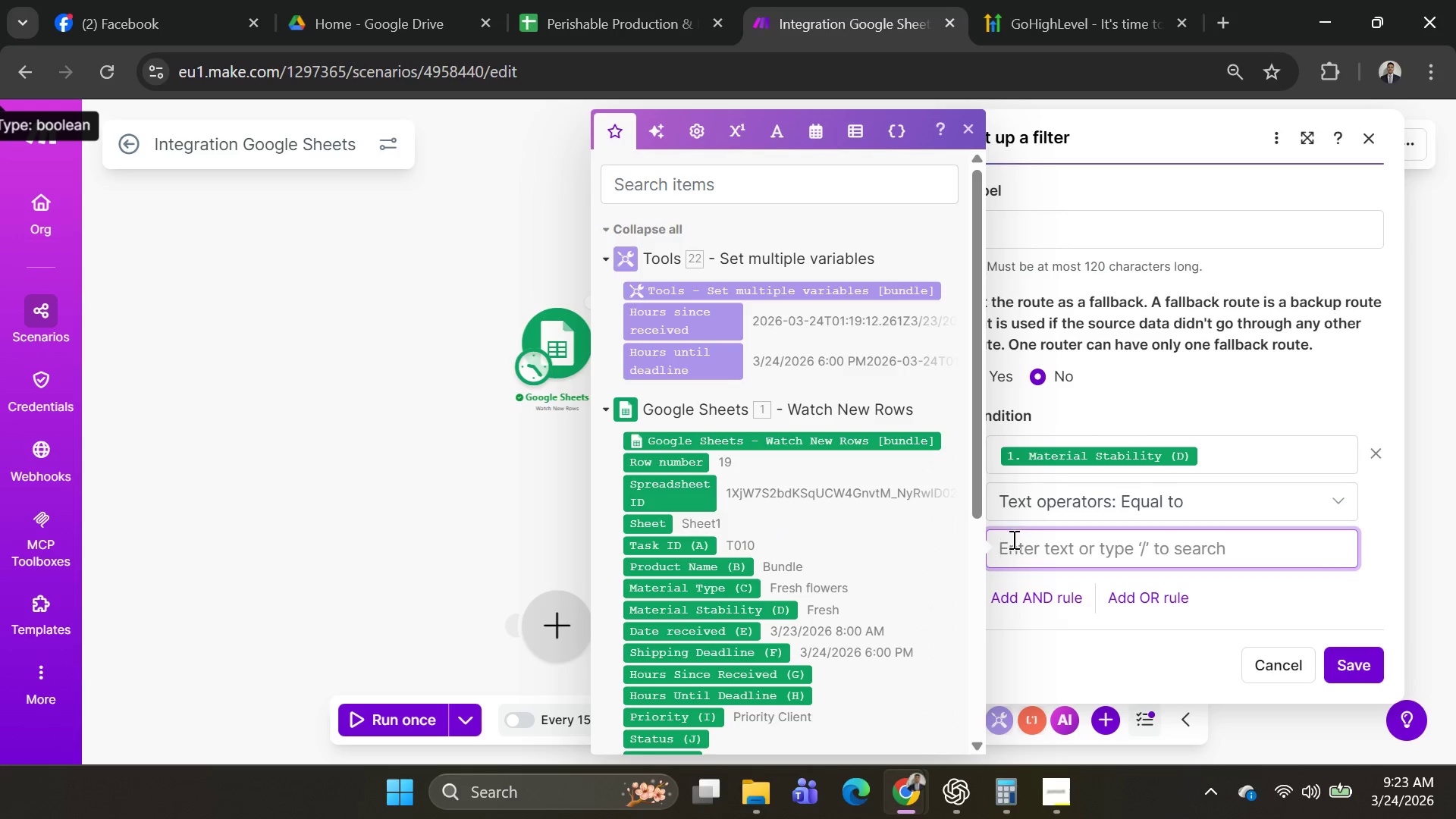 
type(Fresh)
 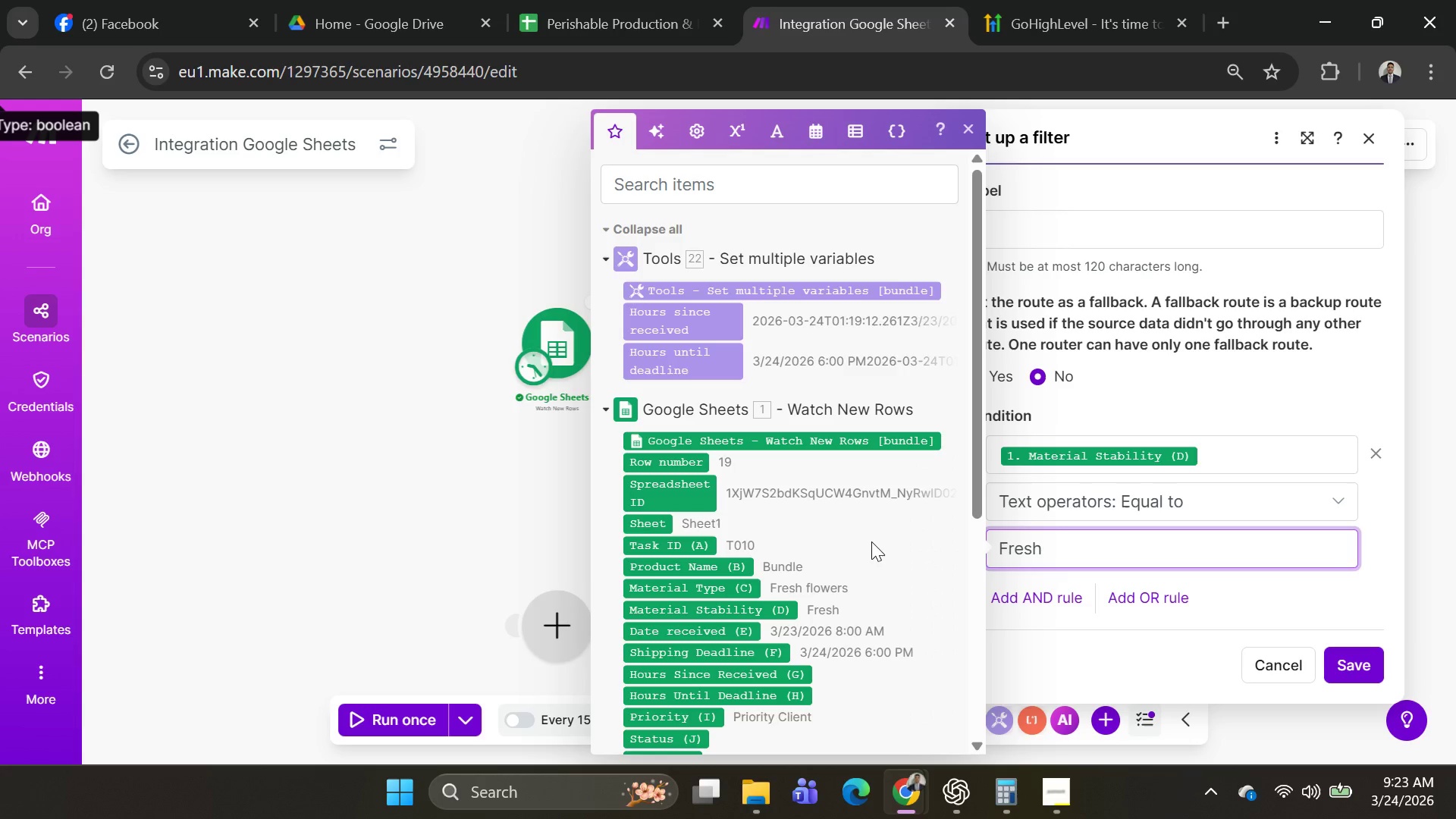 
scroll: coordinate [1225, 467], scroll_direction: down, amount: 6.0
 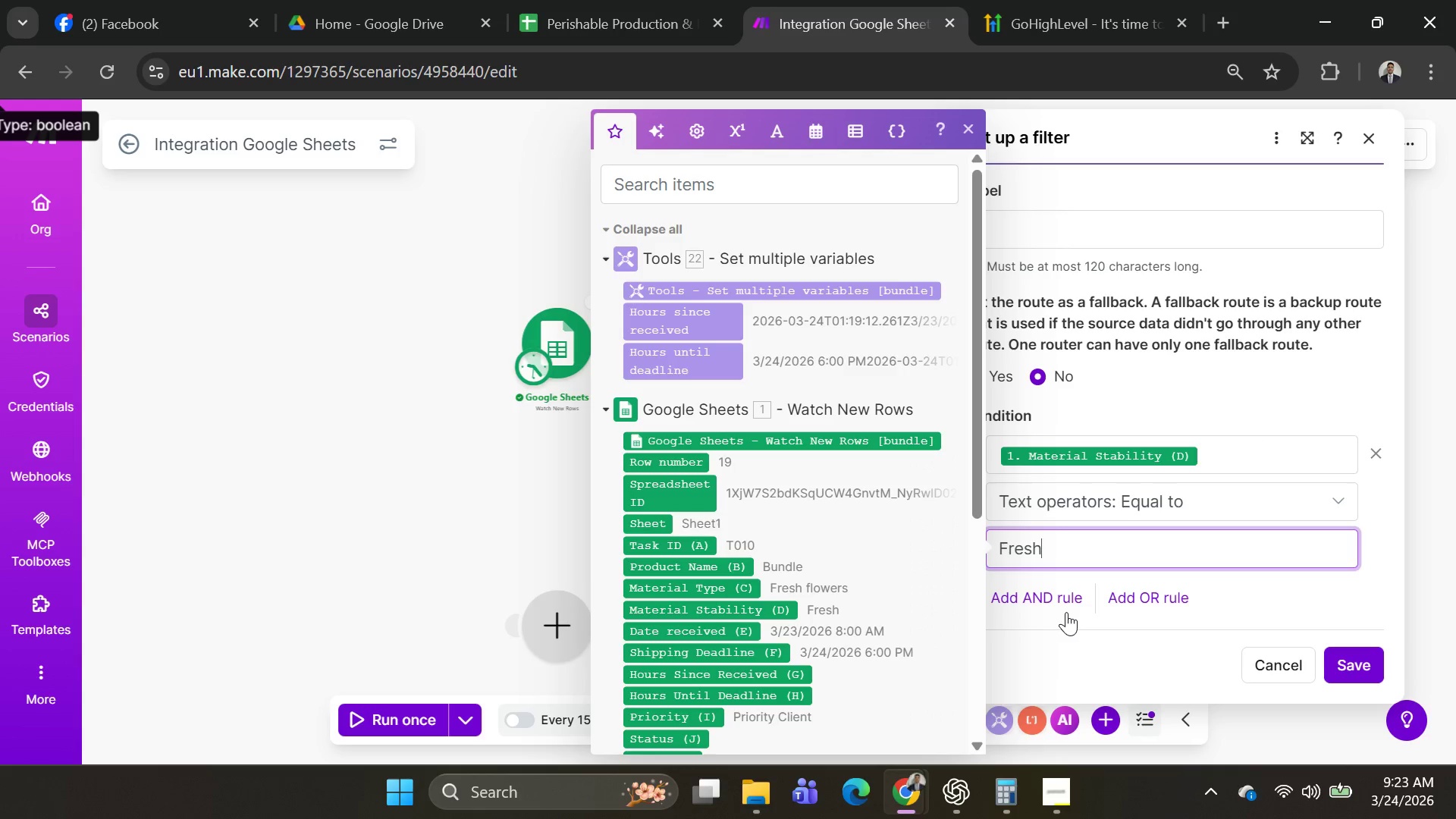 
left_click([1061, 607])
 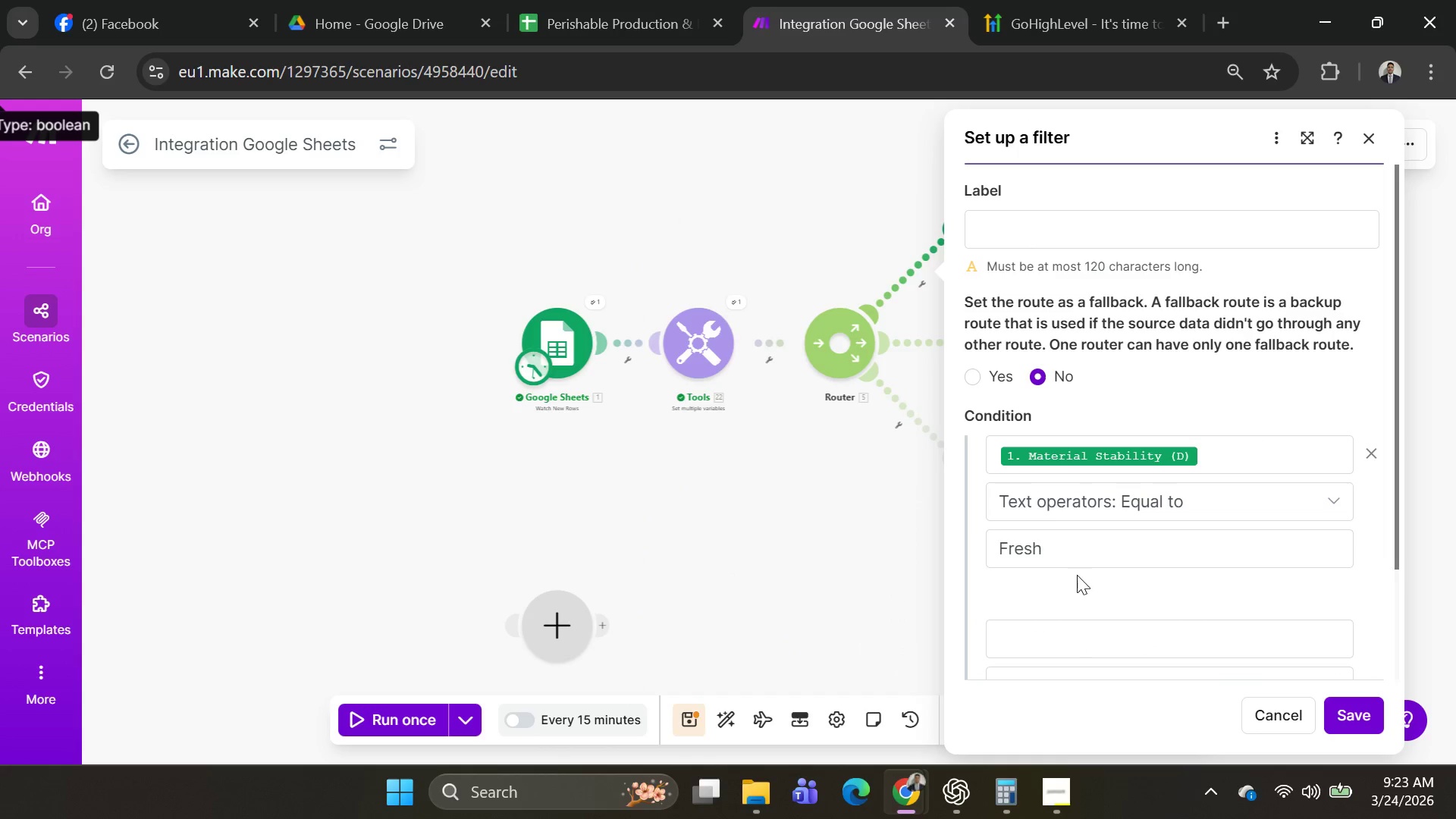 
scroll: coordinate [1079, 572], scroll_direction: down, amount: 3.0
 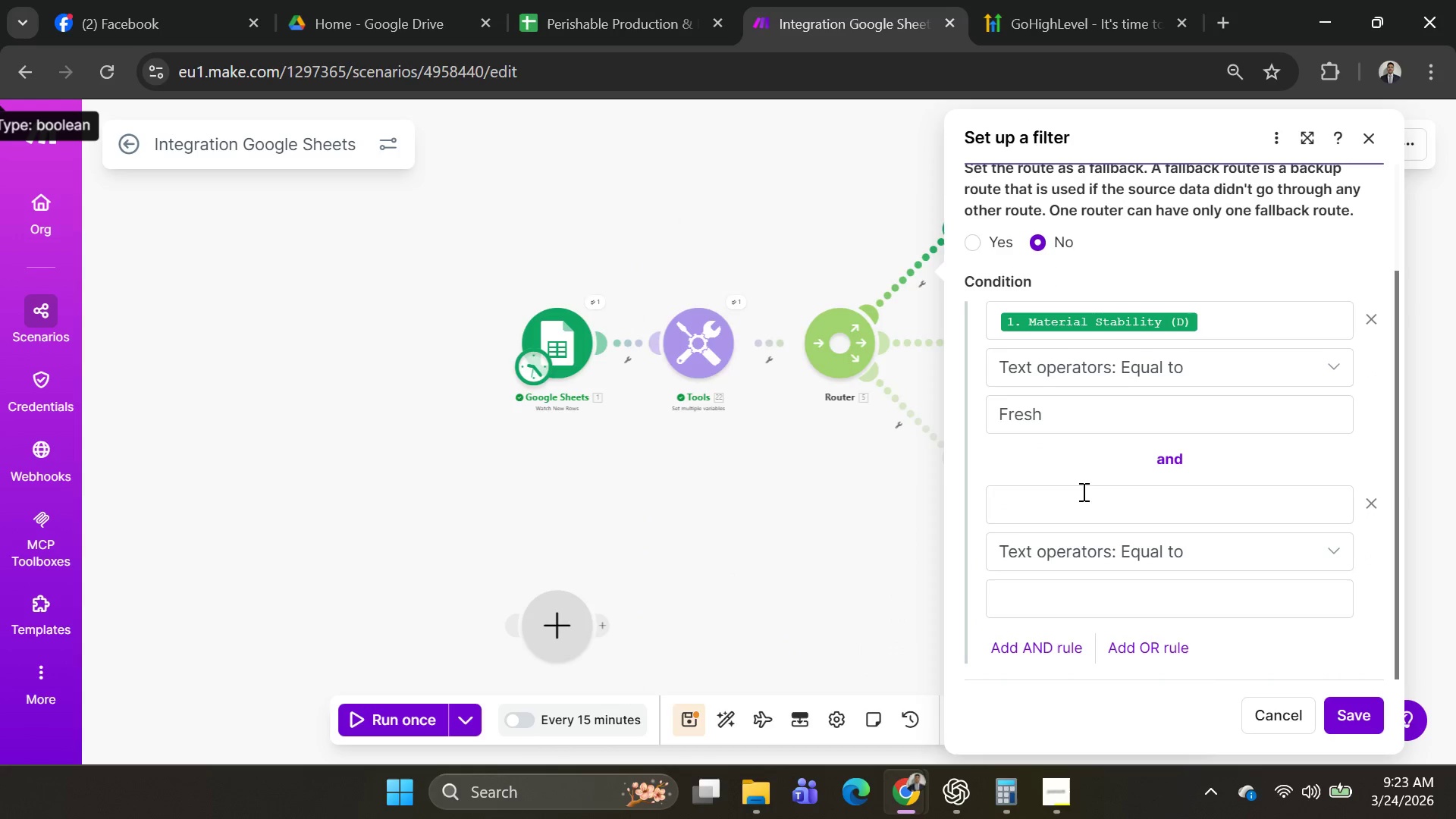 
left_click([1082, 504])
 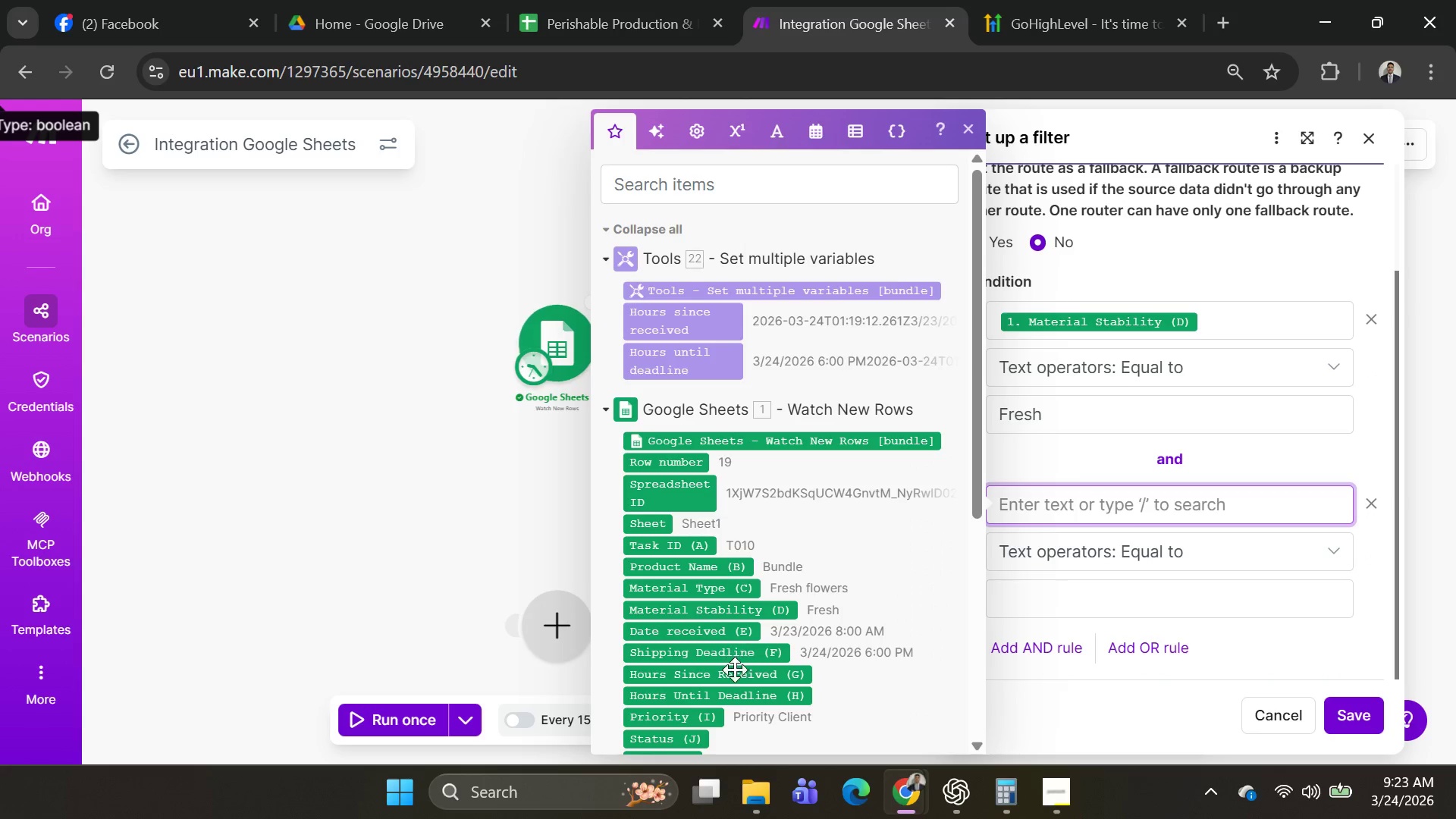 
left_click([736, 674])
 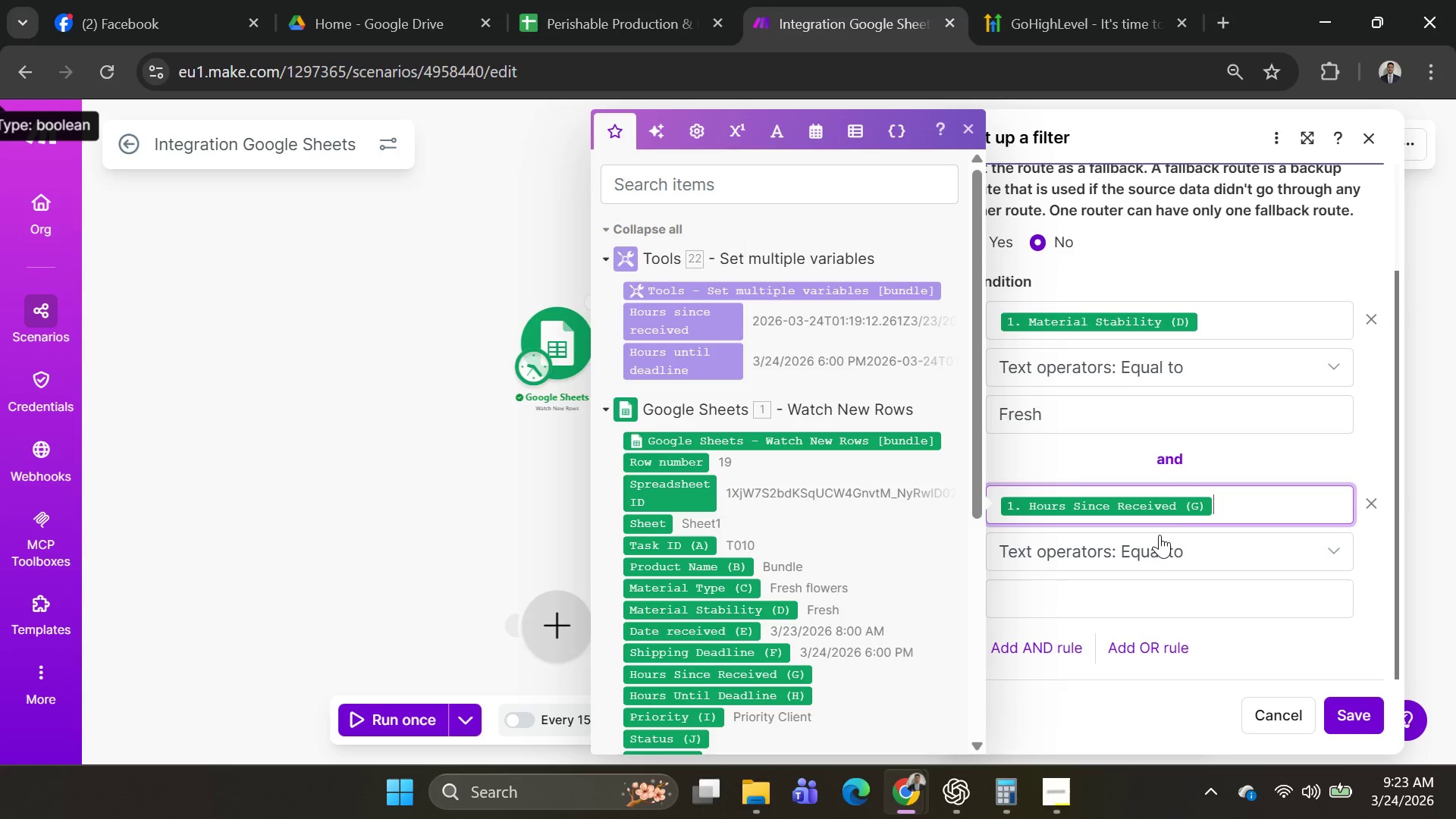 
scroll: coordinate [1175, 529], scroll_direction: down, amount: 2.0
 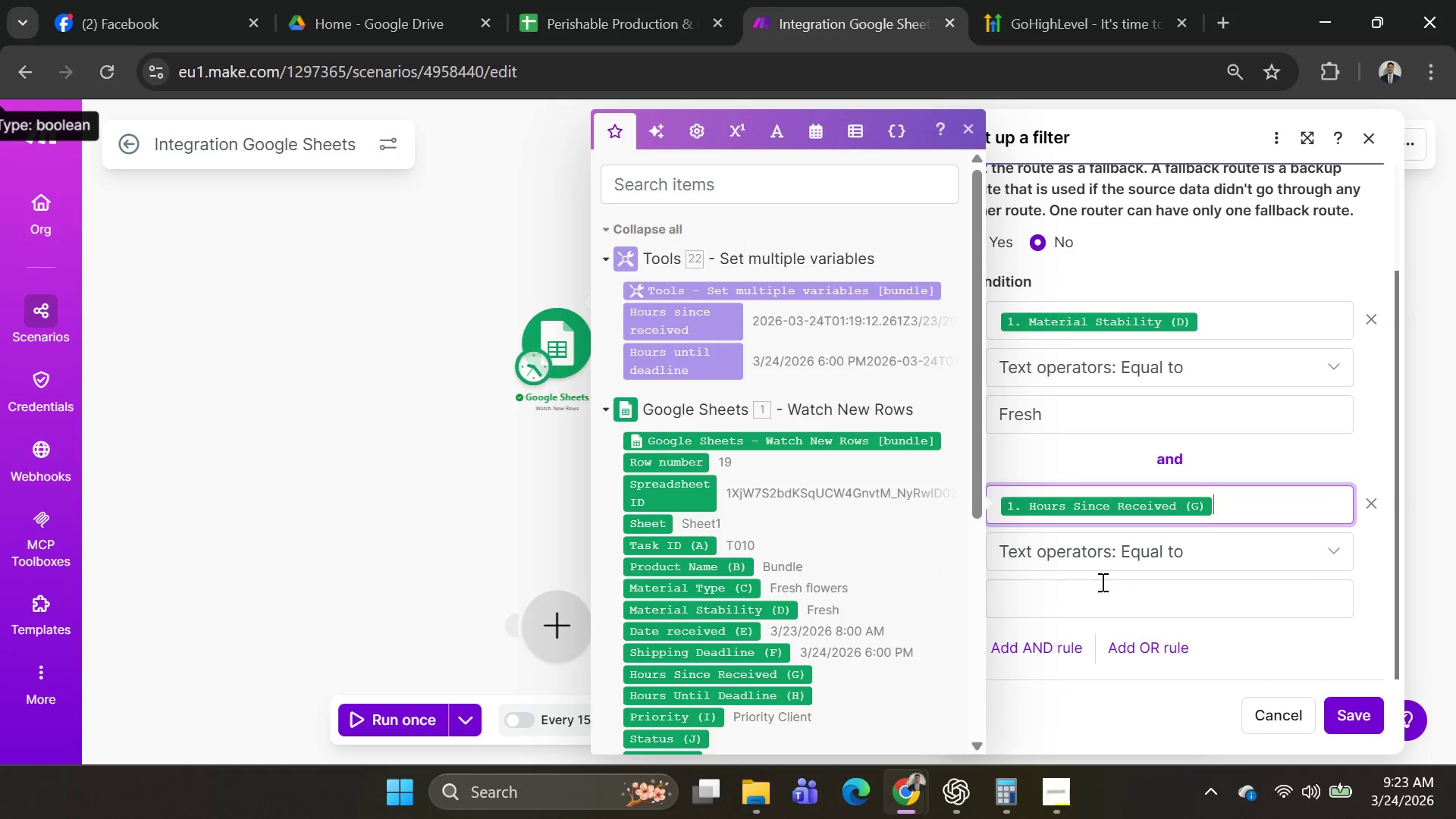 
left_click([1096, 592])
 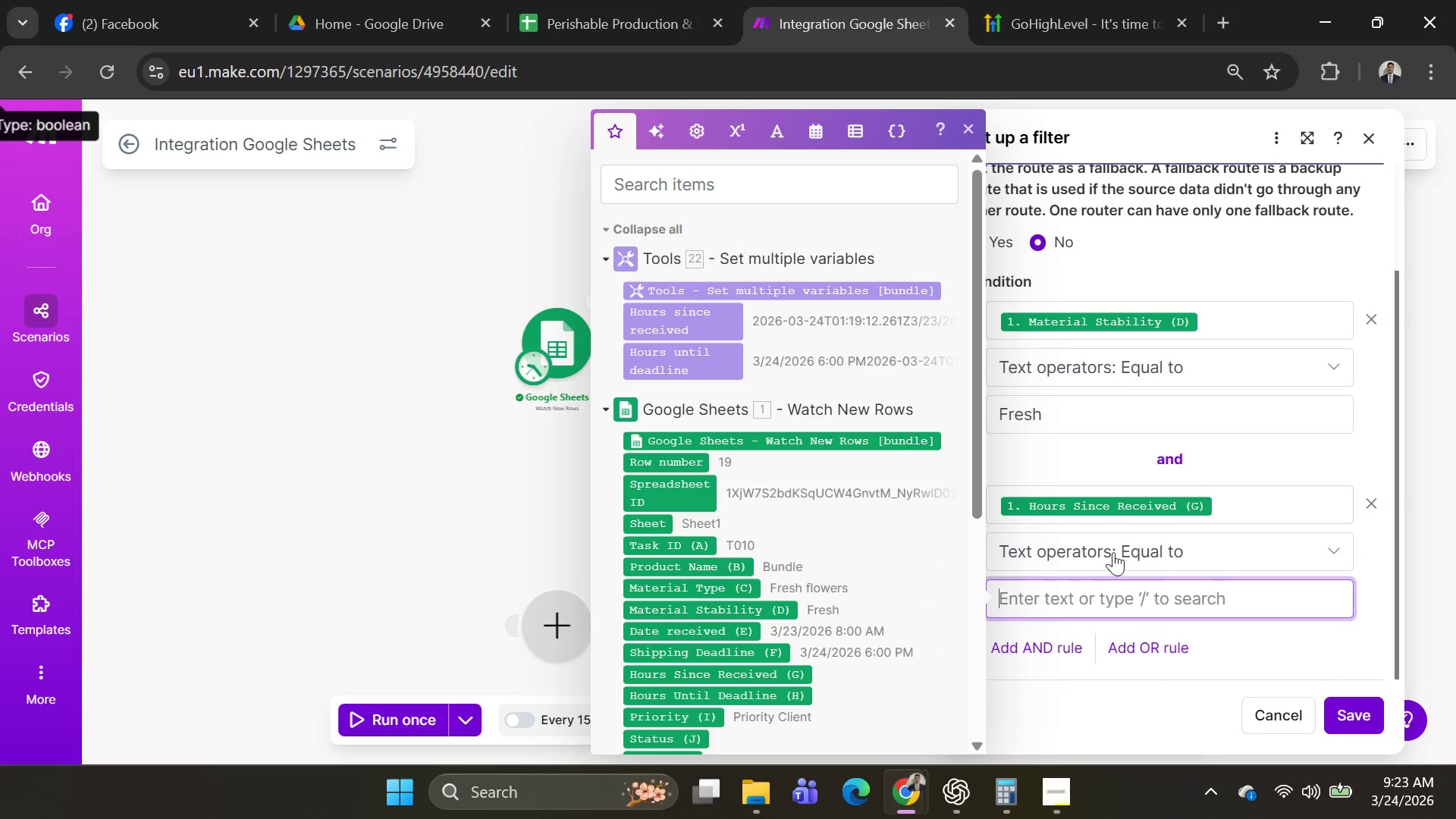 
scroll: coordinate [1113, 549], scroll_direction: down, amount: 2.0
 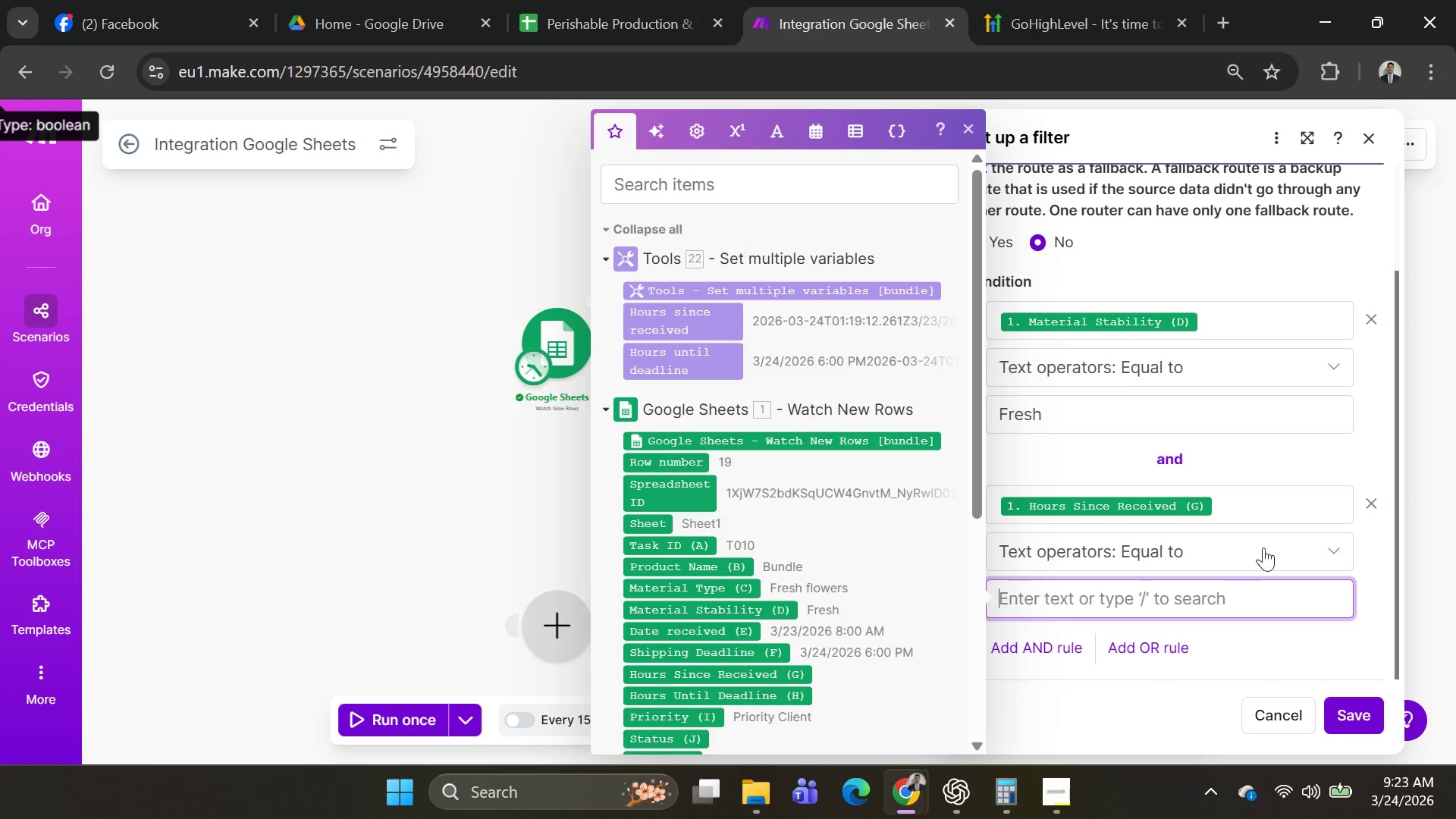 
left_click([1285, 544])
 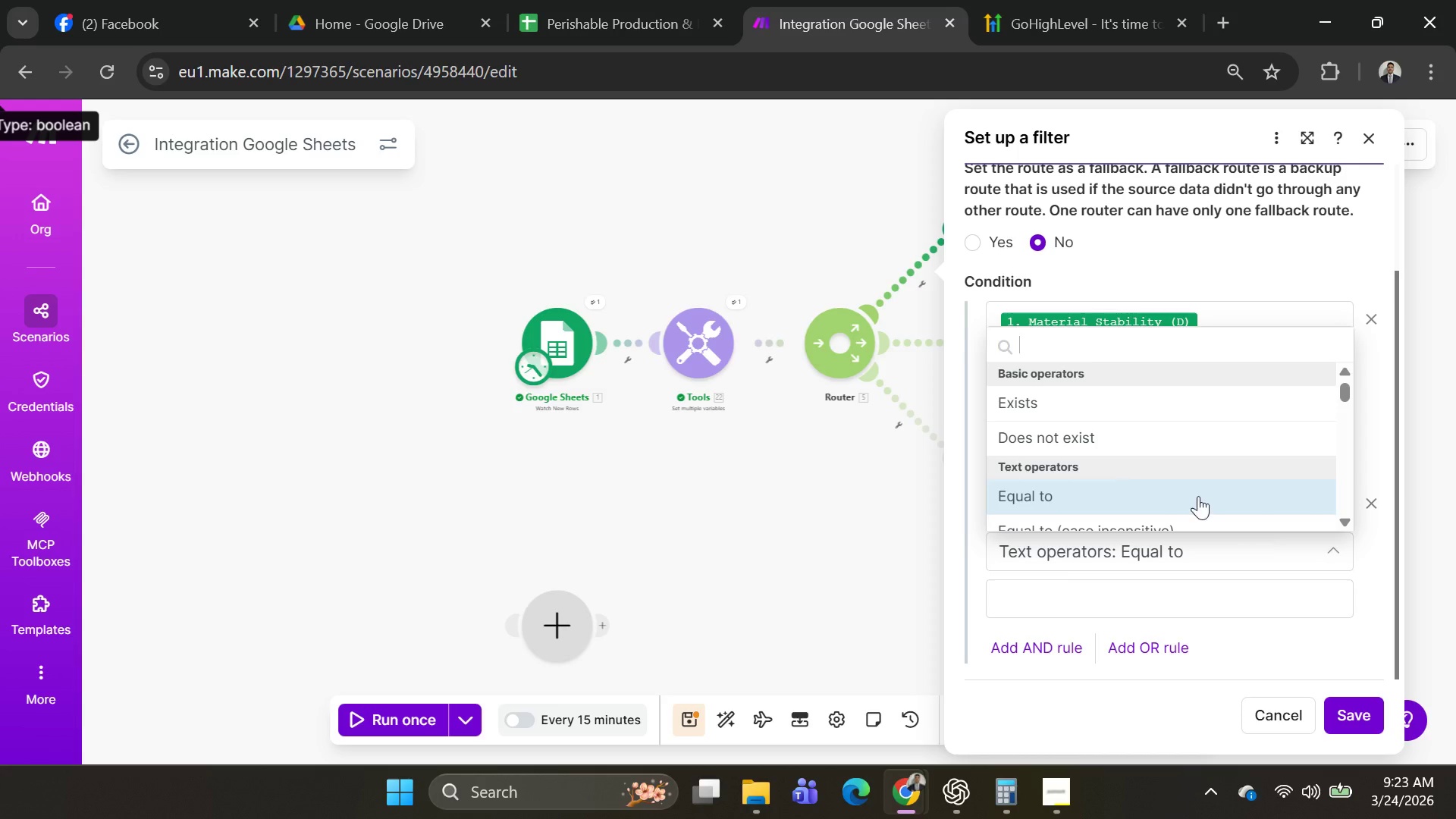 
scroll: coordinate [1147, 464], scroll_direction: down, amount: 15.0
 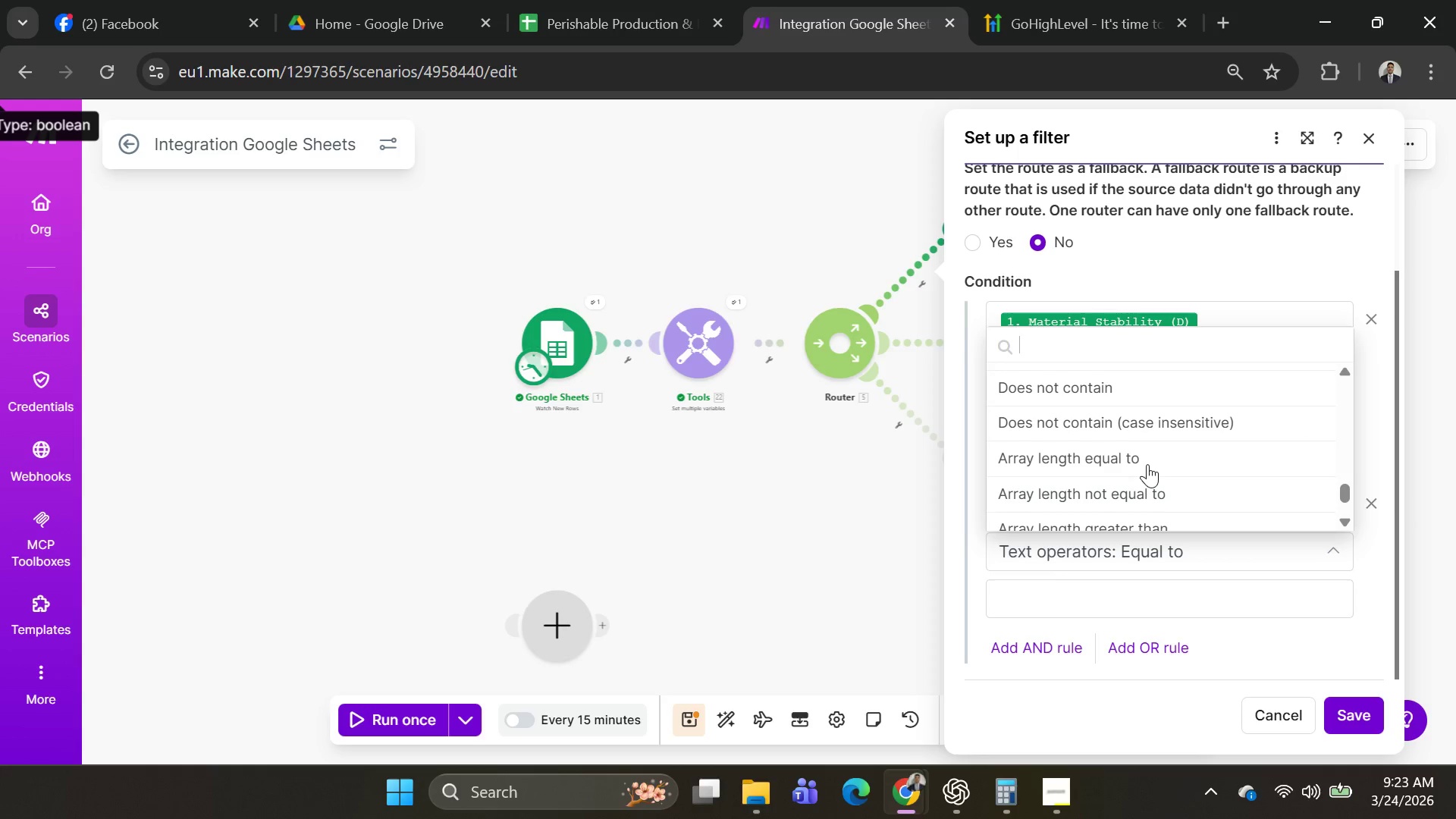 
scroll: coordinate [1147, 464], scroll_direction: up, amount: 1.0
 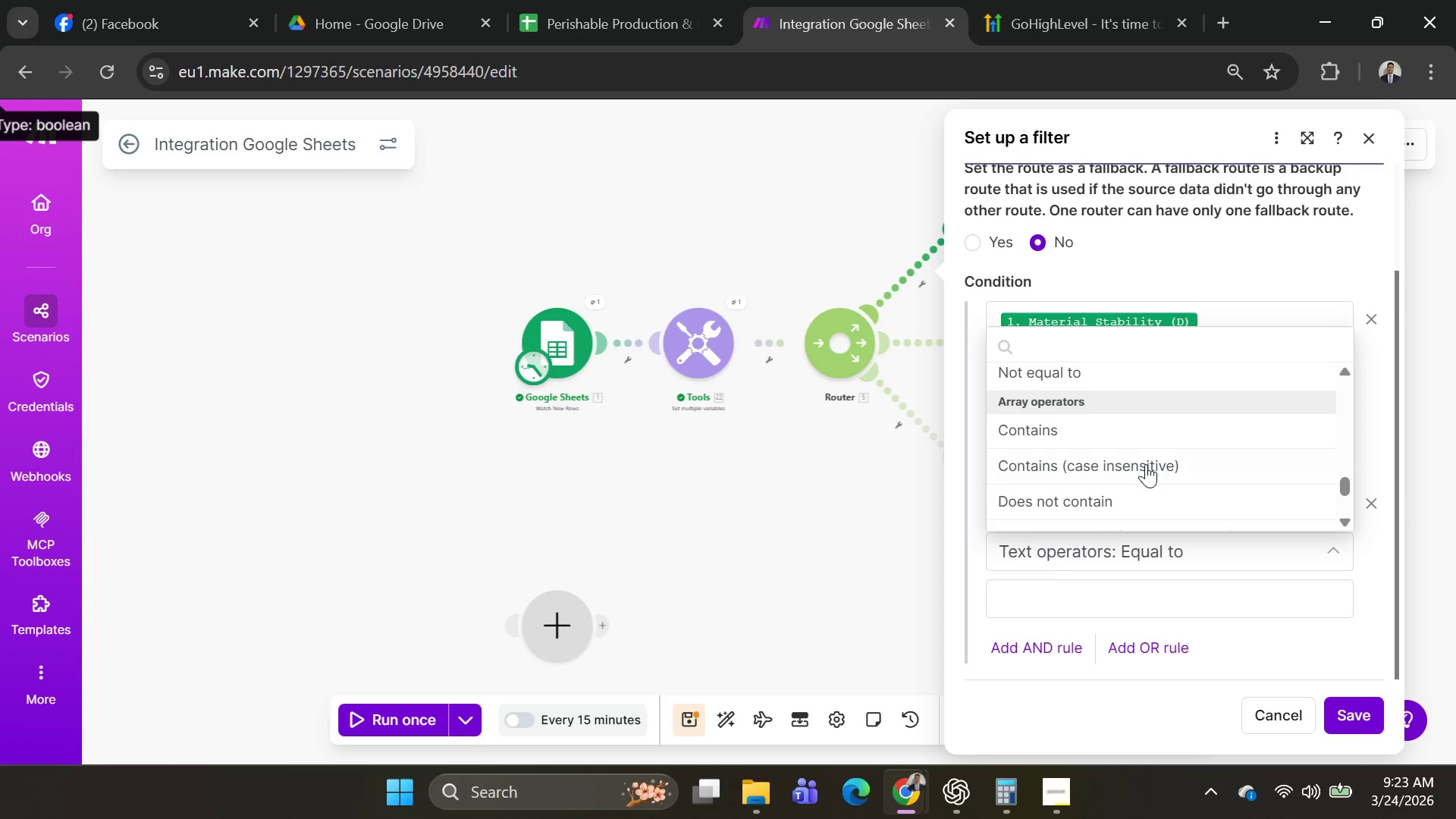 
scroll: coordinate [1147, 464], scroll_direction: down, amount: 5.0
 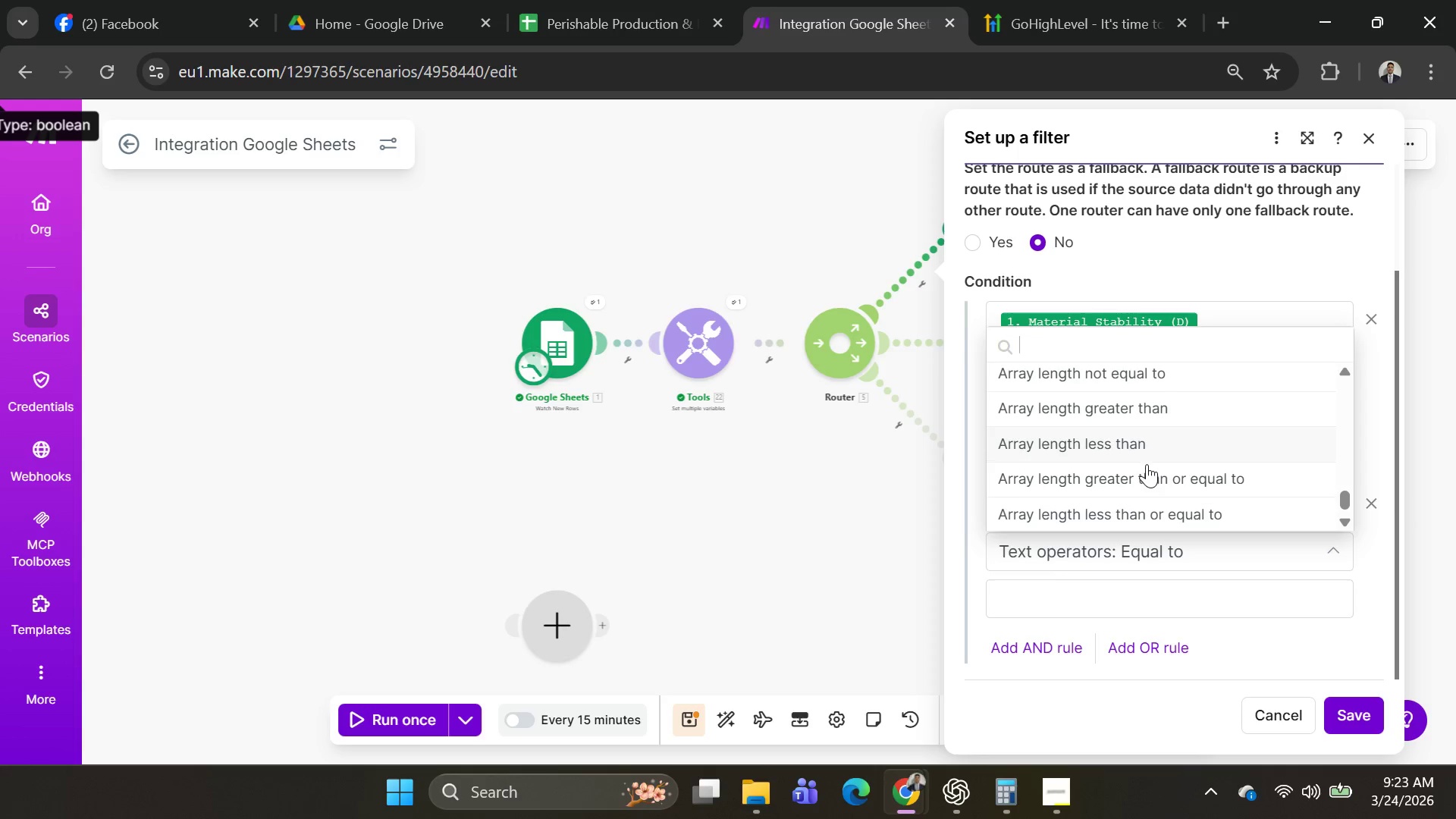 
scroll: coordinate [1152, 463], scroll_direction: up, amount: 7.0
 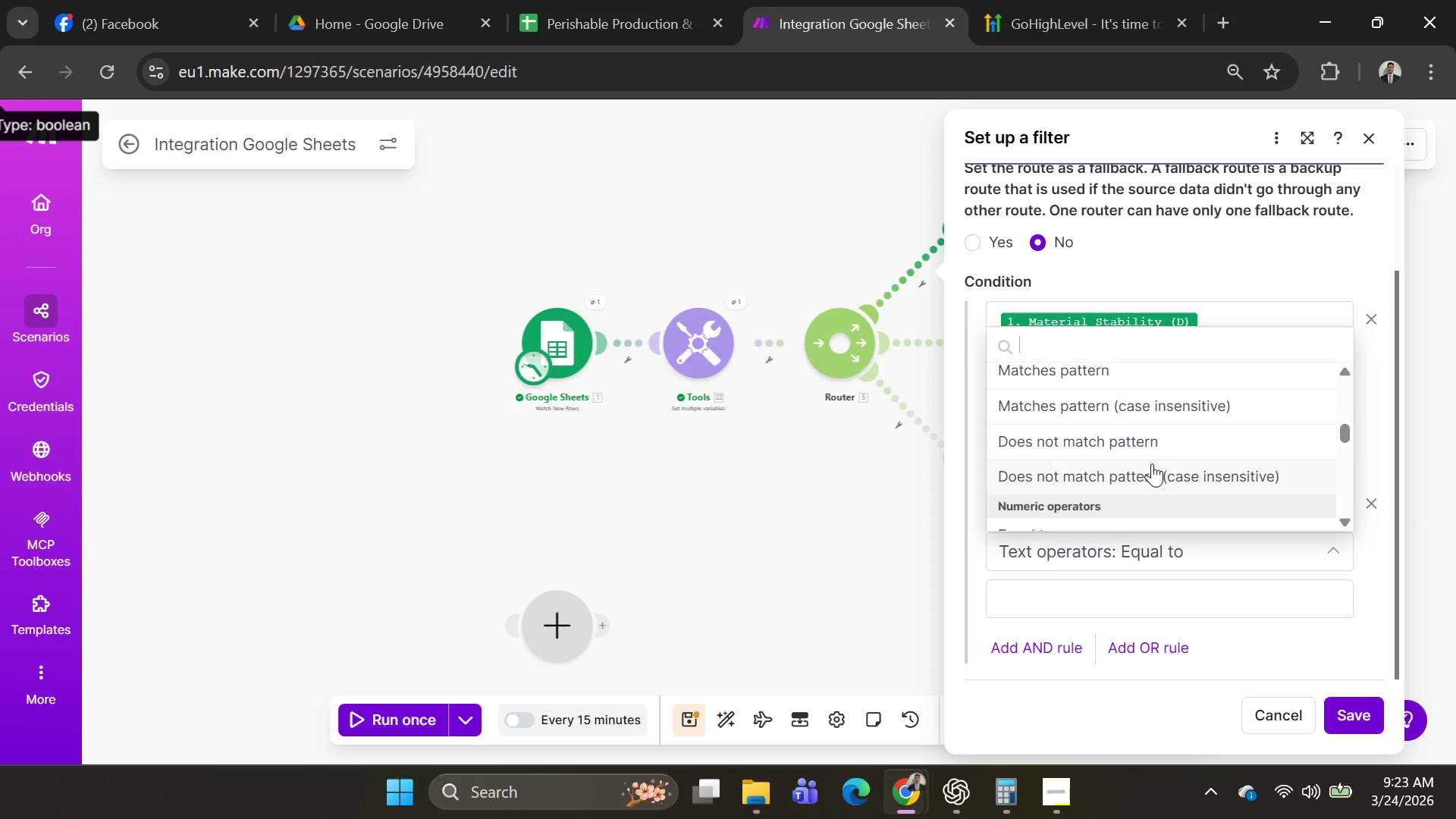 
scroll: coordinate [1152, 463], scroll_direction: down, amount: 1.0
 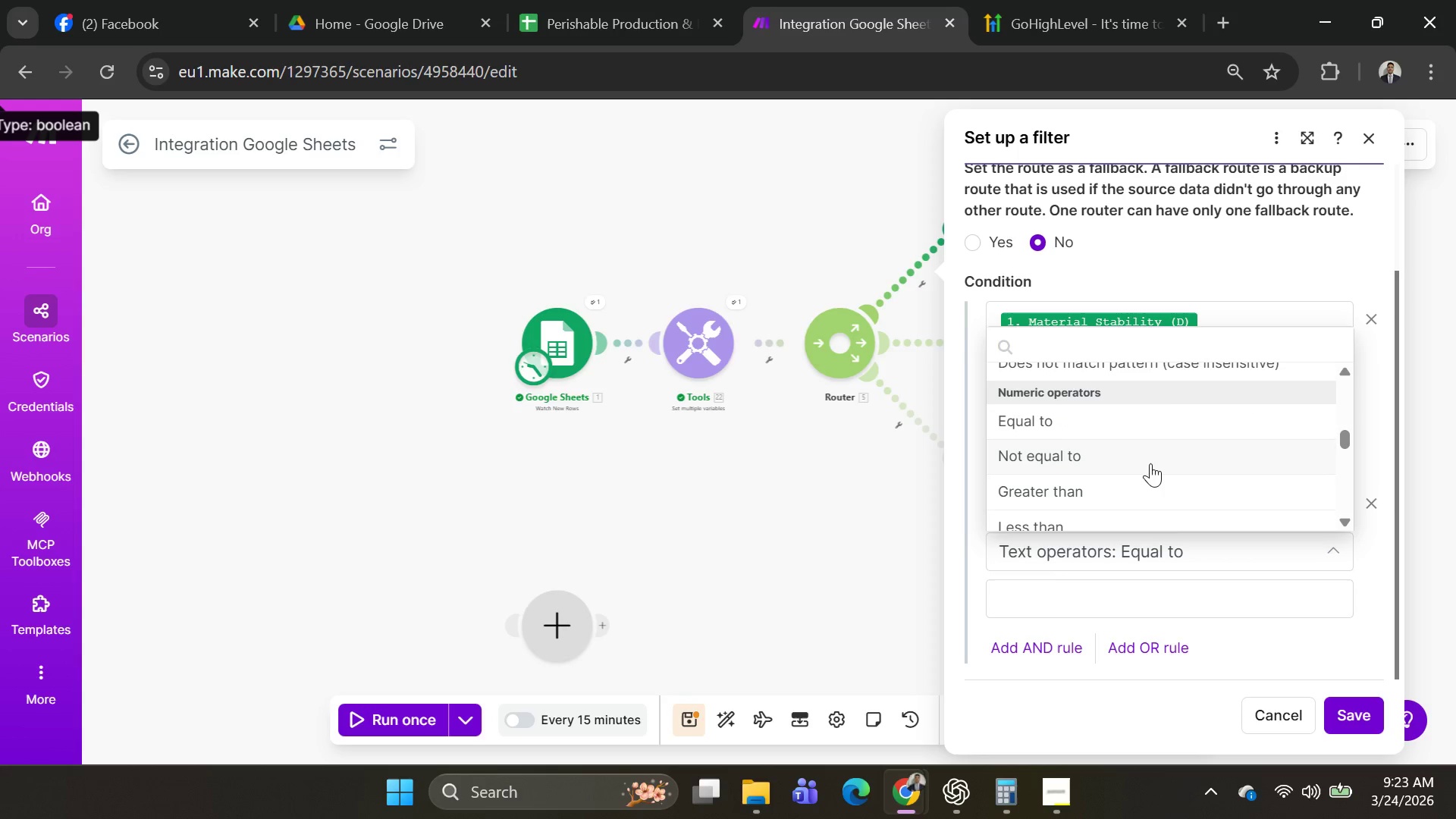 
key(Alt+AltLeft)
 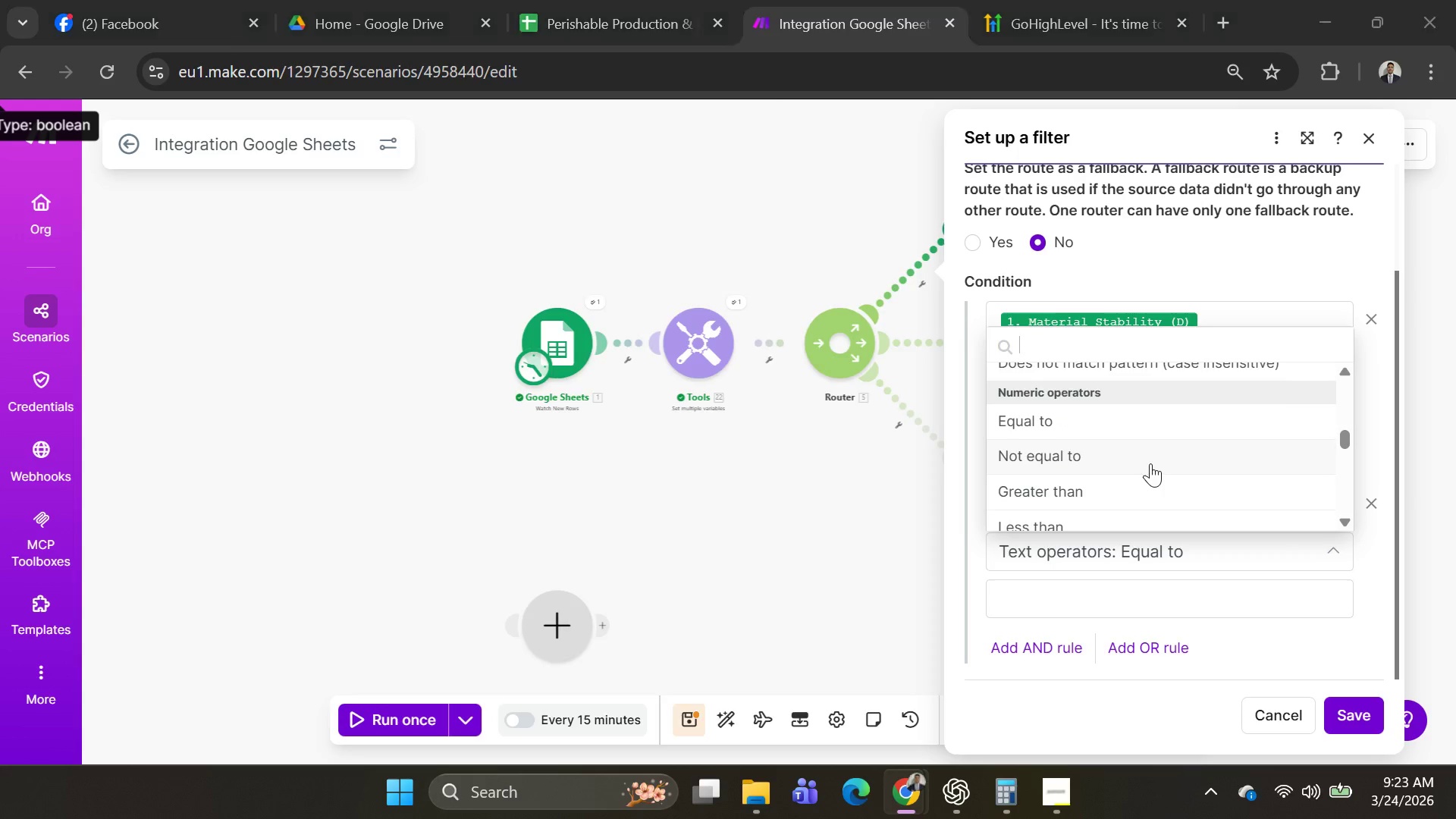 
key(Alt+Tab)
 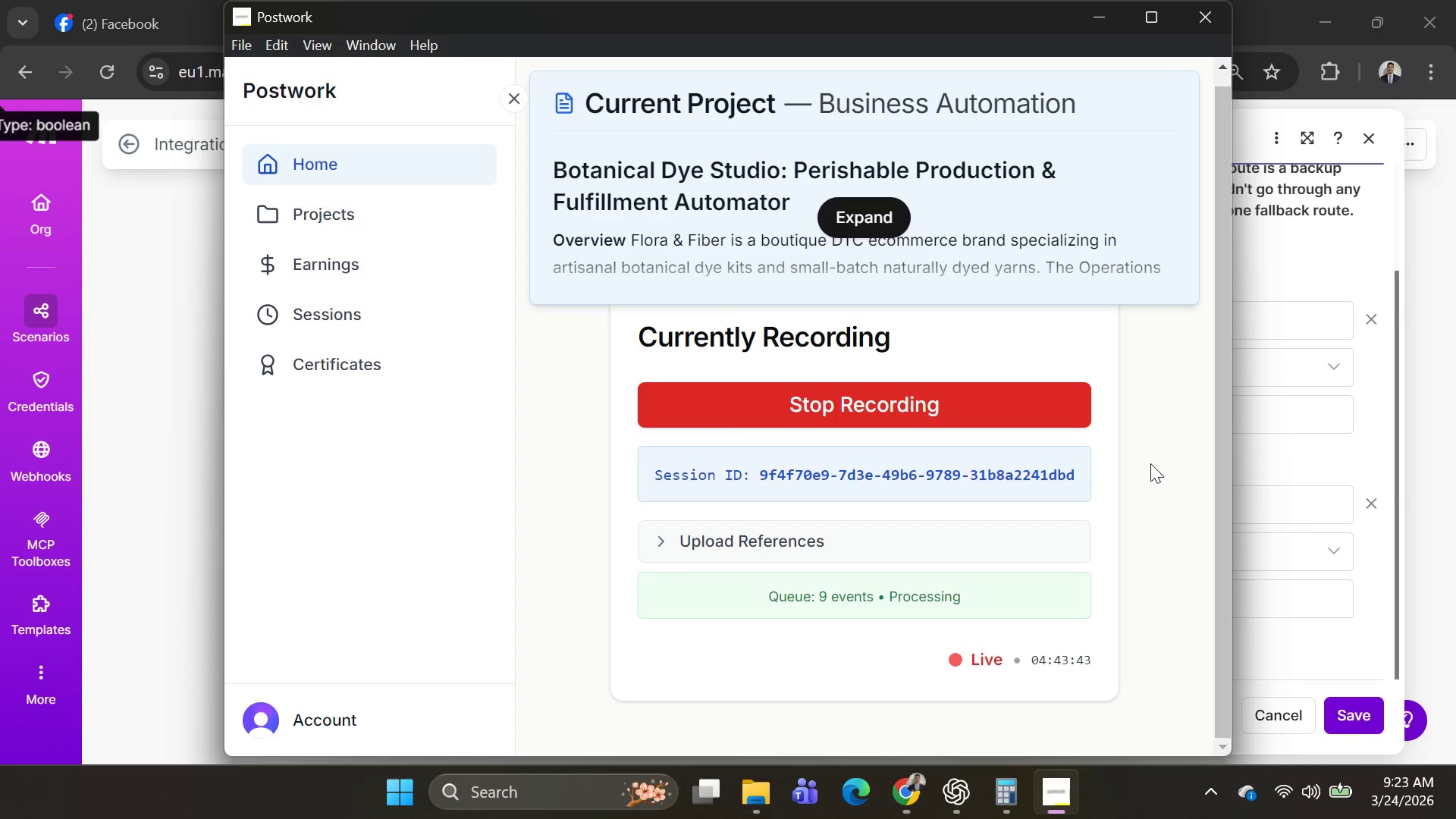 
key(Alt+AltLeft)
 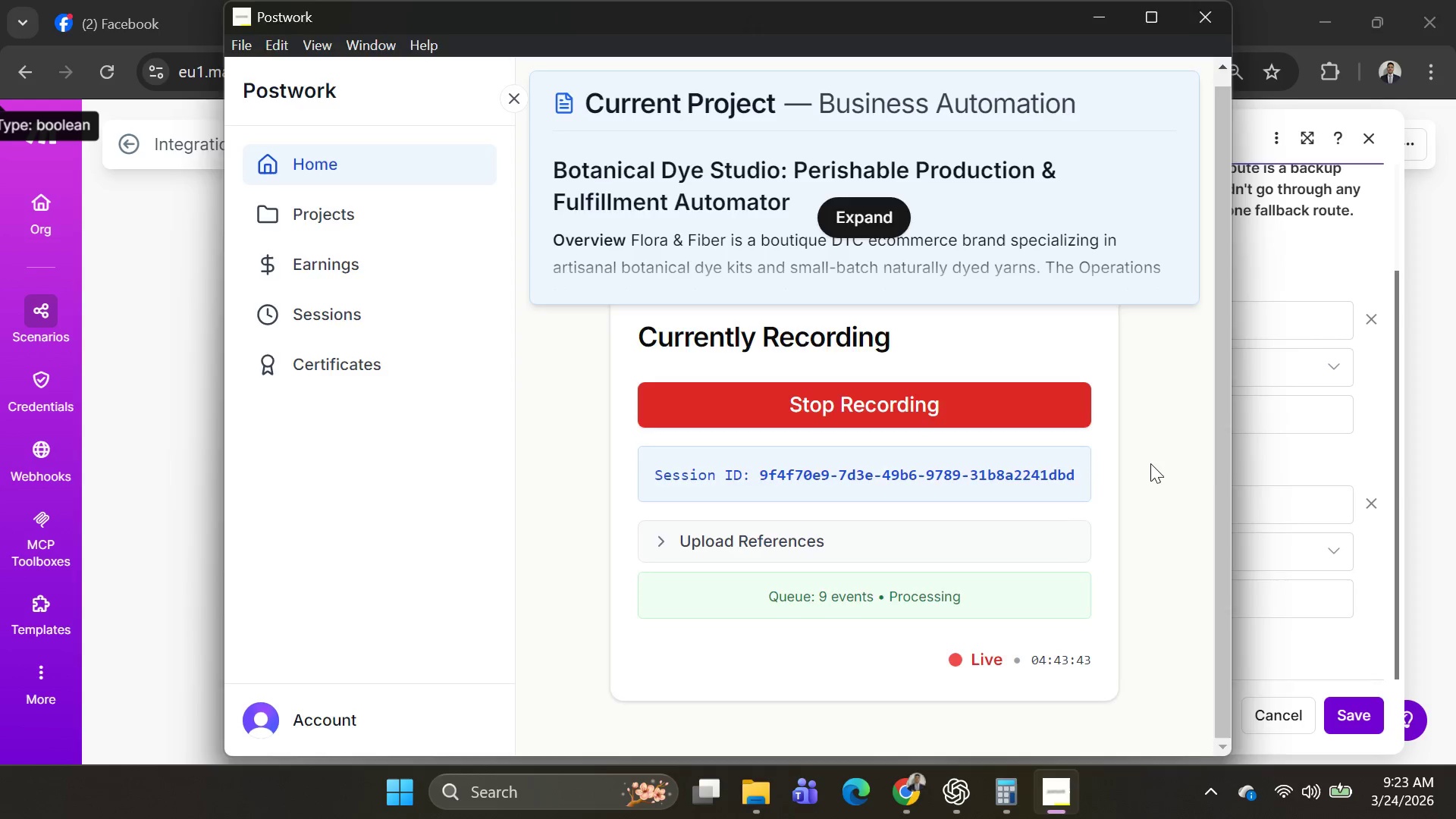 
key(Alt+Tab)
 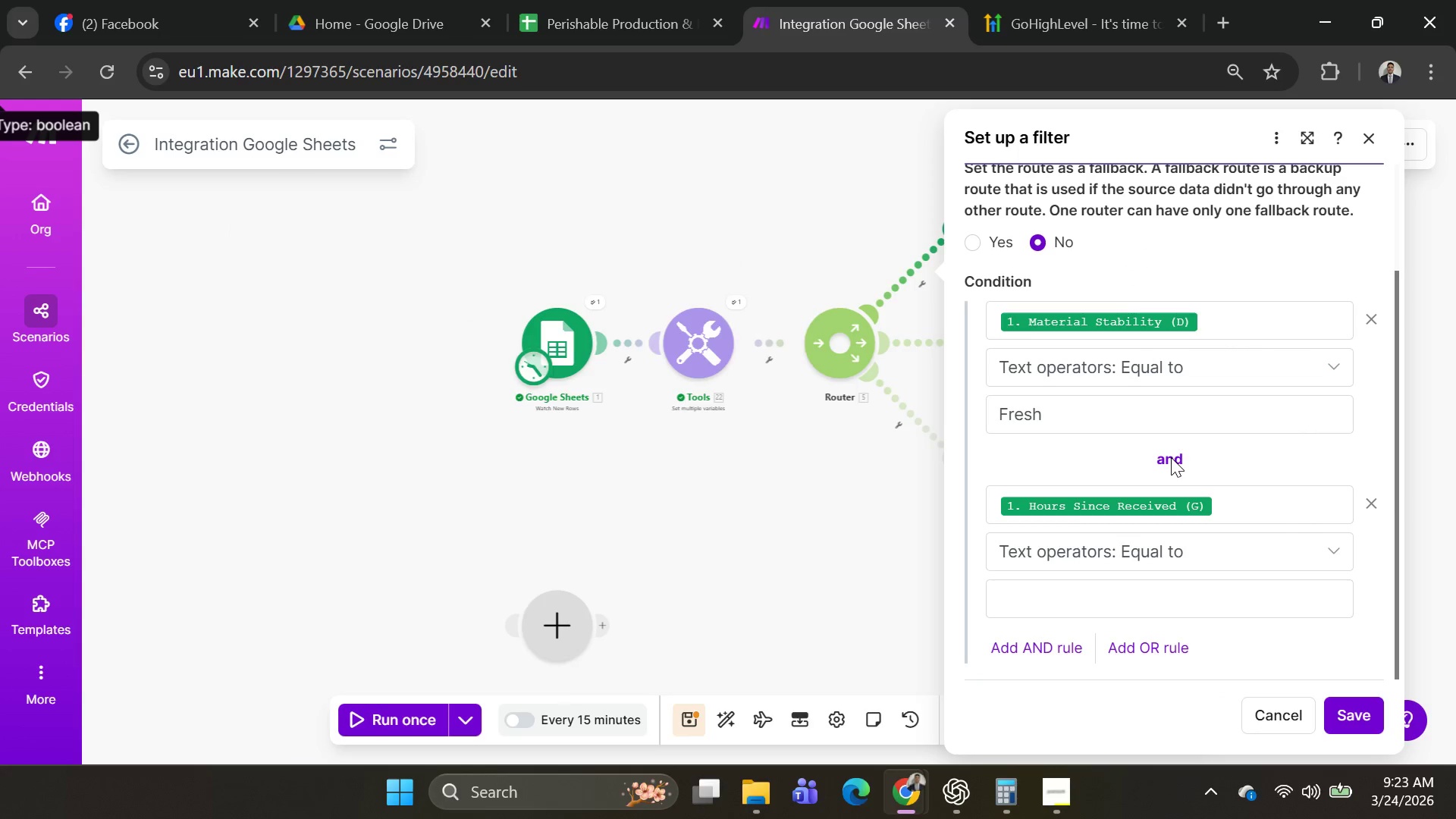 
key(Alt+AltLeft)
 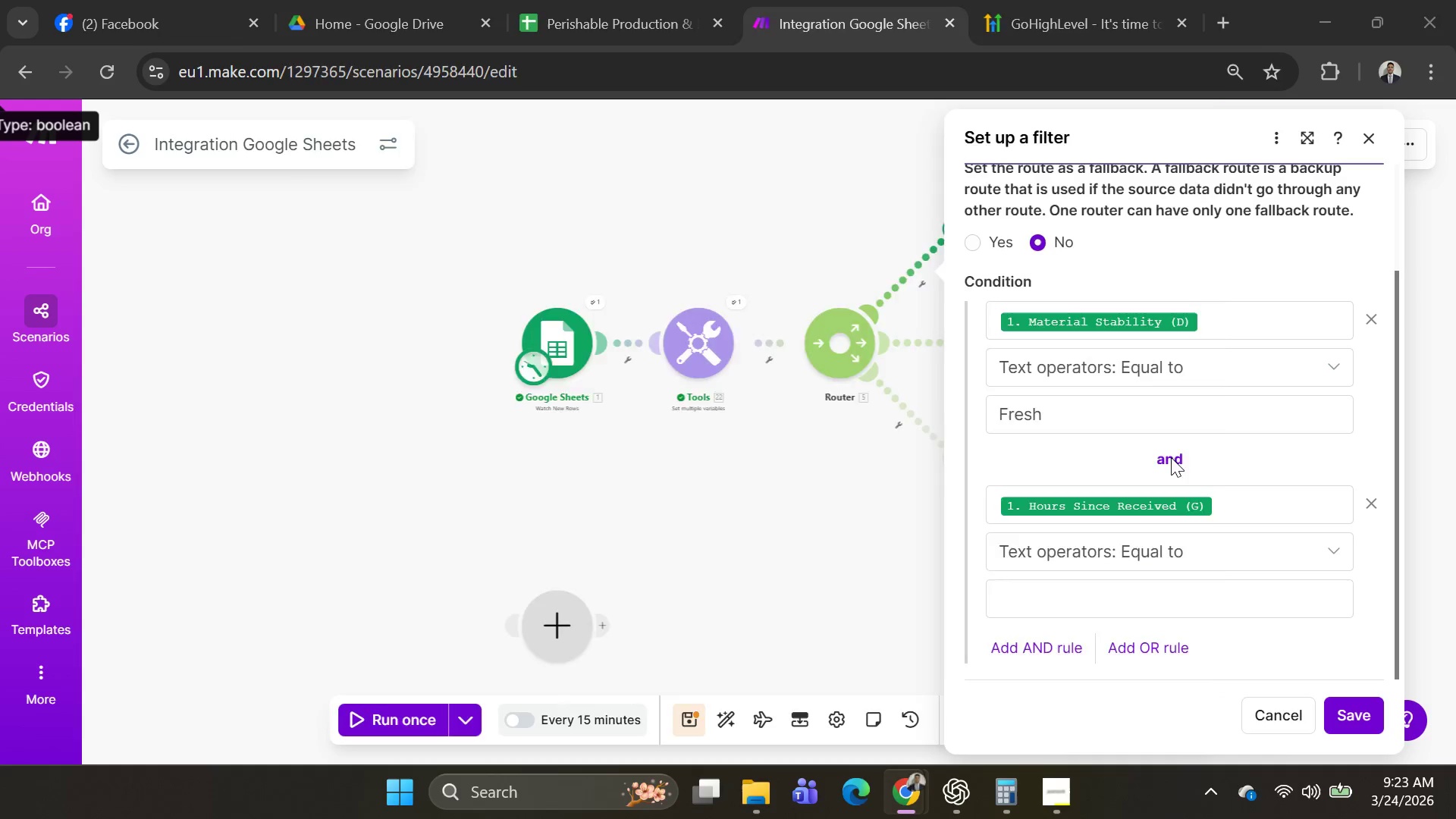 
key(Alt+Tab)
 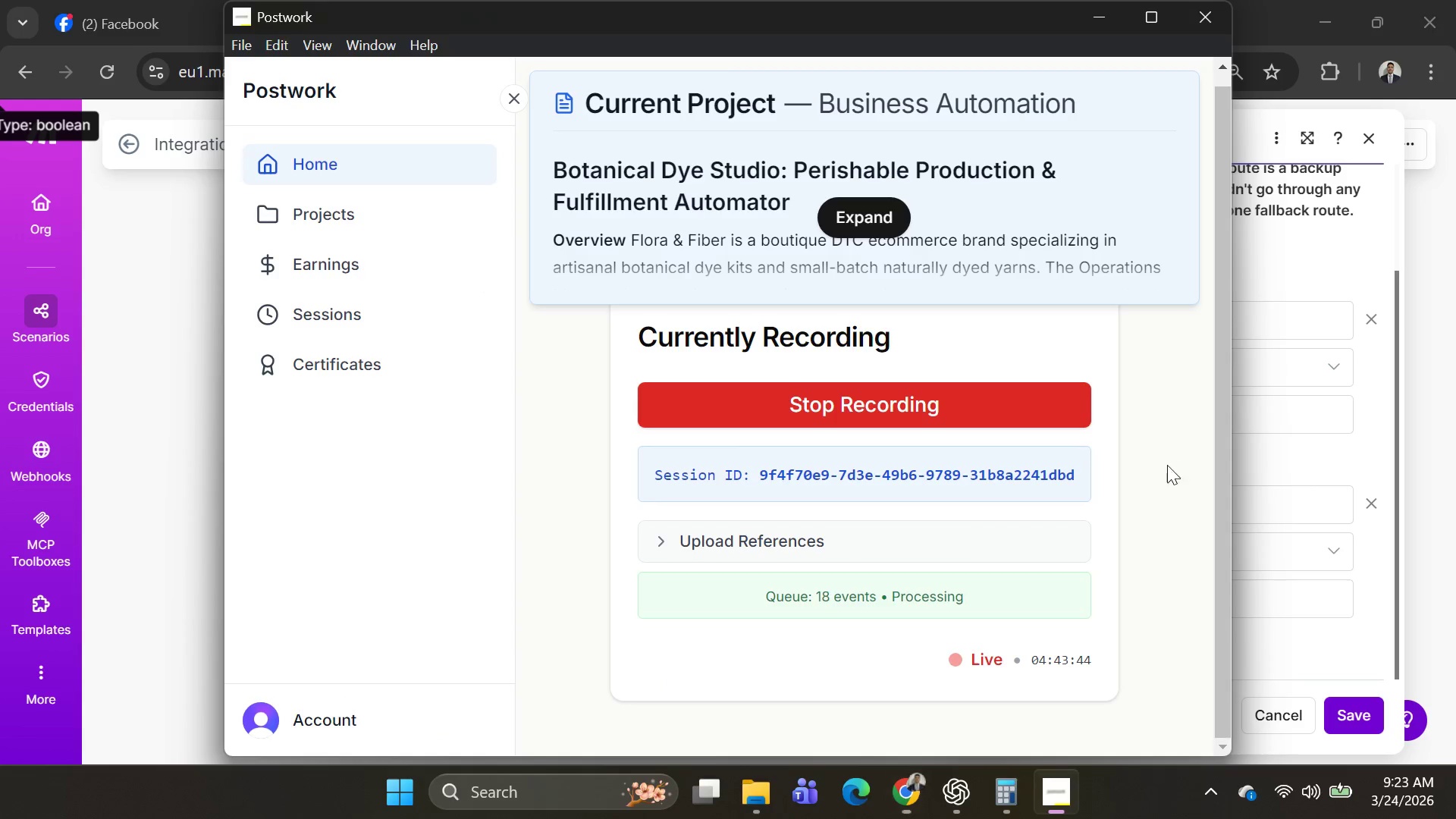 
key(Alt+AltLeft)
 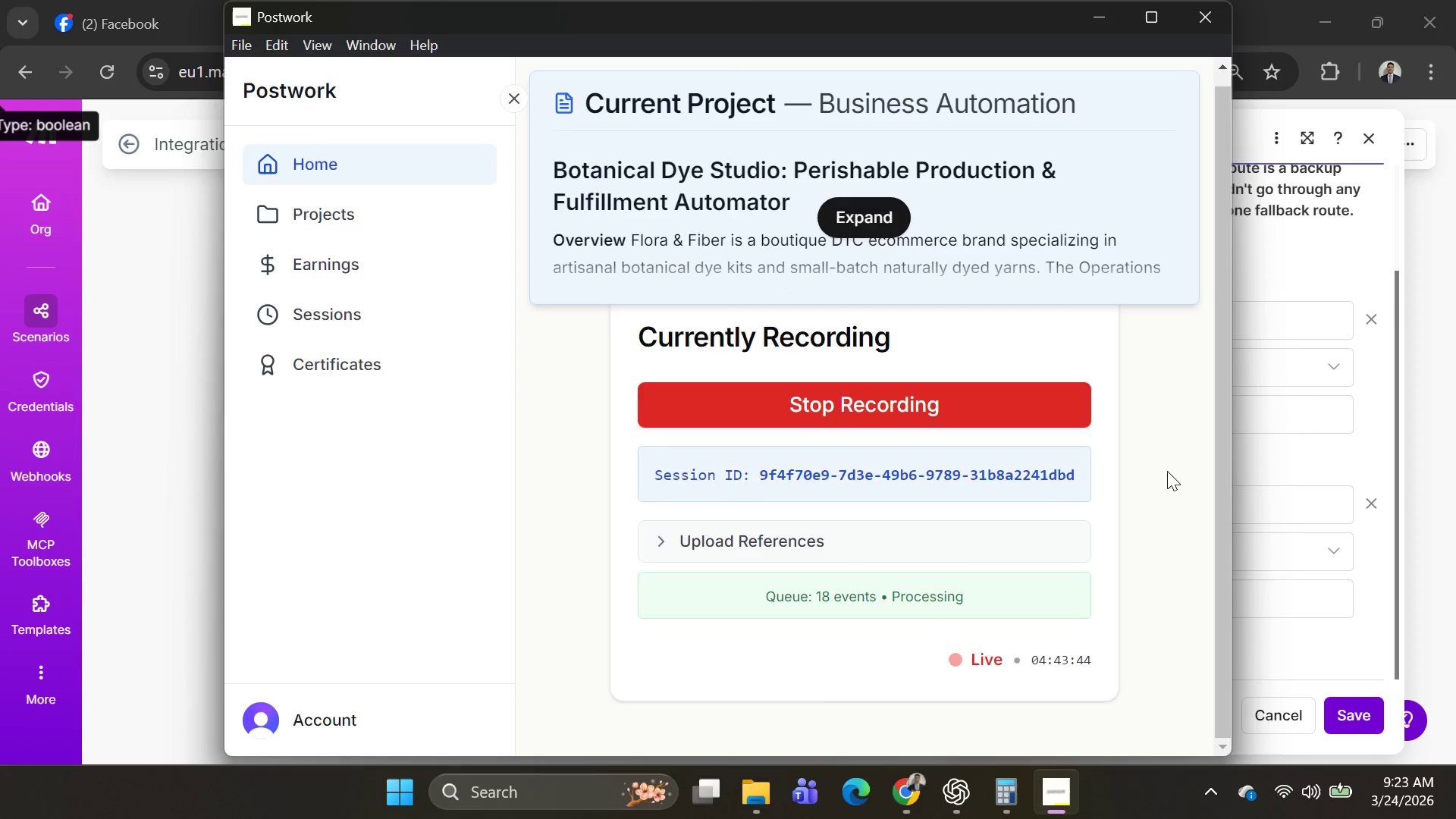 
key(Alt+Tab)
 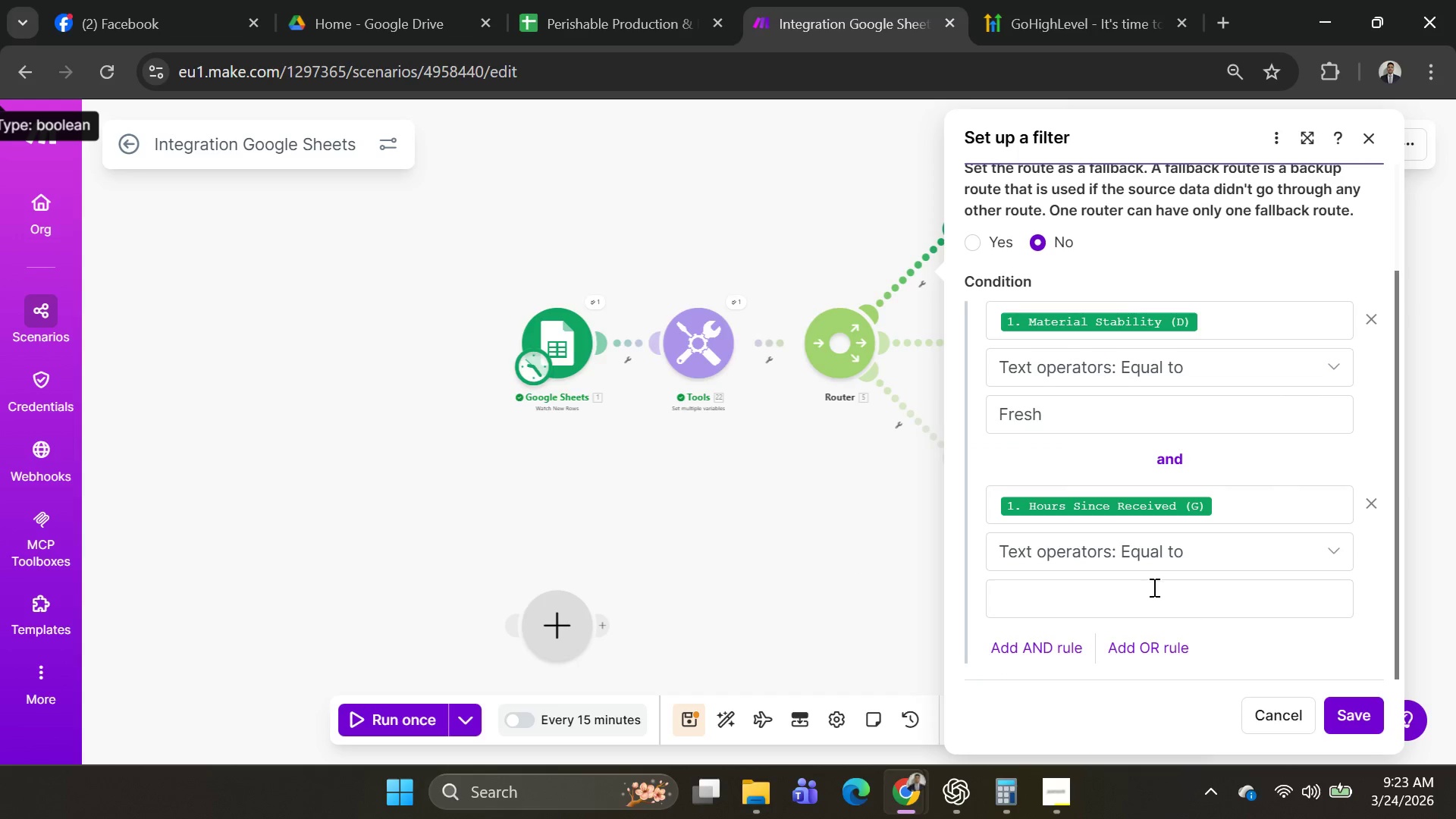 
left_click([1153, 587])
 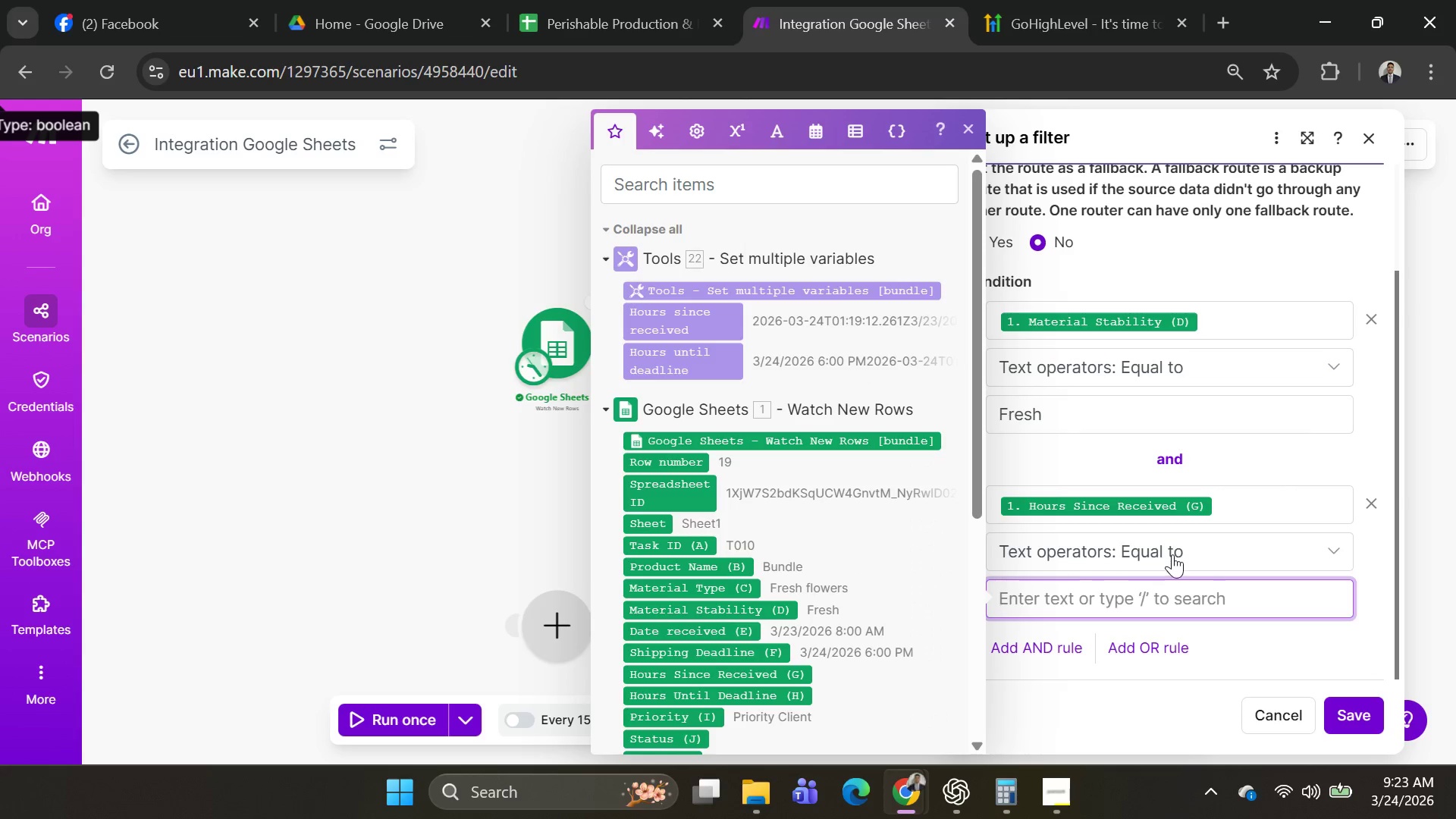 
left_click([1188, 551])
 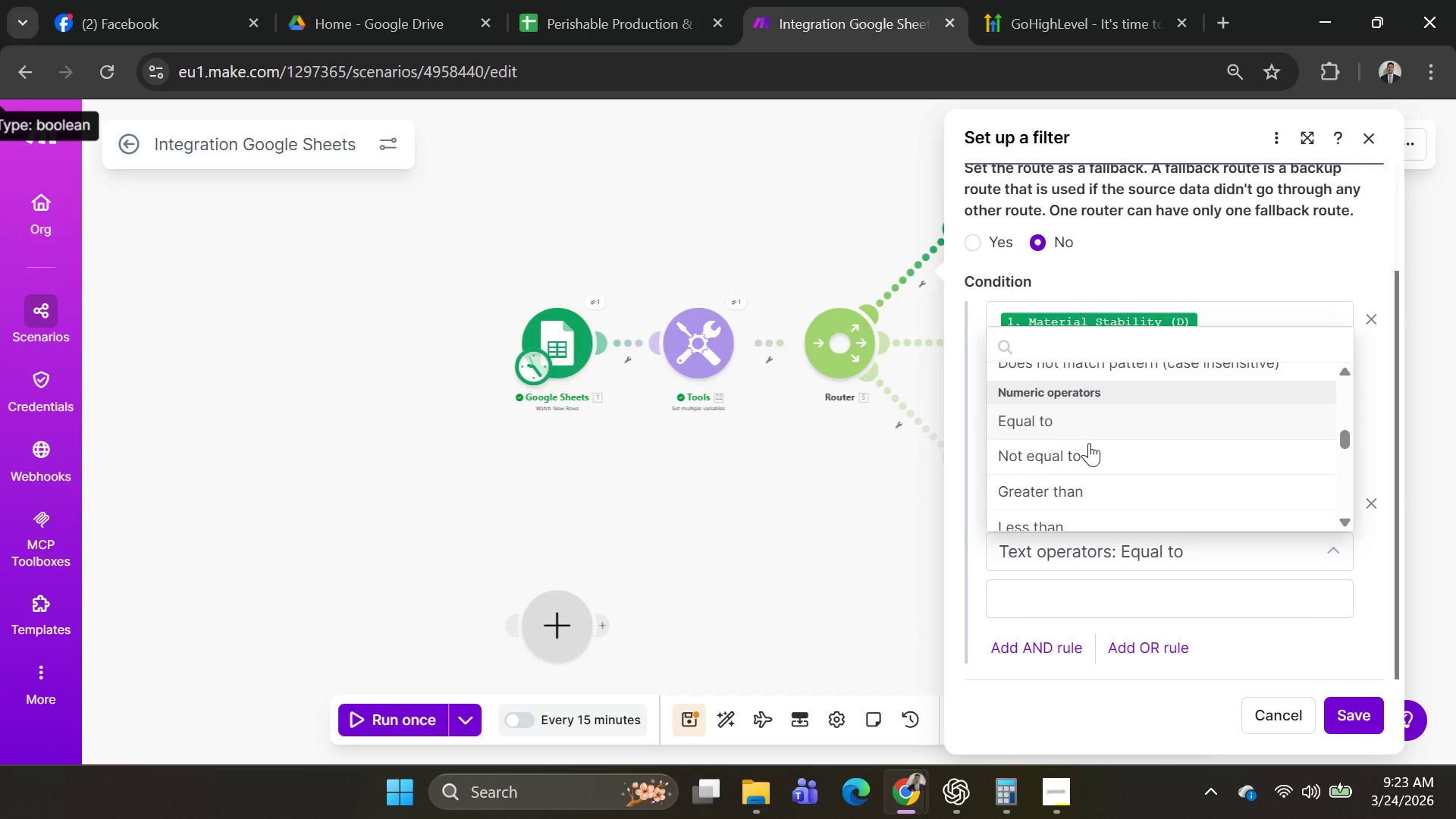 
scroll: coordinate [1116, 511], scroll_direction: down, amount: 1.0
 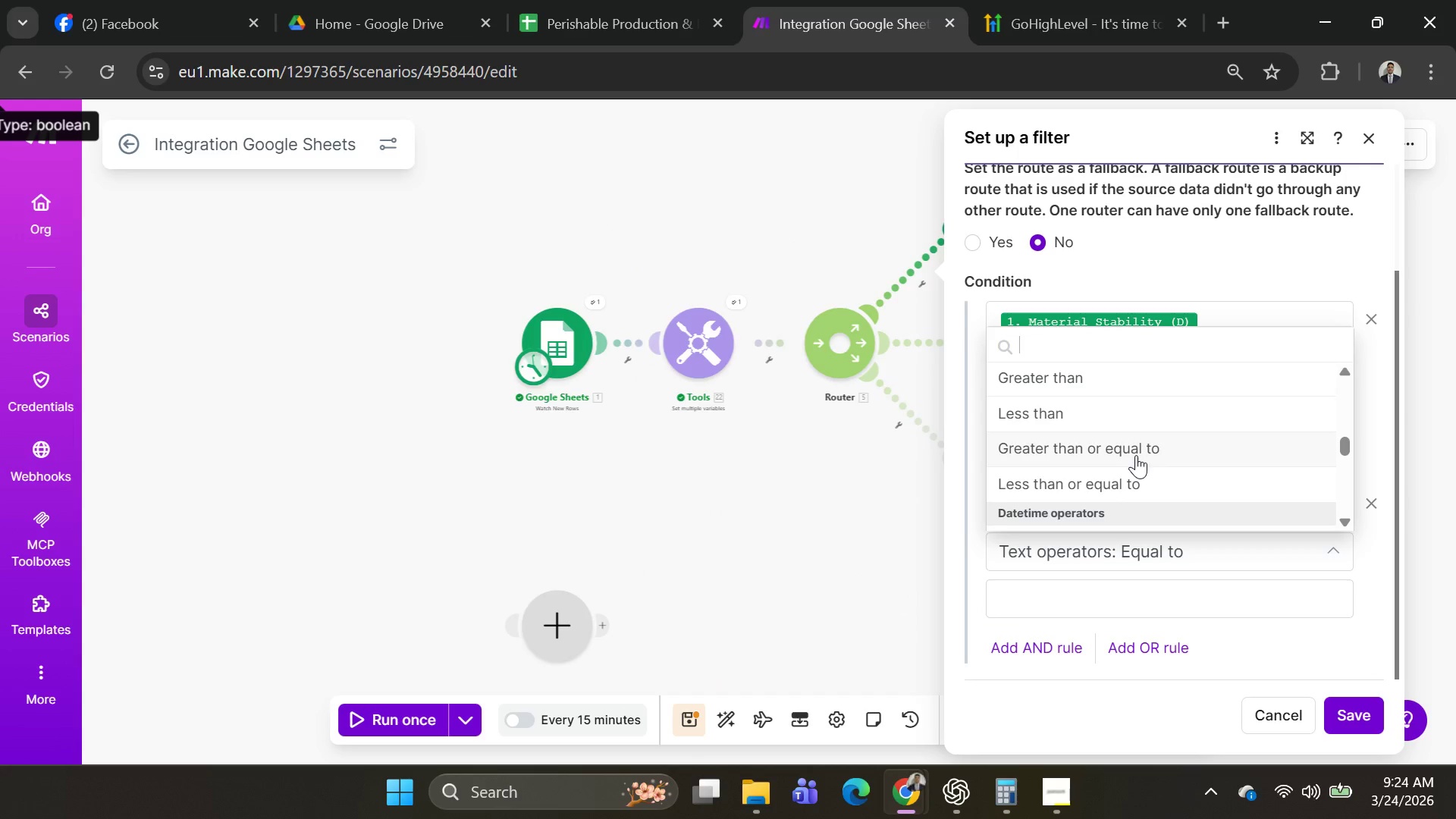 
left_click([1134, 455])
 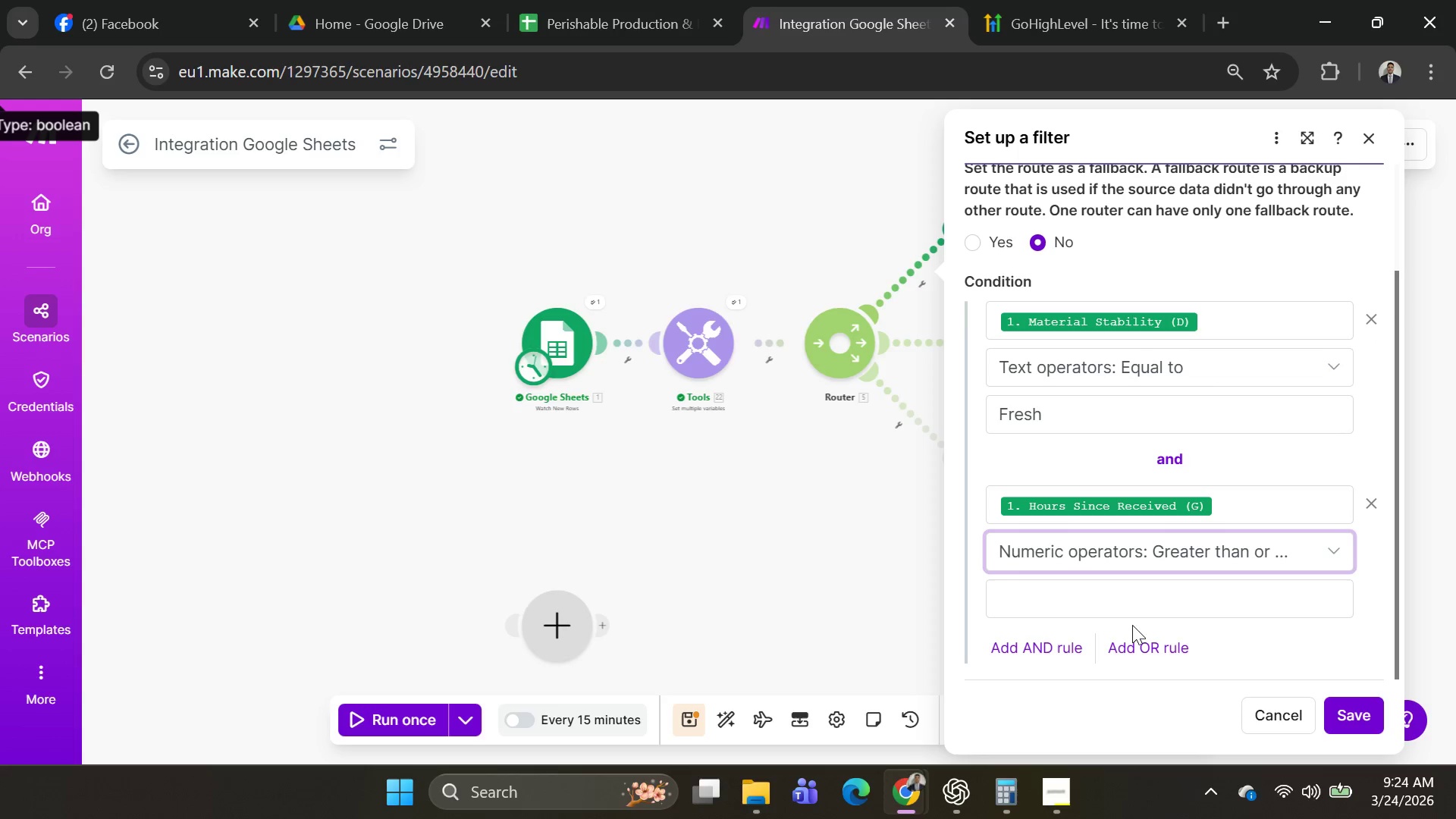 
left_click([1120, 607])
 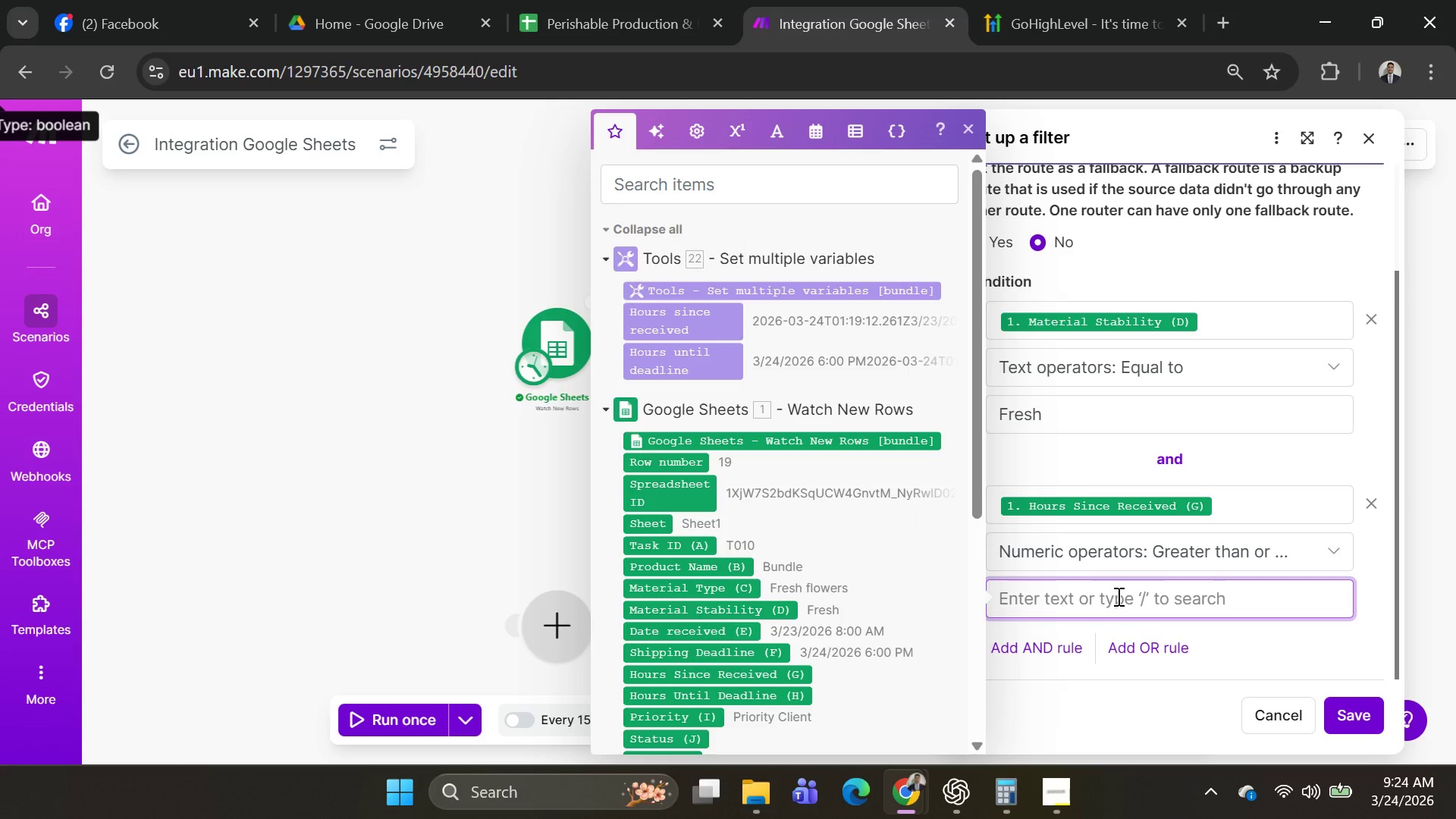 
key(2)
 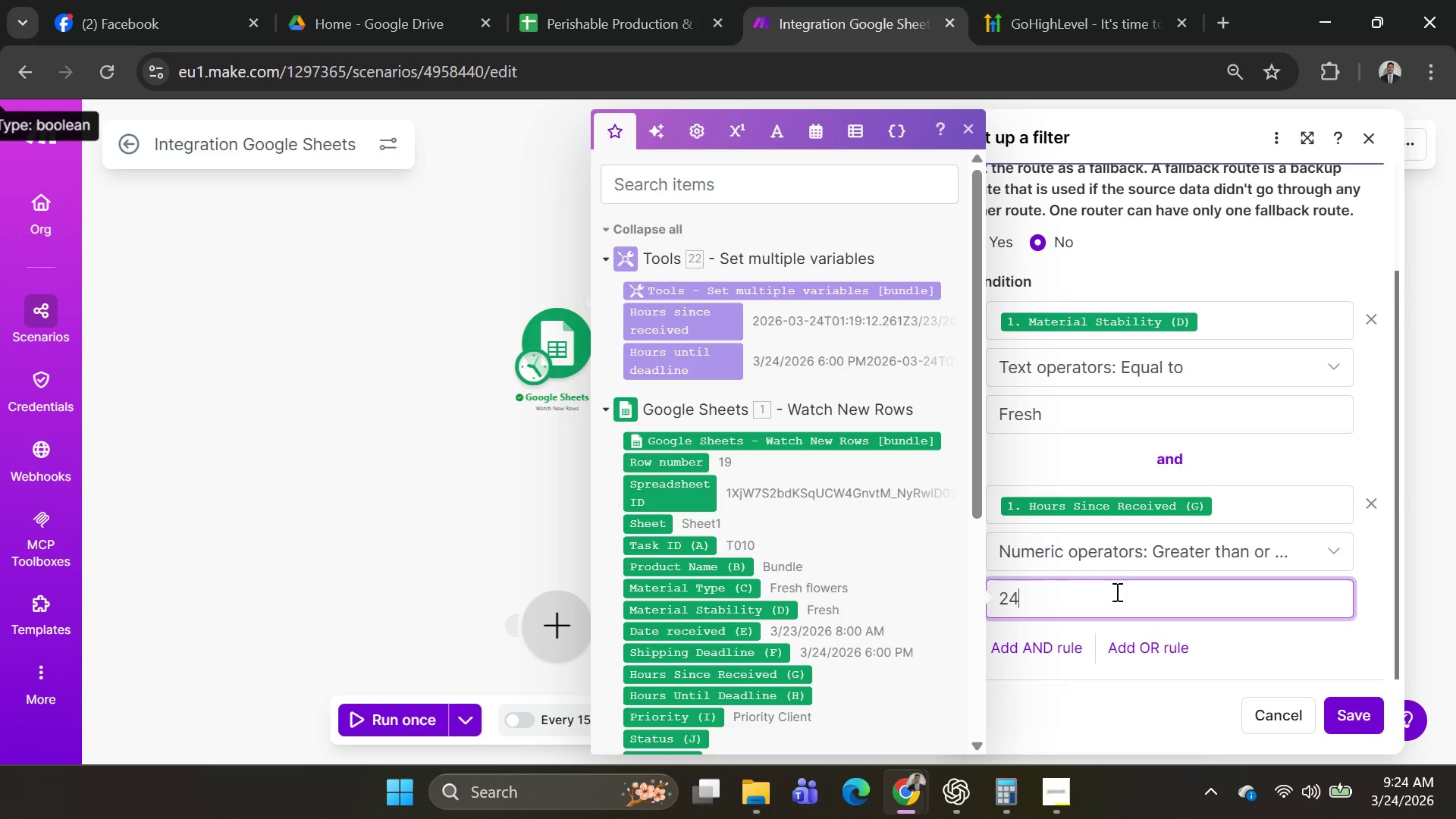 
key(4)
 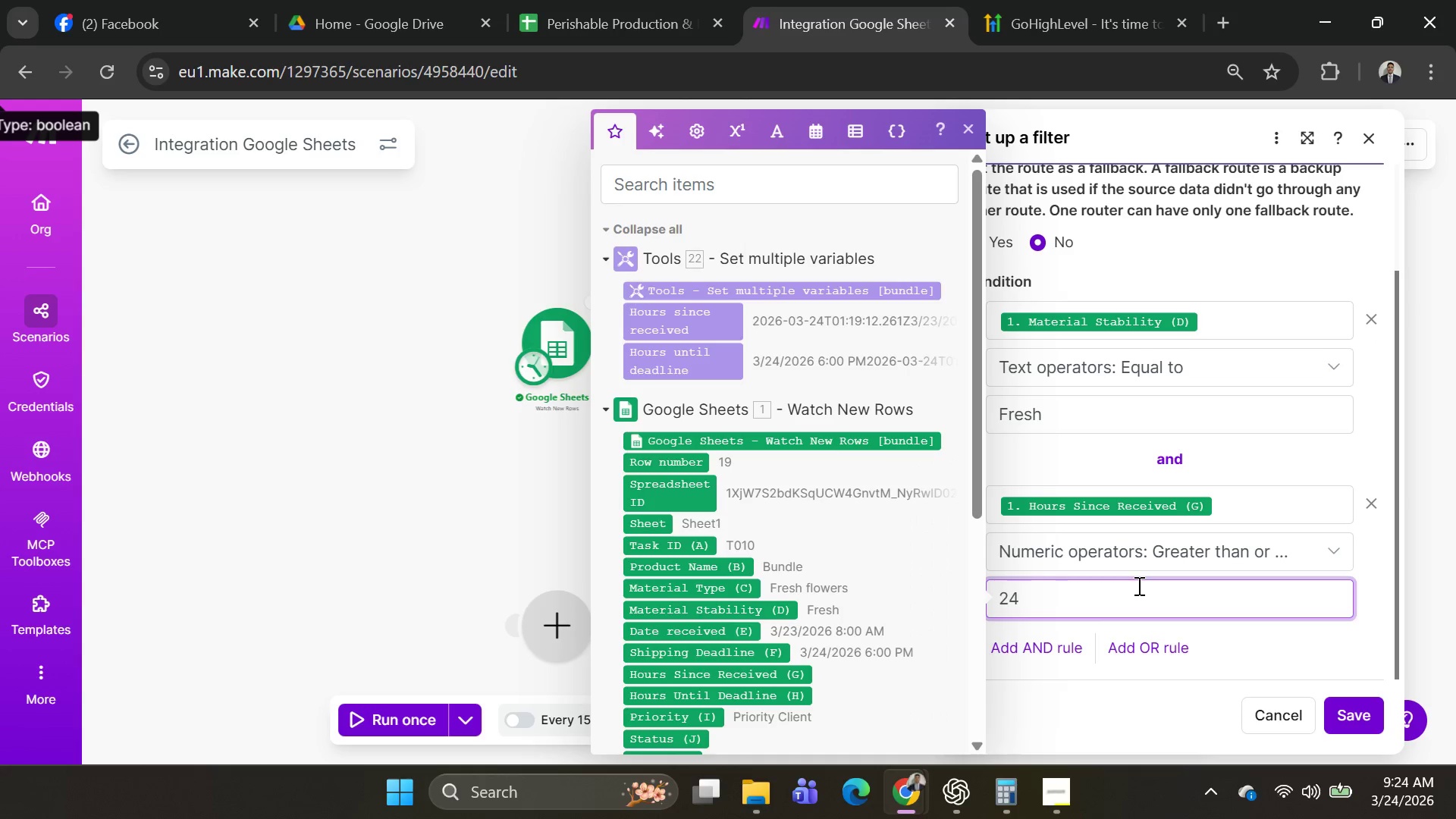 
scroll: coordinate [1178, 479], scroll_direction: down, amount: 3.0
 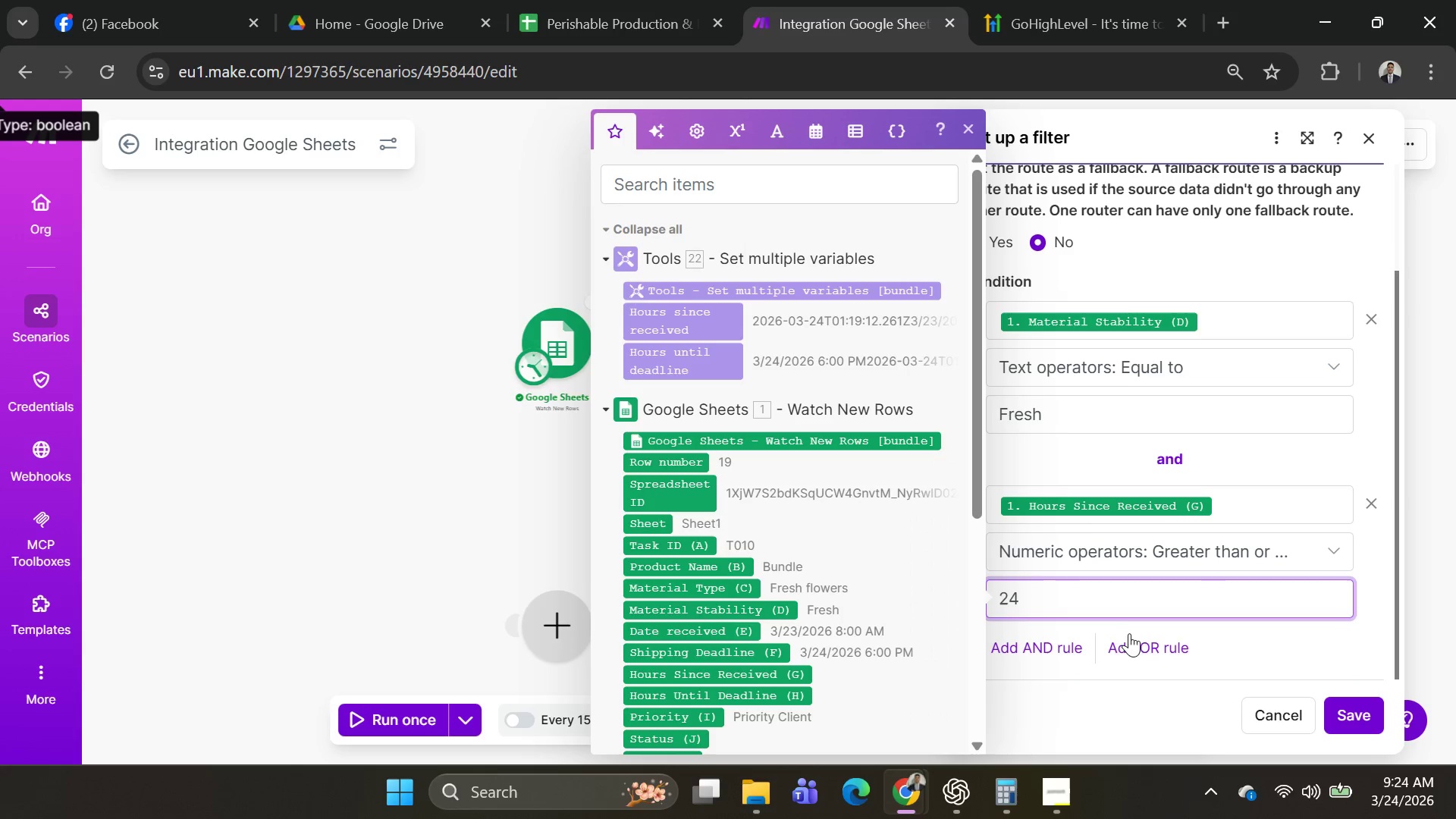 
left_click([1136, 644])
 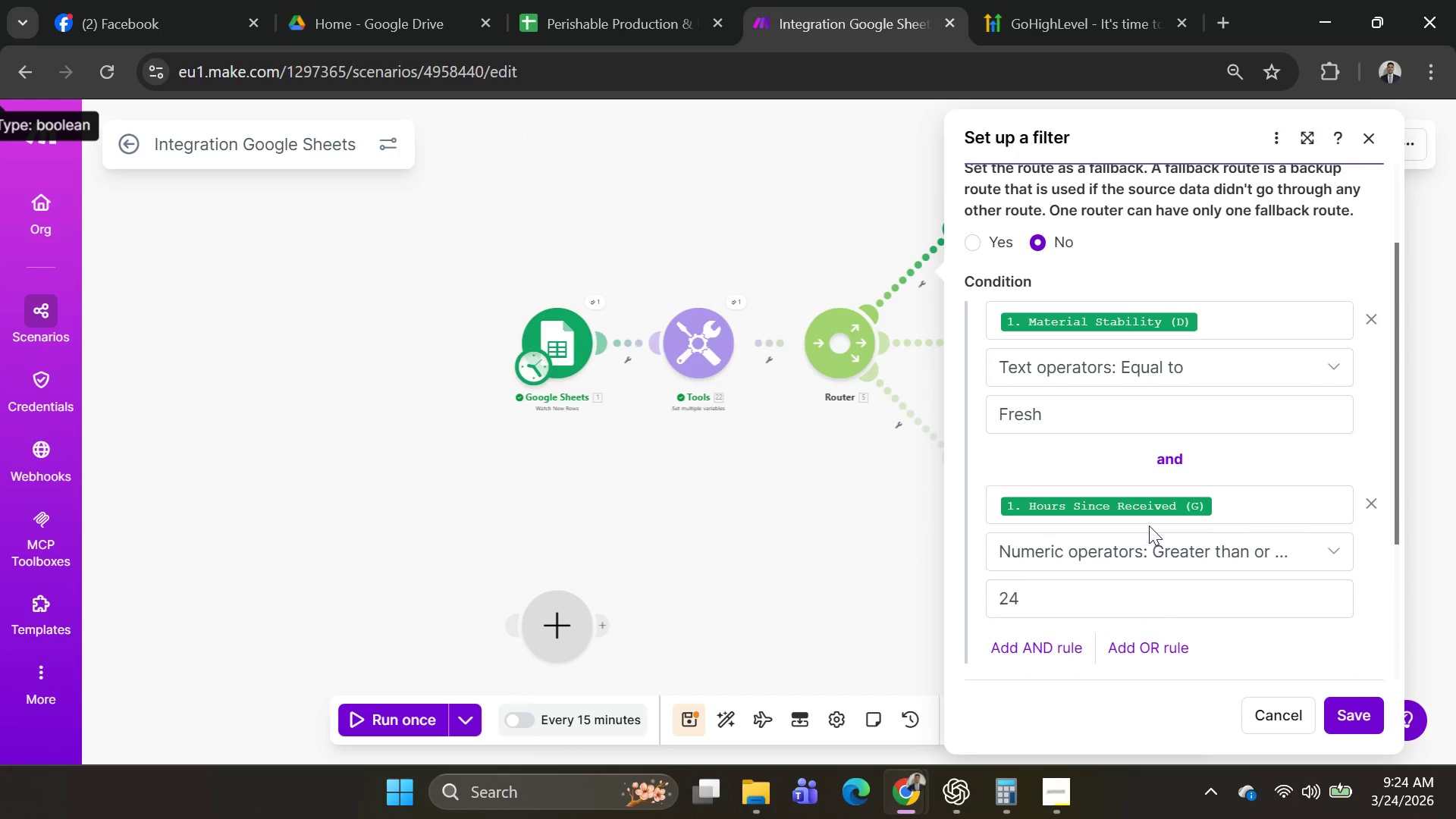 
scroll: coordinate [1149, 526], scroll_direction: down, amount: 3.0
 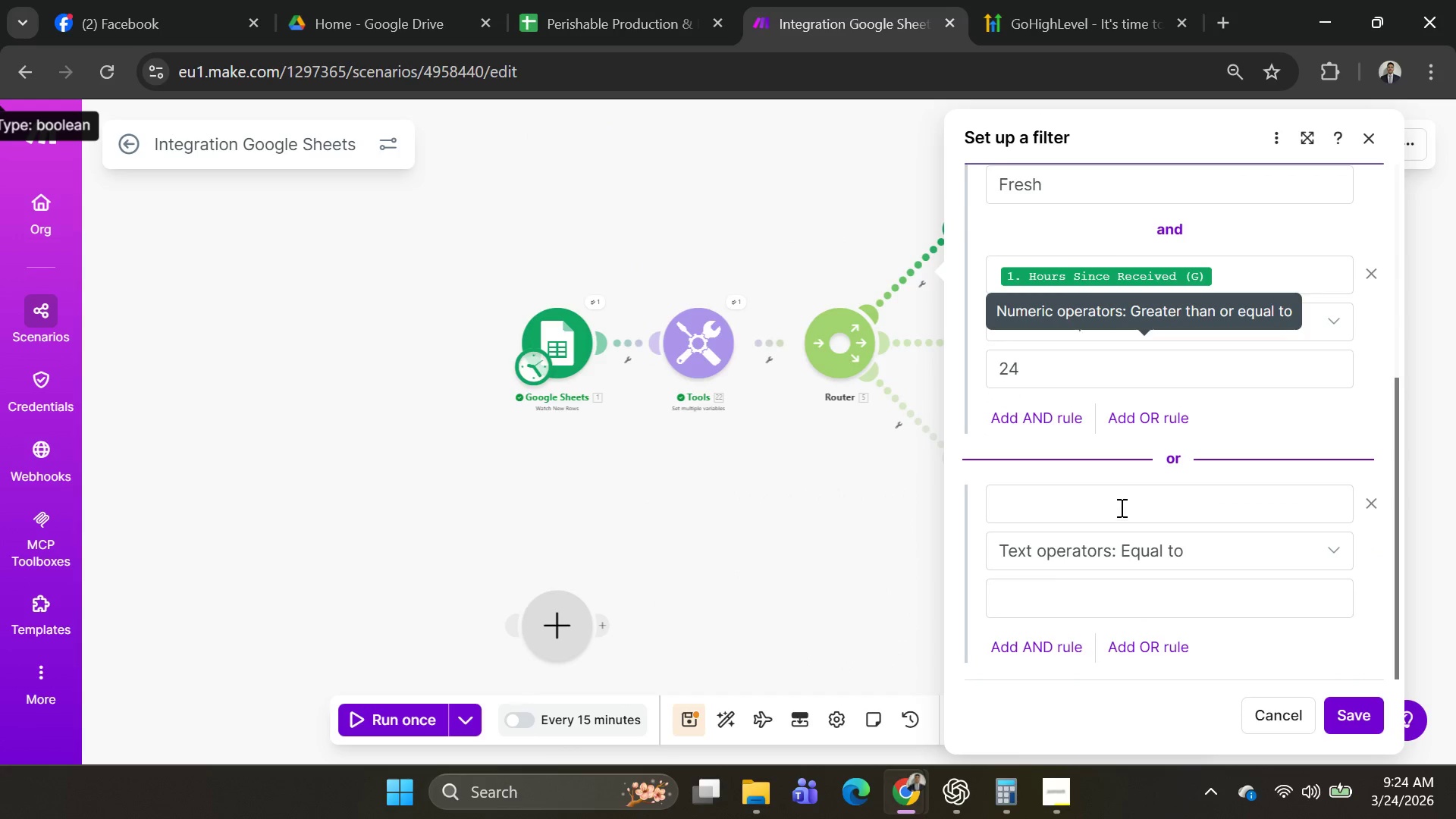 
left_click([1119, 507])
 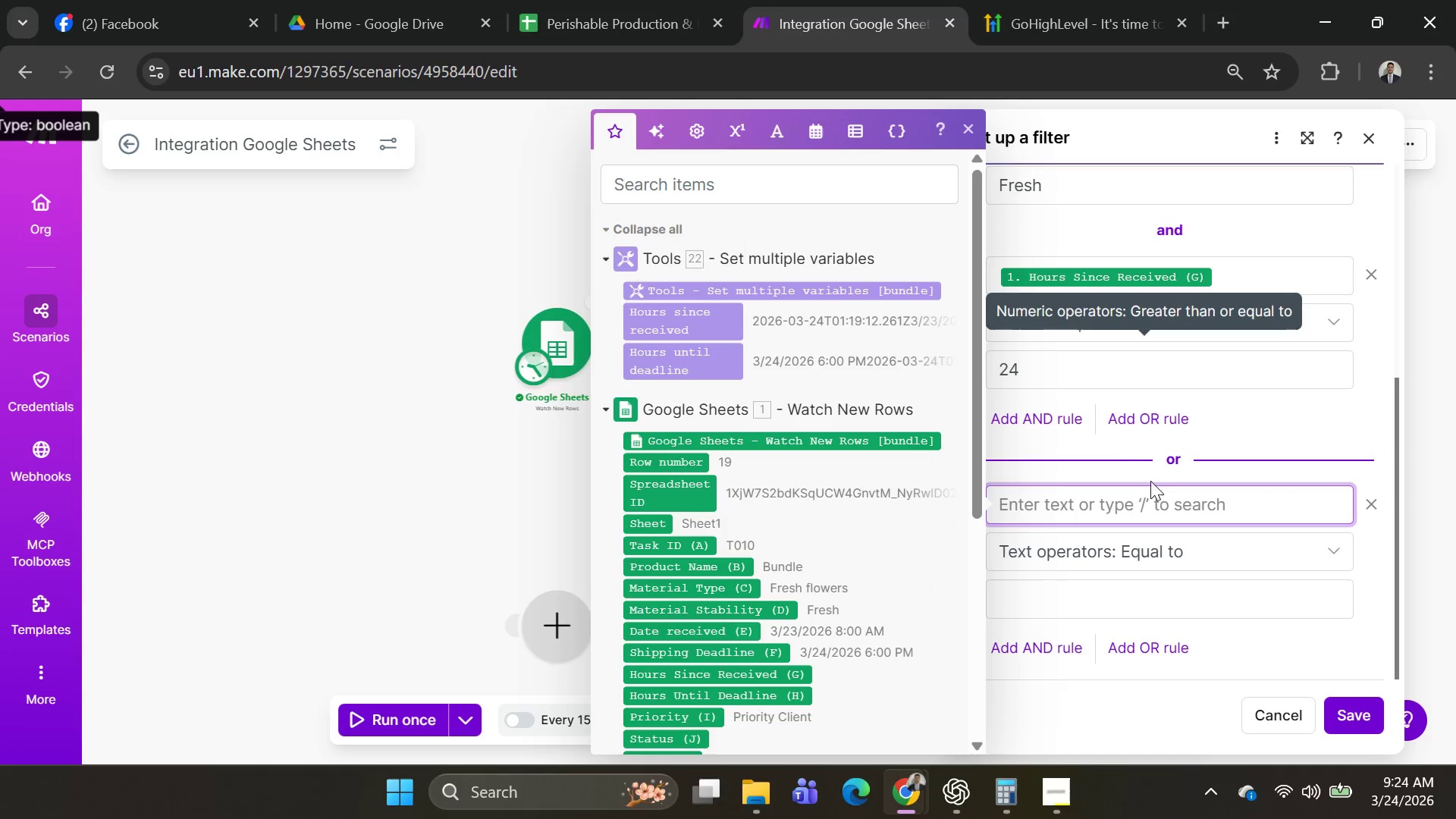 
left_click([1048, 369])
 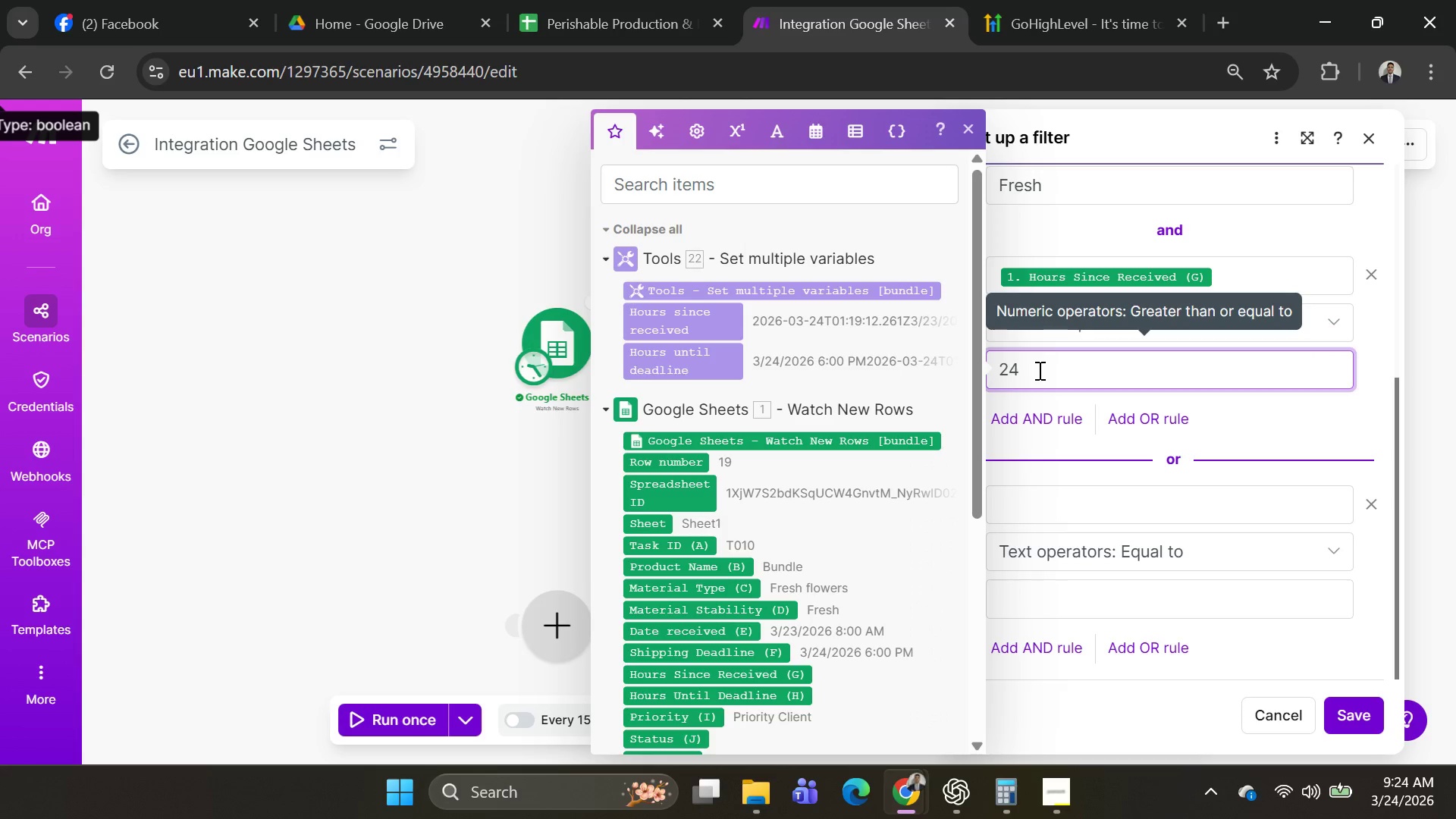 
key(Backspace)
key(Backspace)
type(36)
 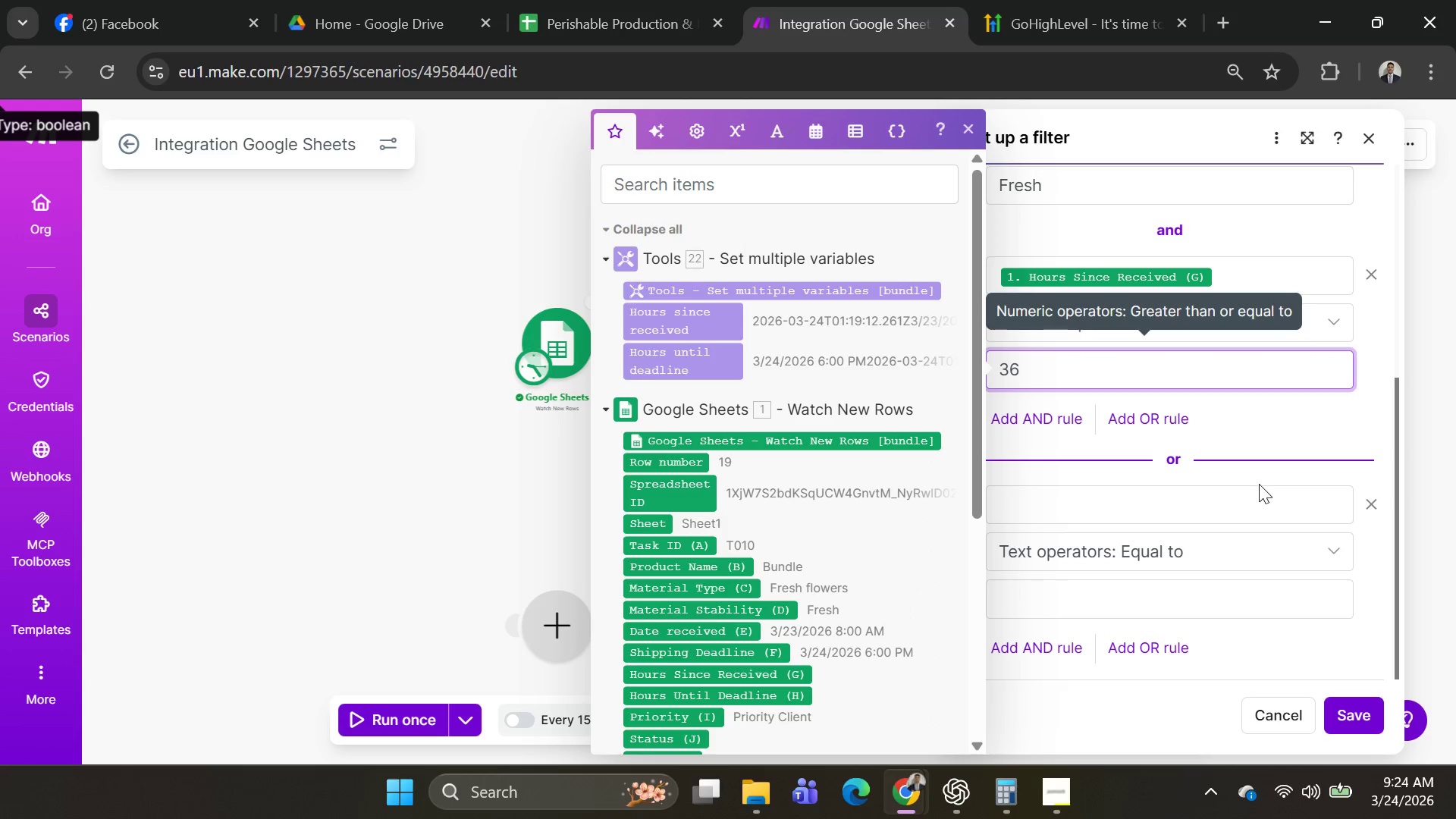 
left_click([1250, 494])
 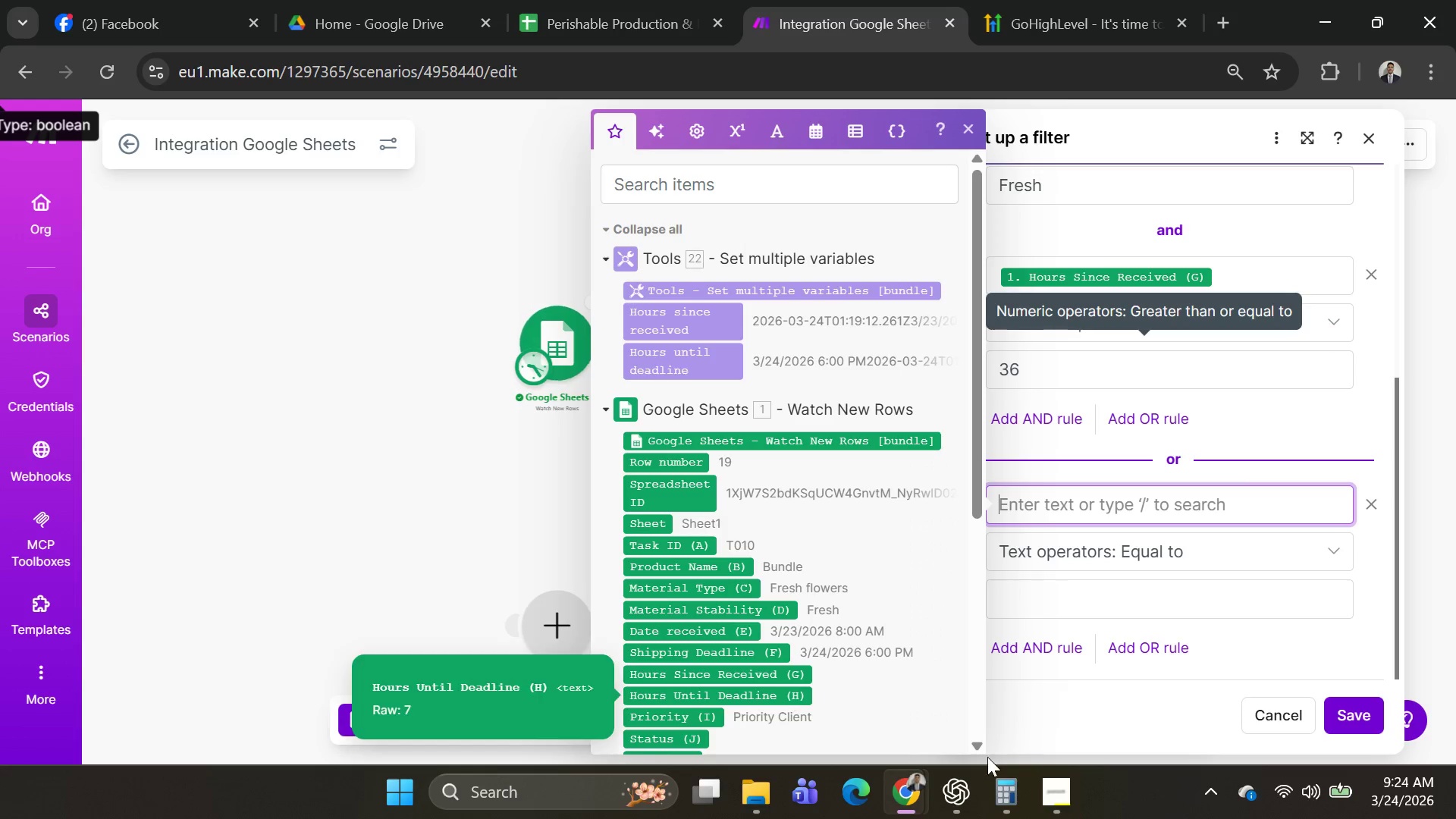 
left_click([789, 699])
 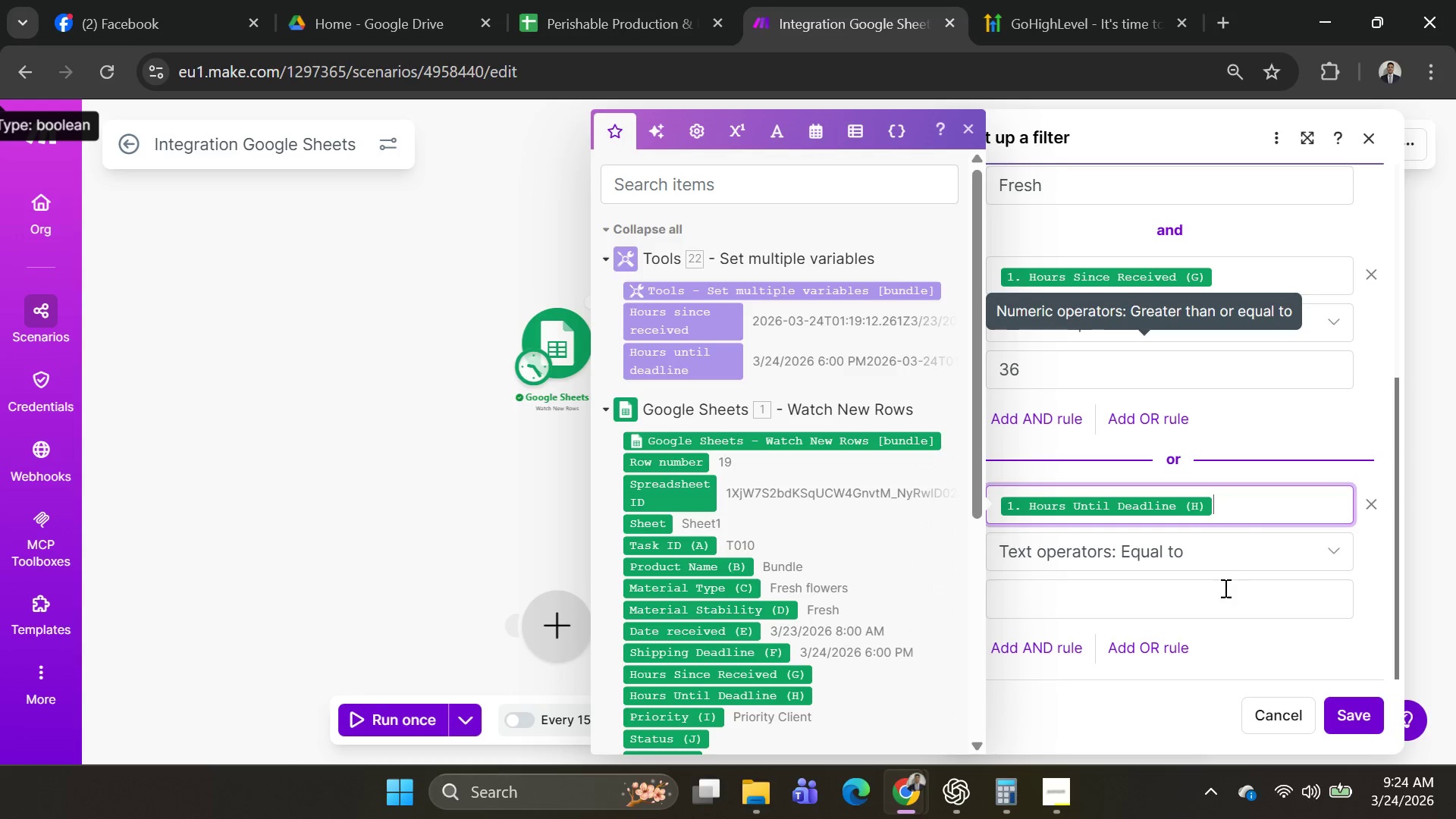 
left_click([1222, 590])
 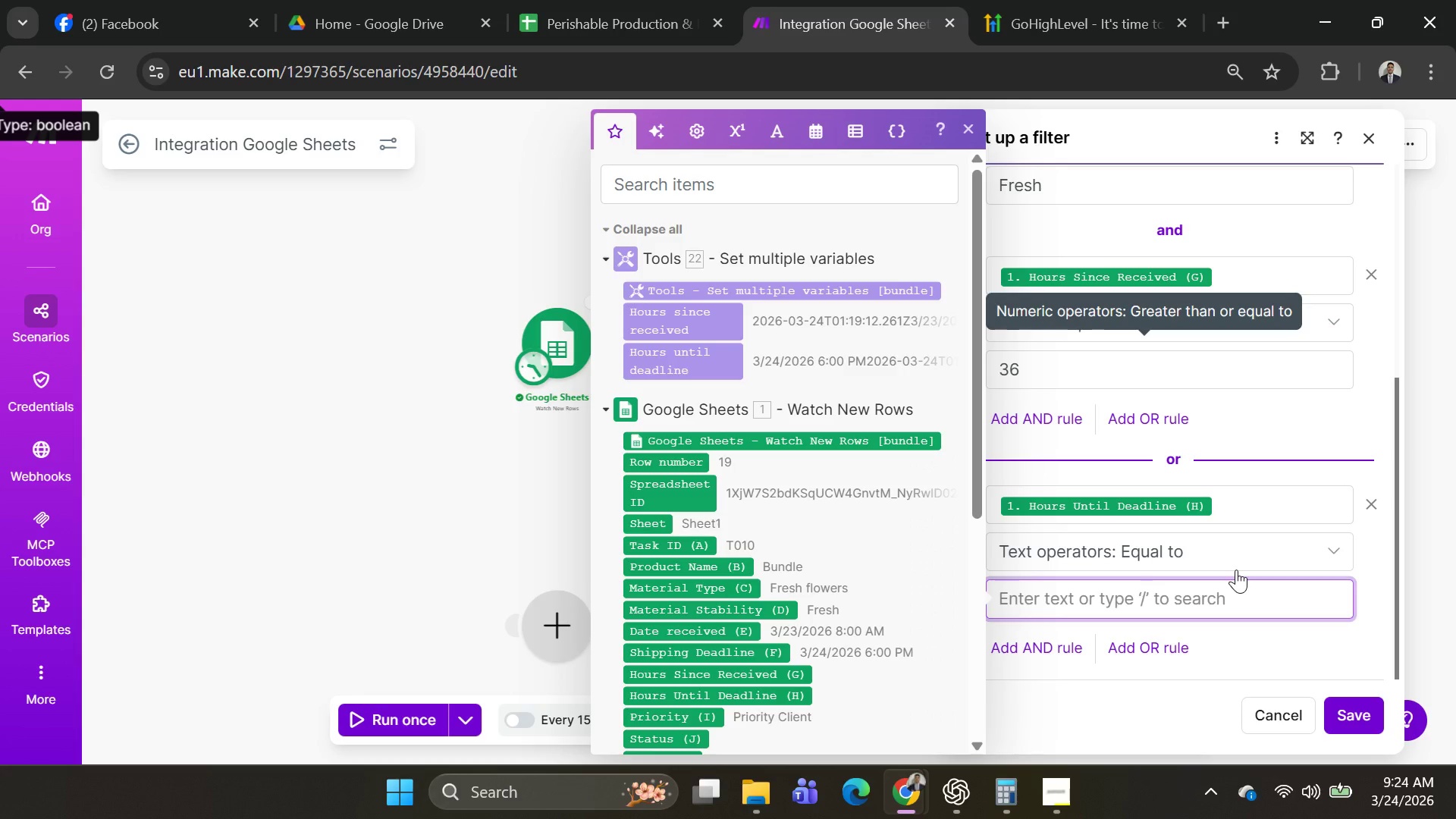 
left_click([1242, 555])
 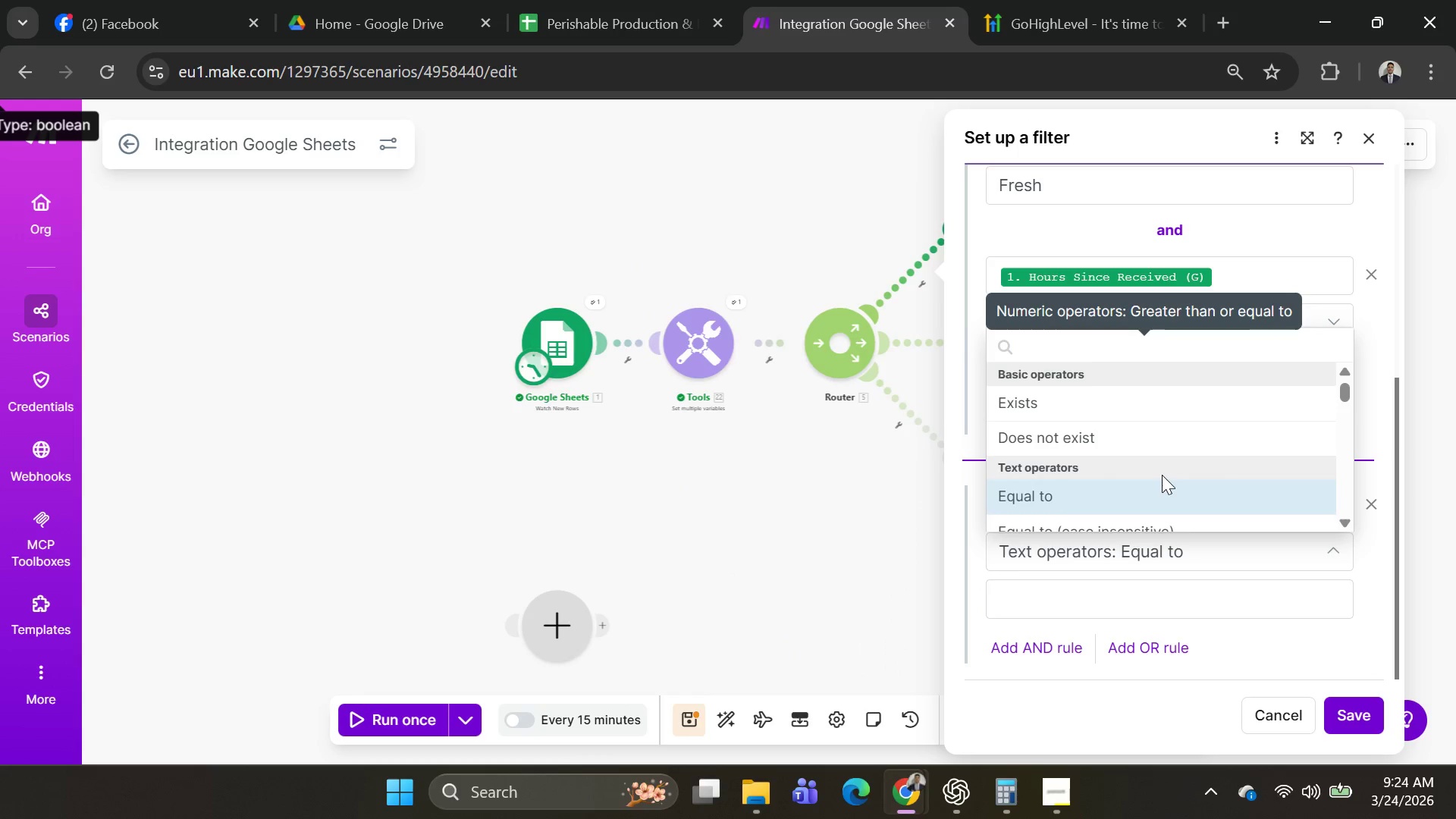 
scroll: coordinate [1212, 431], scroll_direction: down, amount: 15.0
 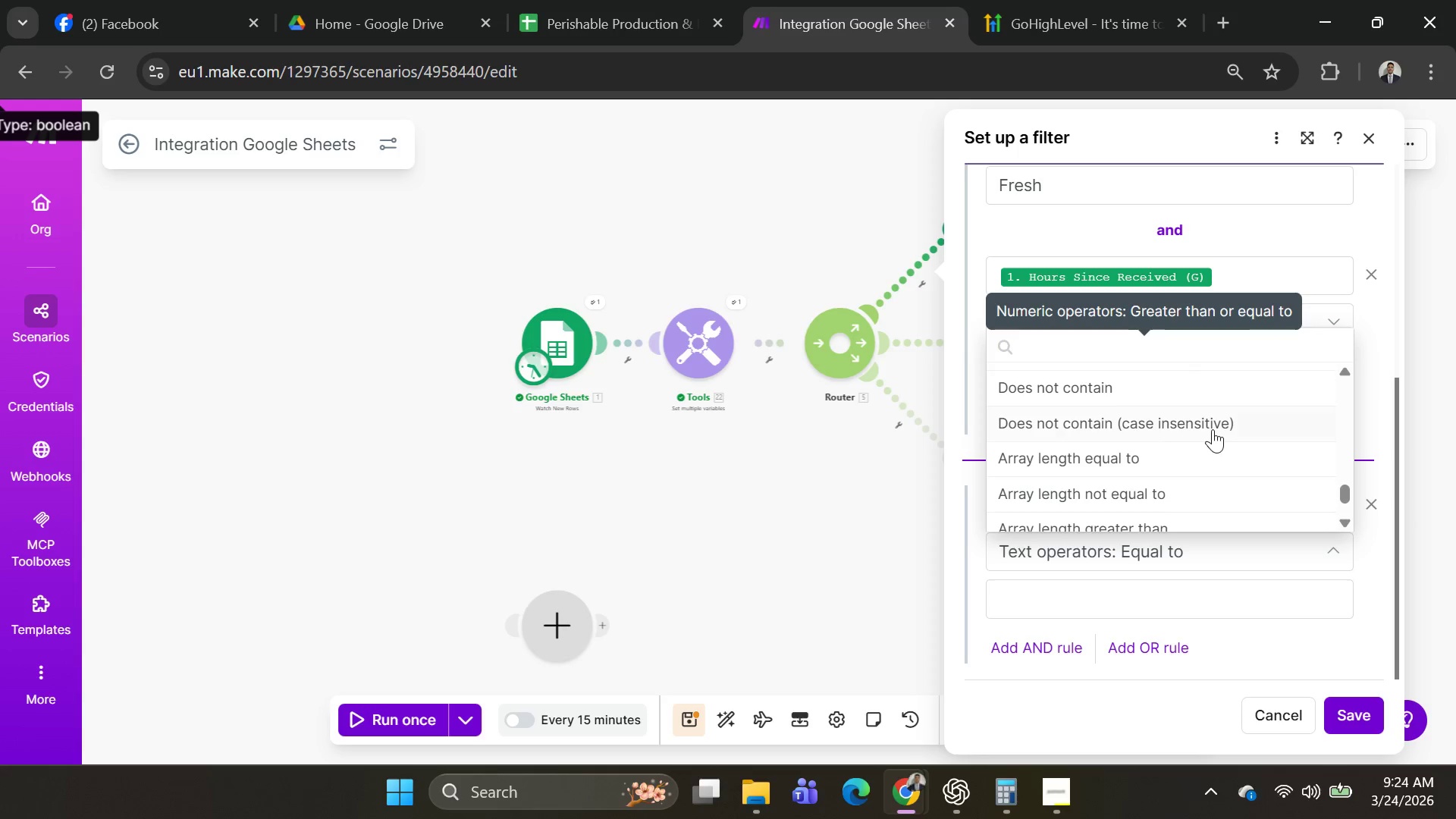 
scroll: coordinate [1213, 429], scroll_direction: up, amount: 1.0
 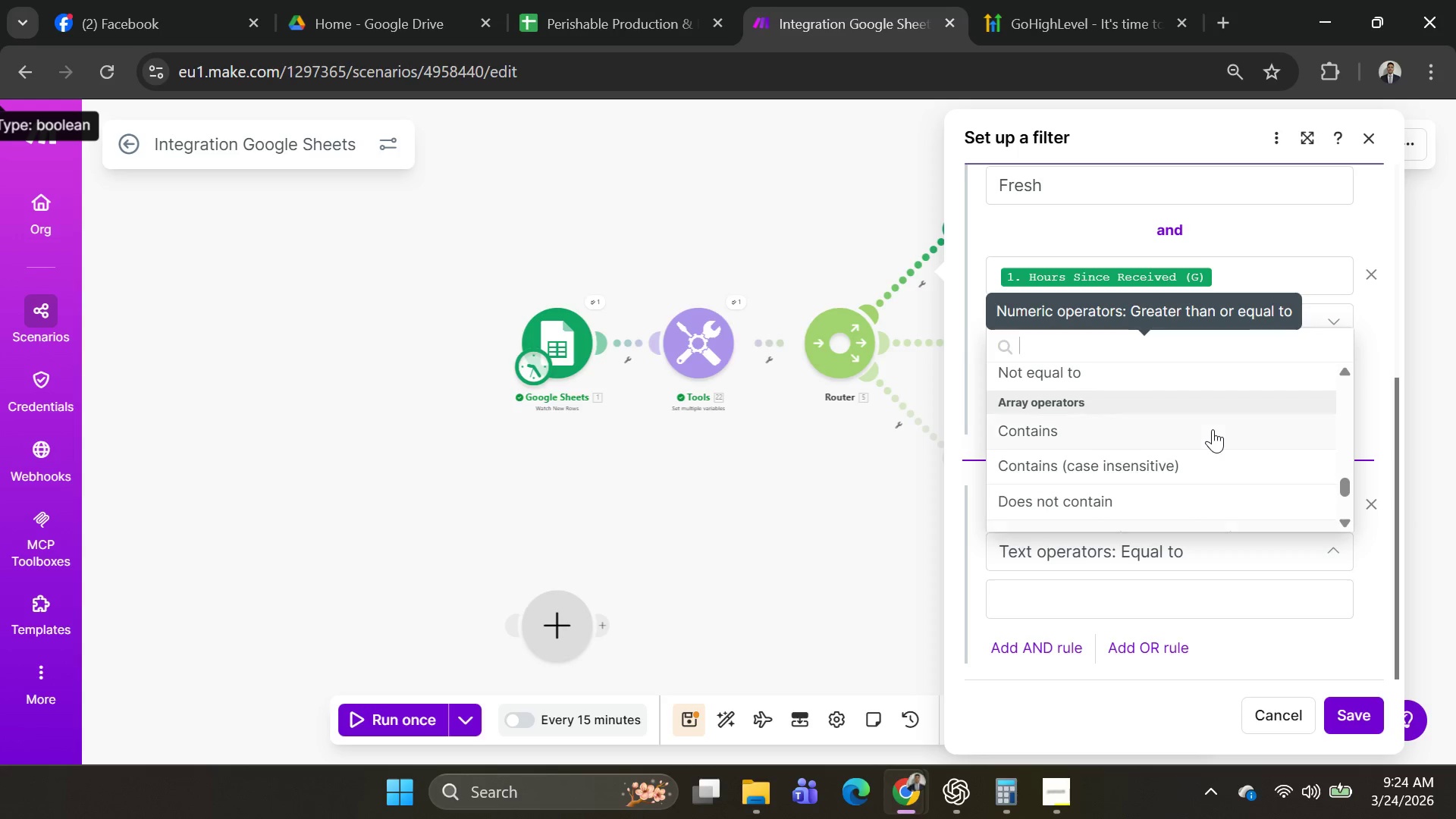 
scroll: coordinate [1213, 429], scroll_direction: down, amount: 1.0
 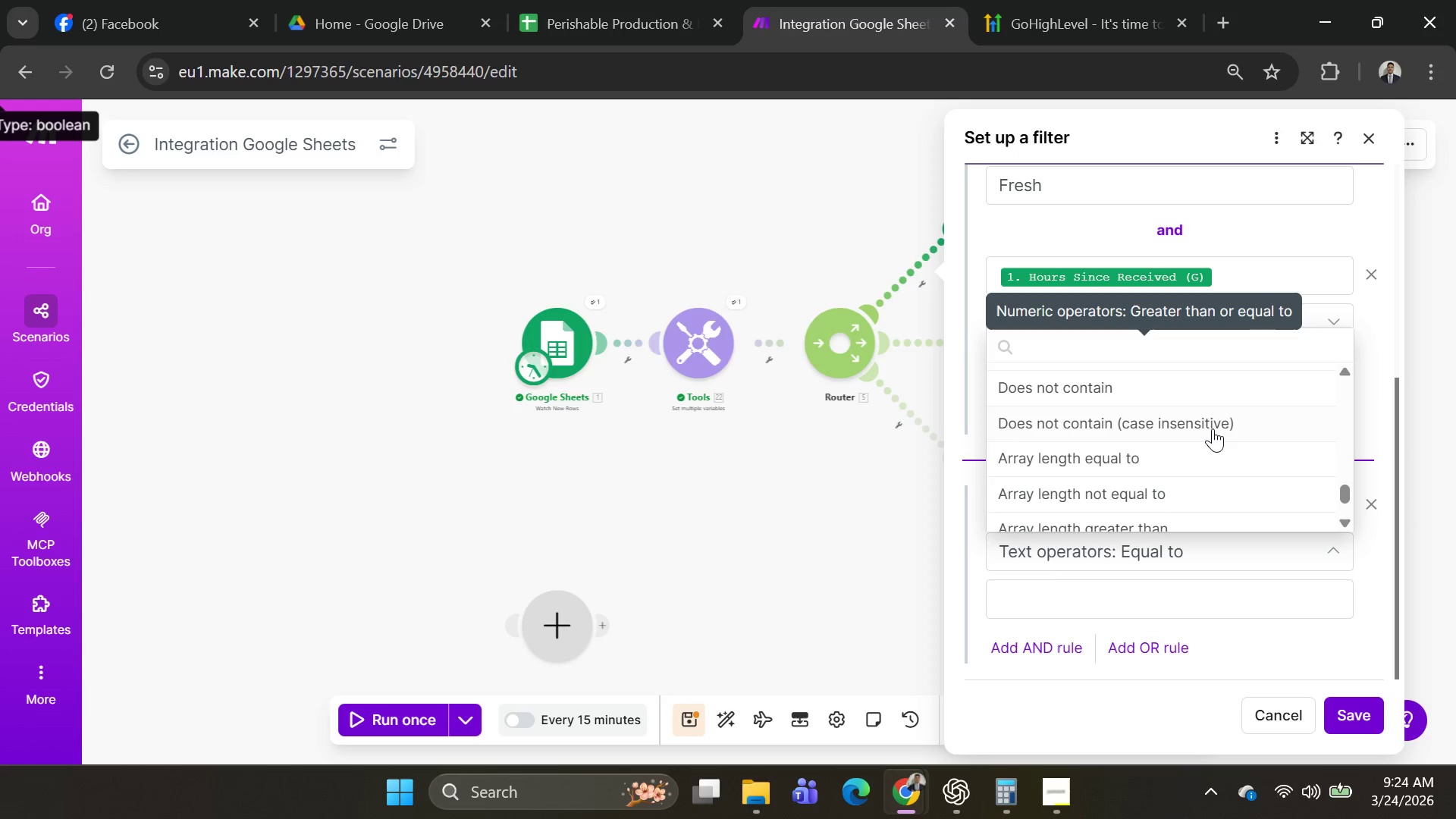 
scroll: coordinate [1210, 430], scroll_direction: none, amount: 0.0
 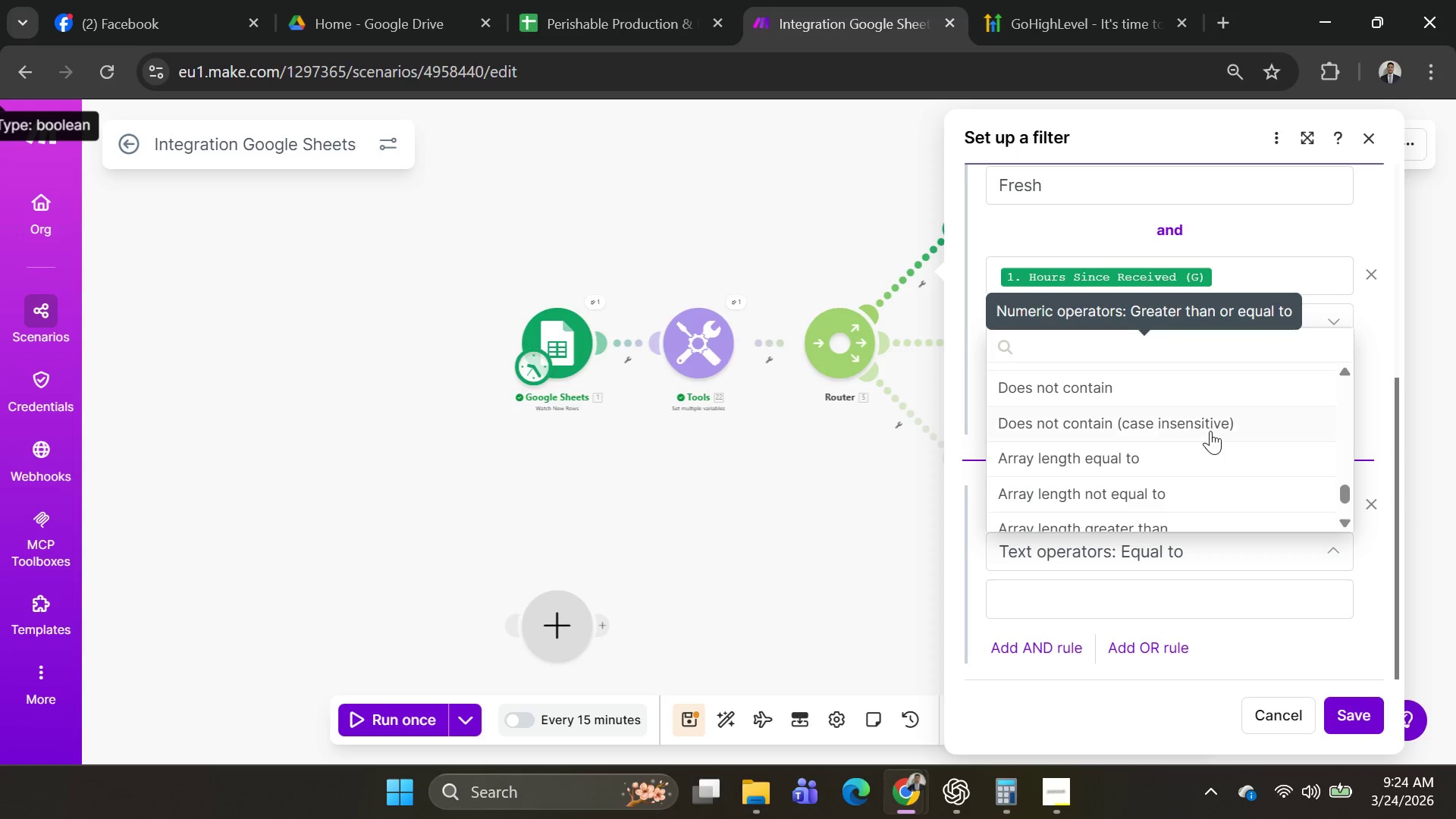 
scroll: coordinate [1225, 428], scroll_direction: up, amount: 7.0
 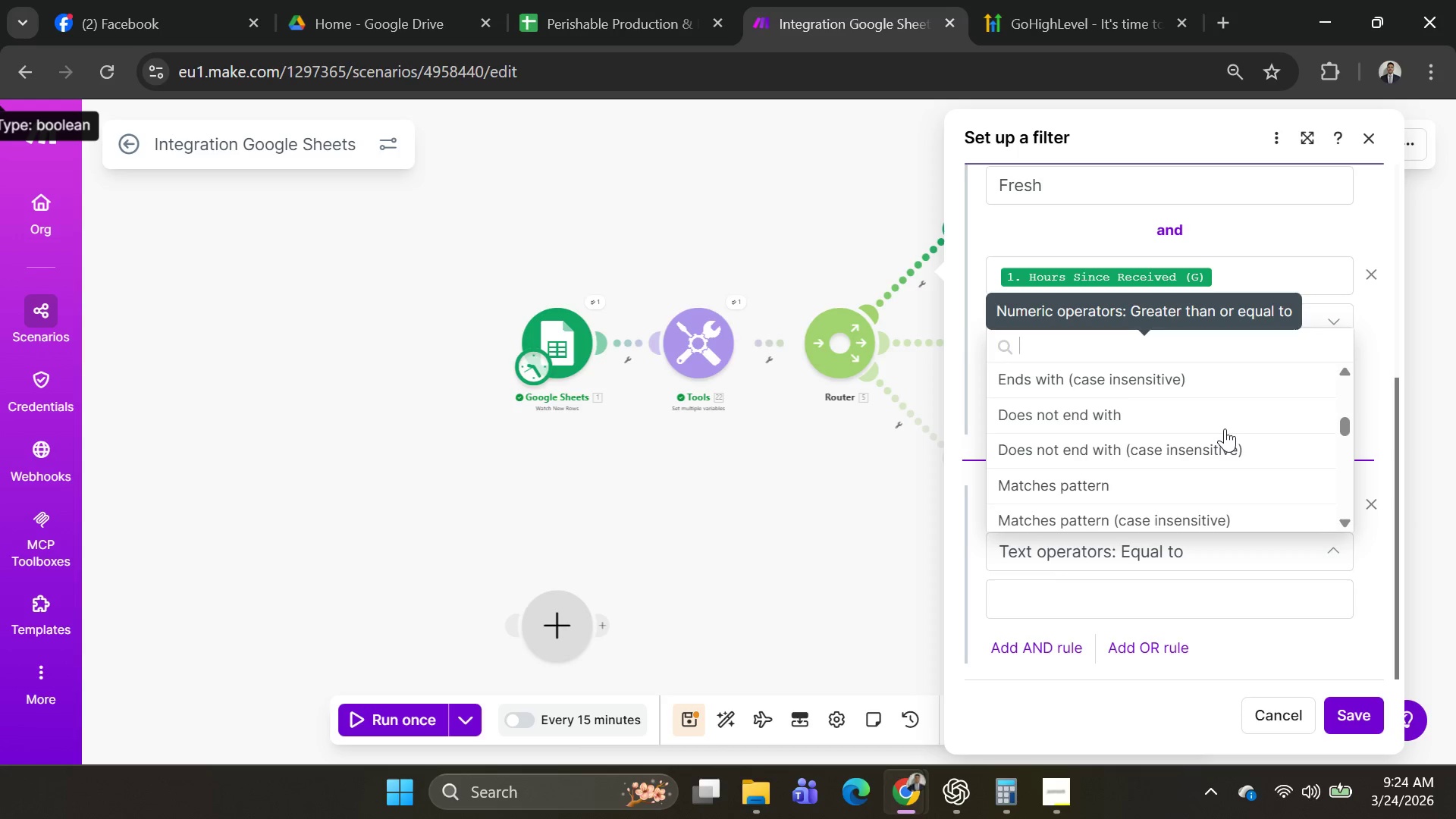 
scroll: coordinate [1245, 467], scroll_direction: down, amount: 6.0
 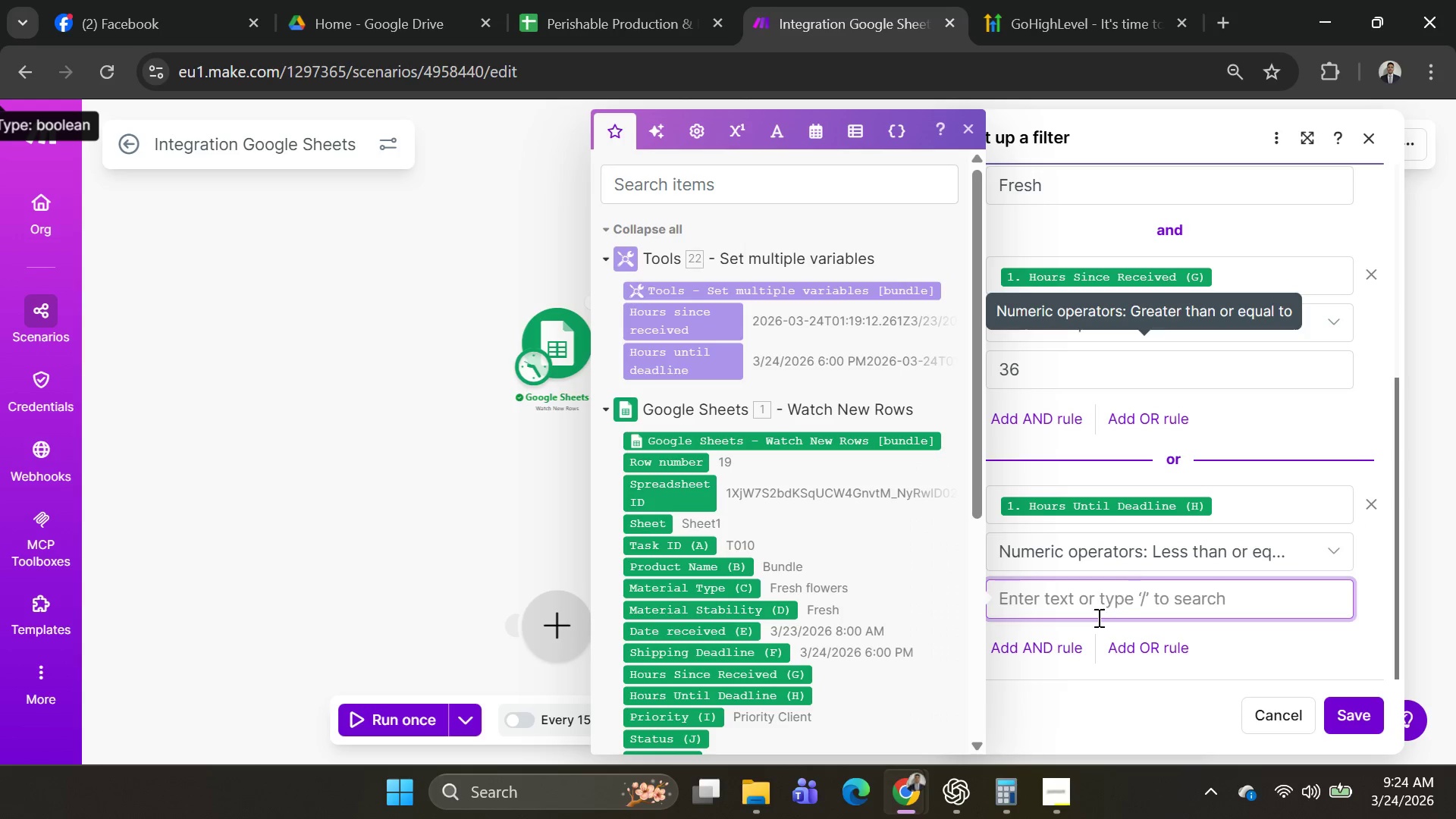 
type(24)
 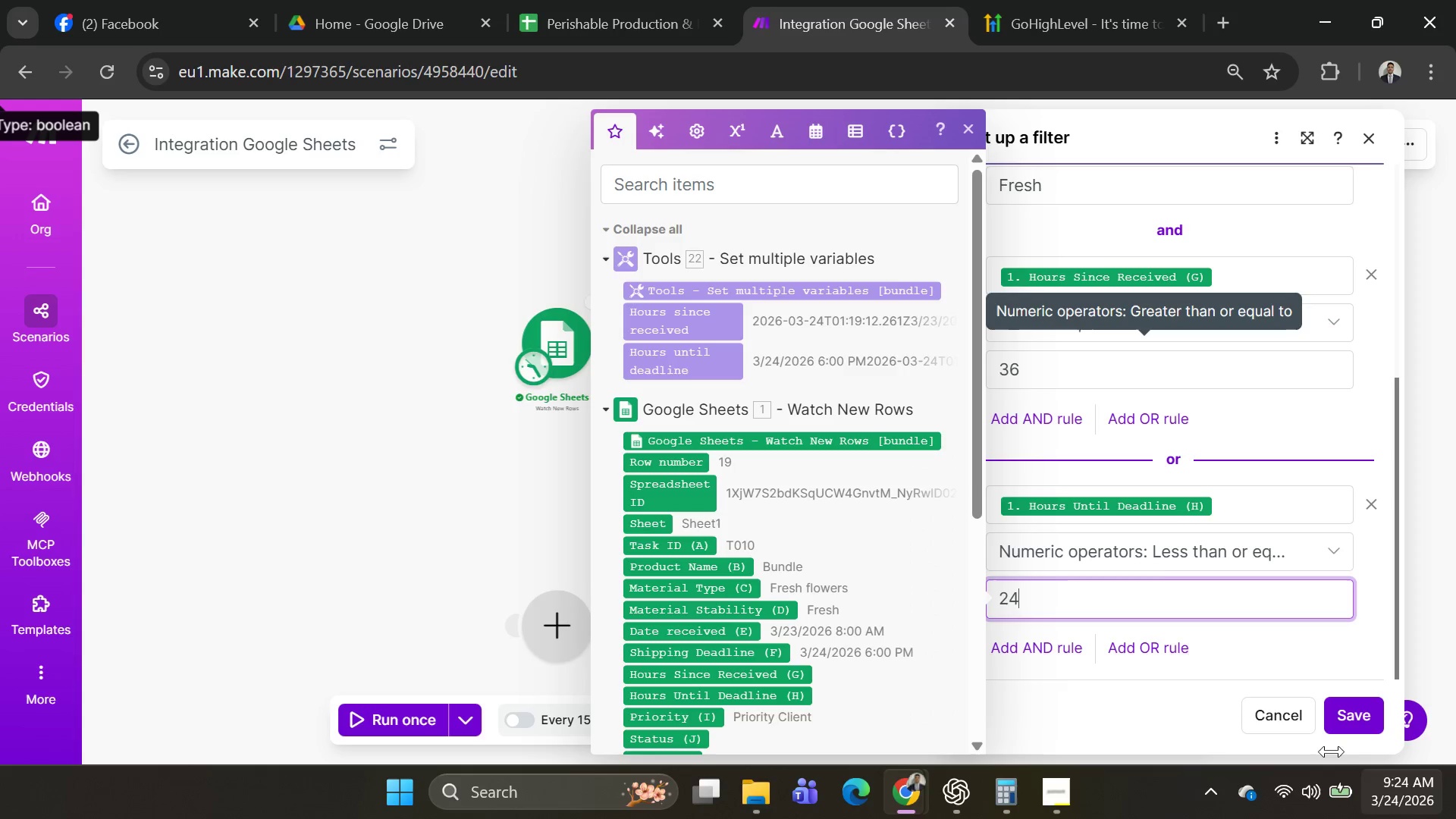 
left_click([1360, 713])
 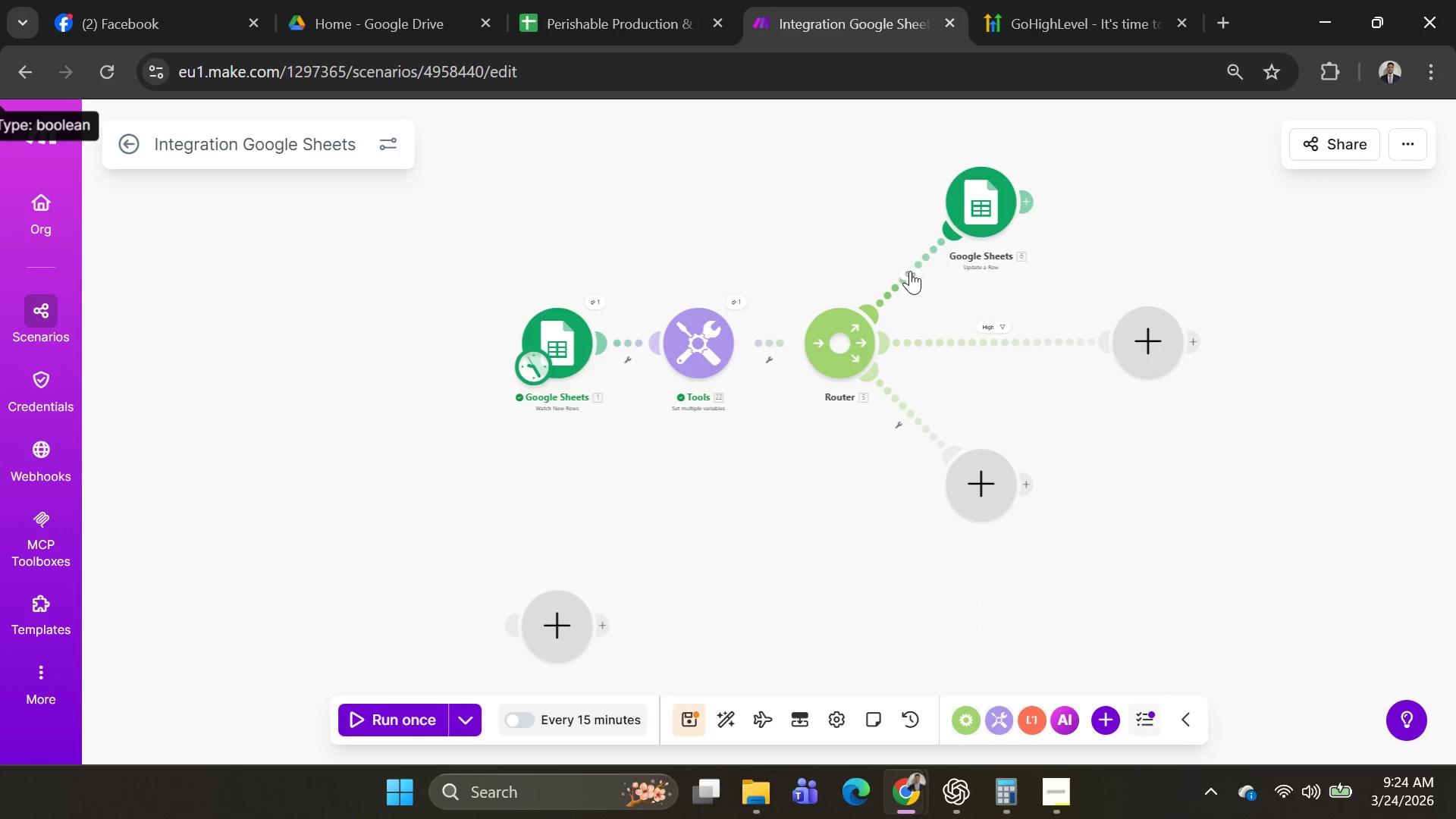 
scroll: coordinate [1224, 528], scroll_direction: down, amount: 6.0
 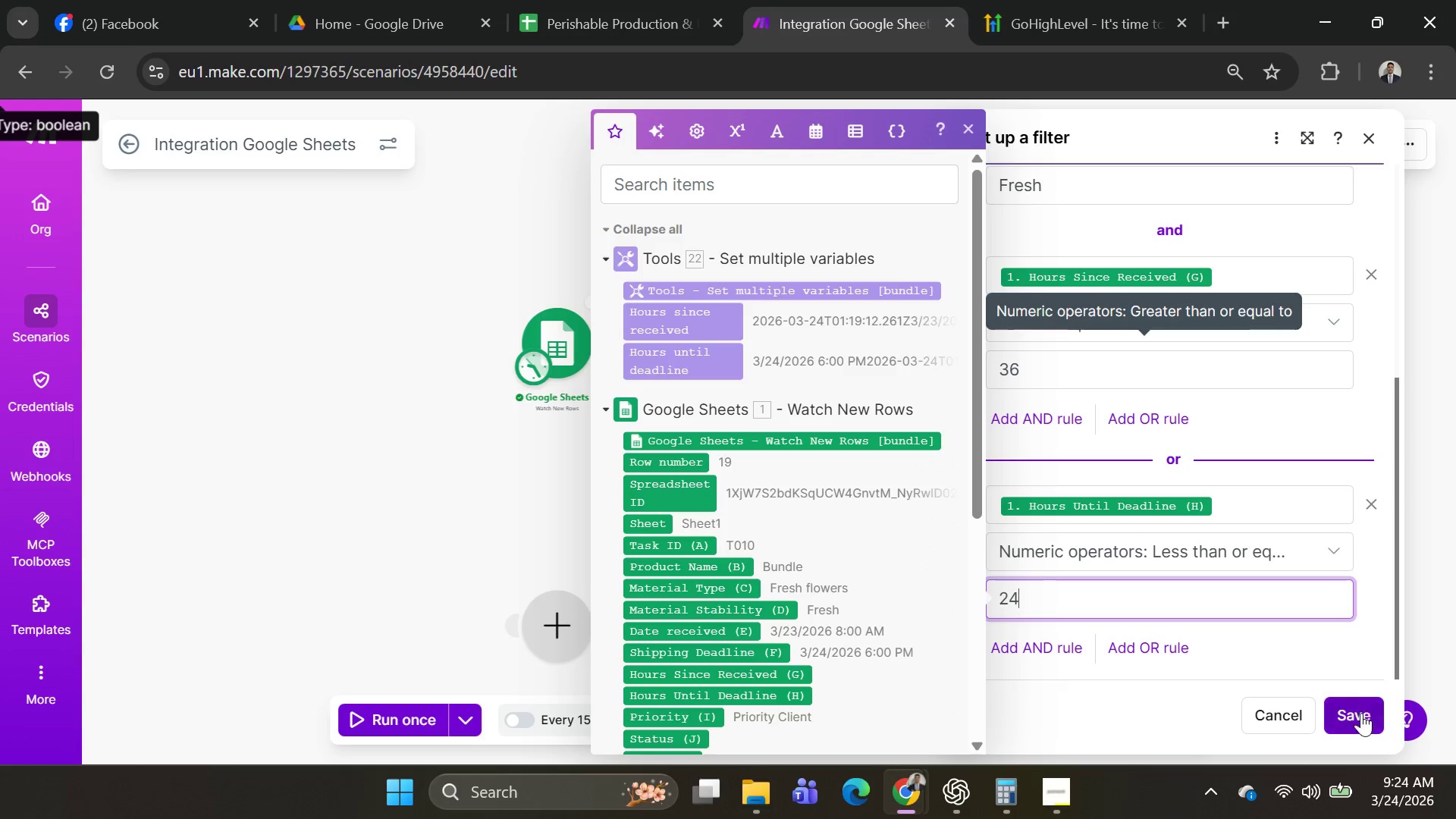 
left_click([912, 262])
 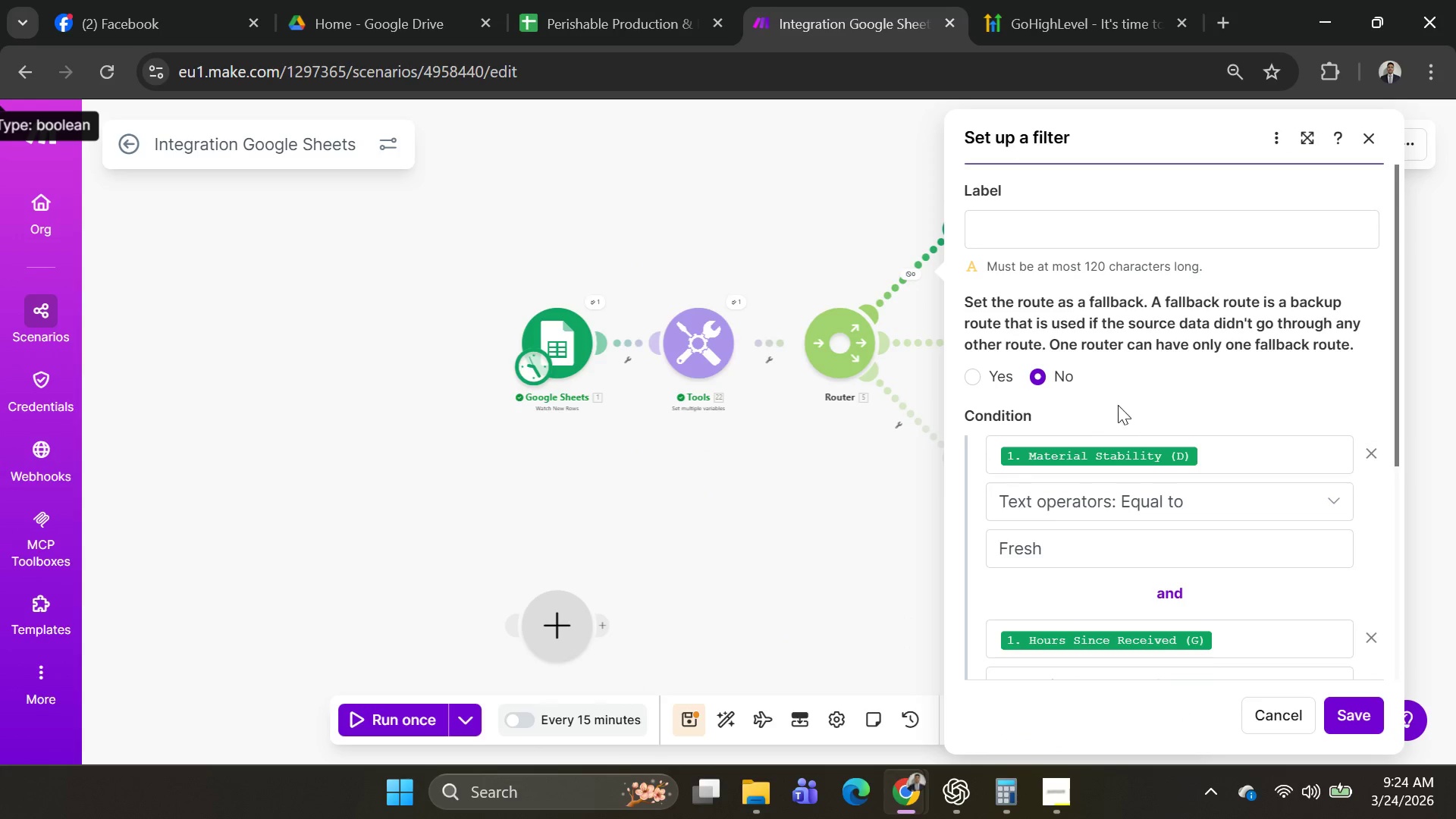 
scroll: coordinate [1131, 405], scroll_direction: up, amount: 3.0
 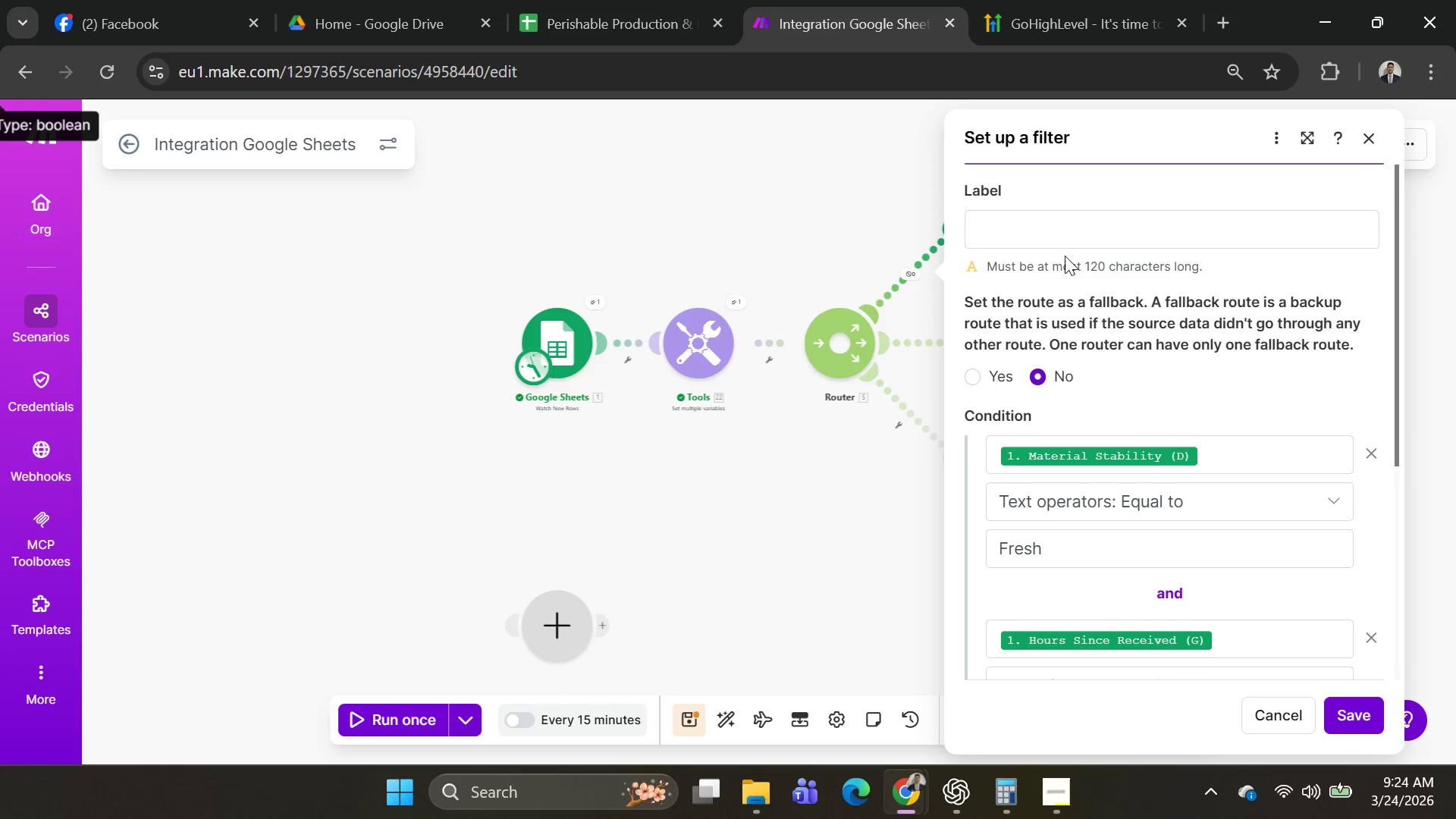 
left_click([1048, 237])
 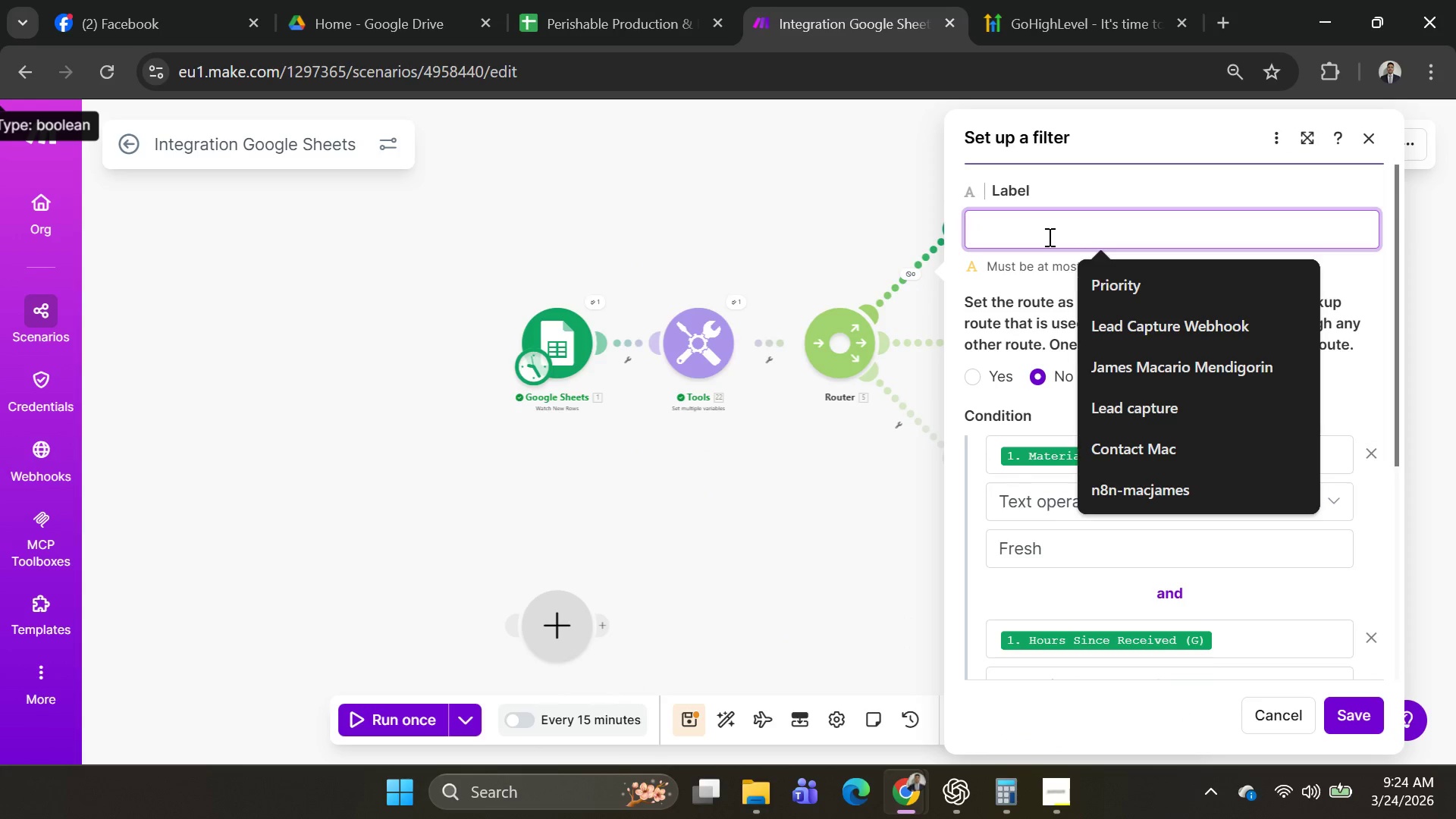 
type(Critical)
 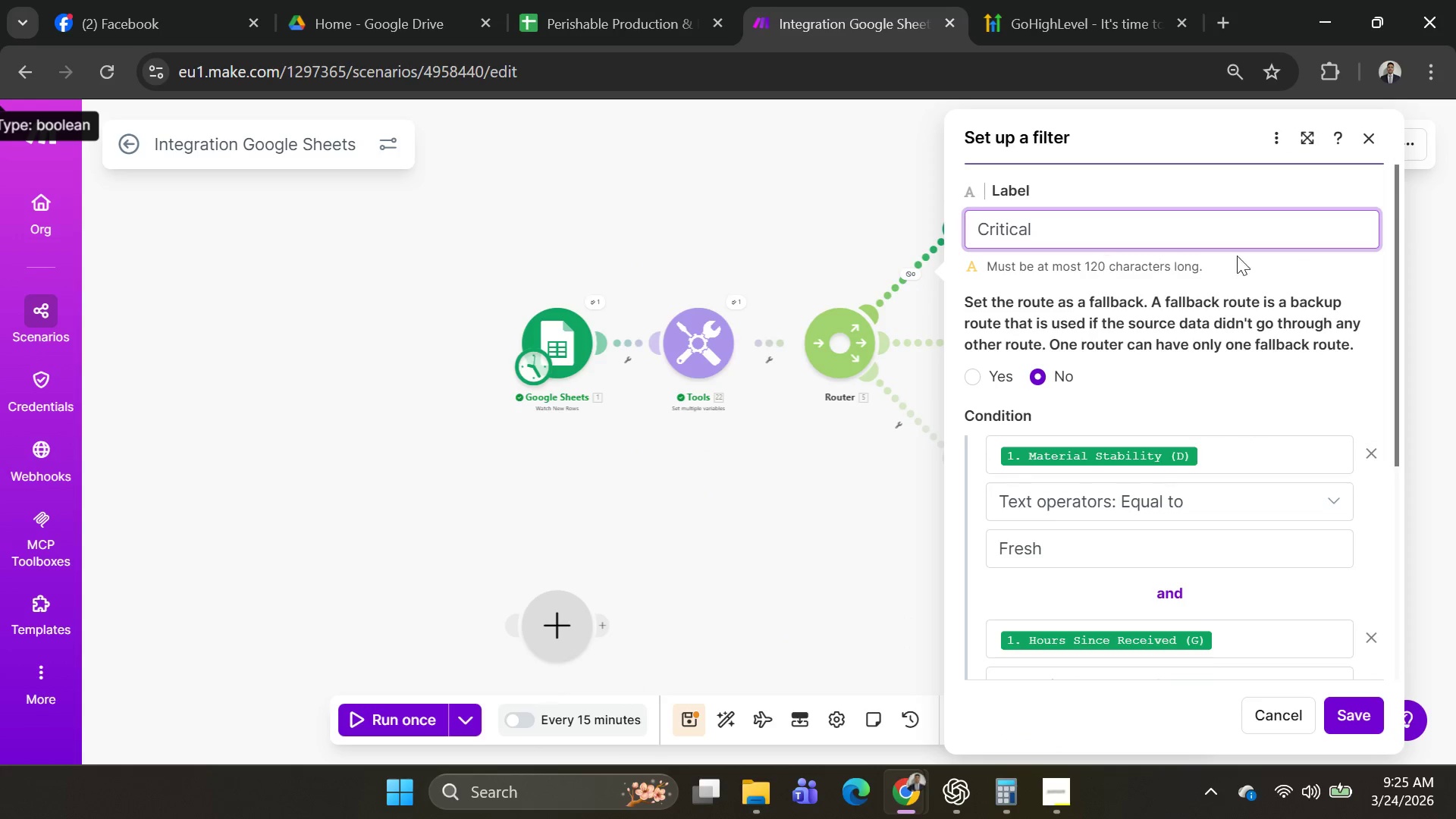 
scroll: coordinate [1226, 431], scroll_direction: down, amount: 4.0
 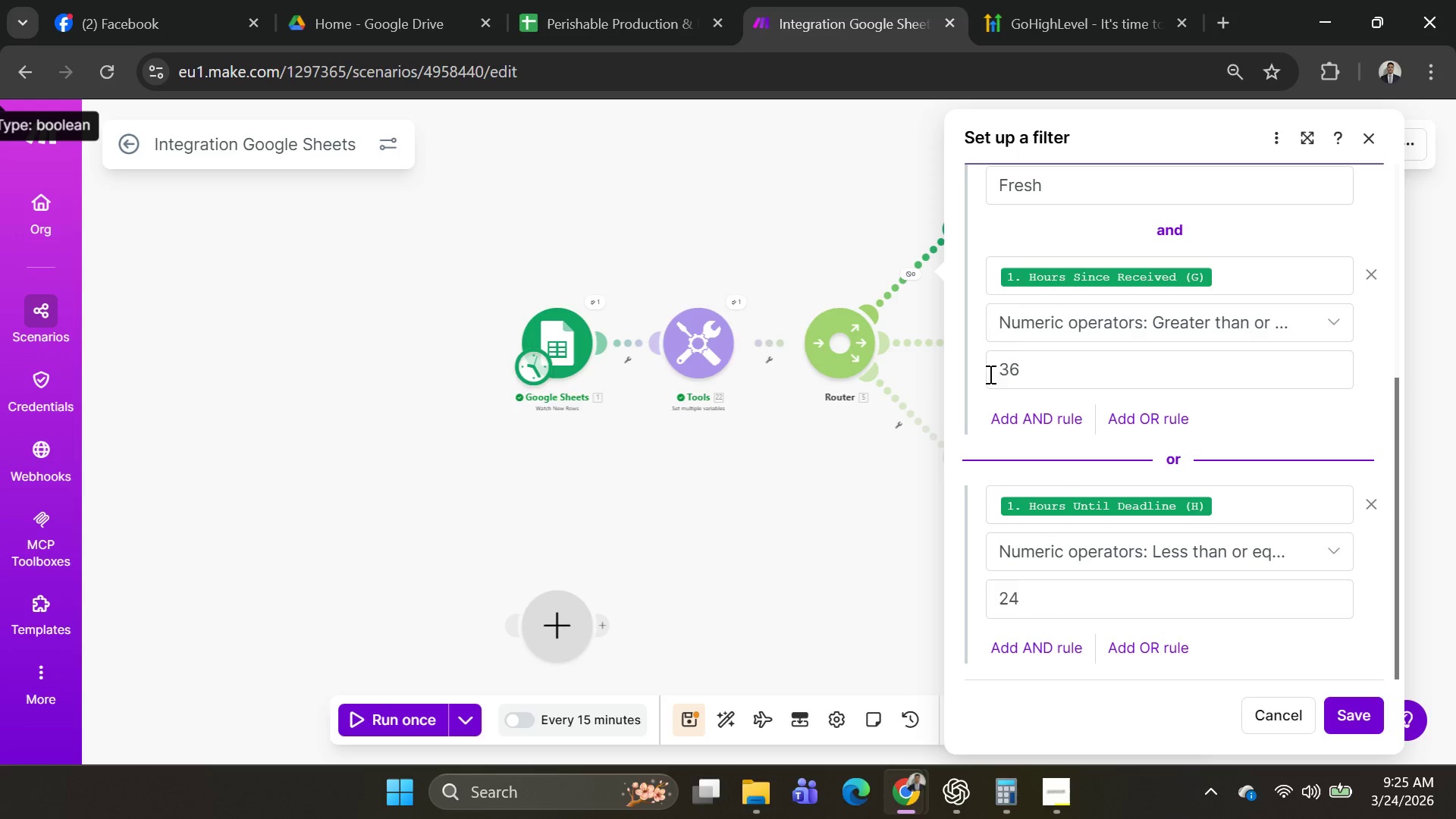 
left_click([1060, 364])
 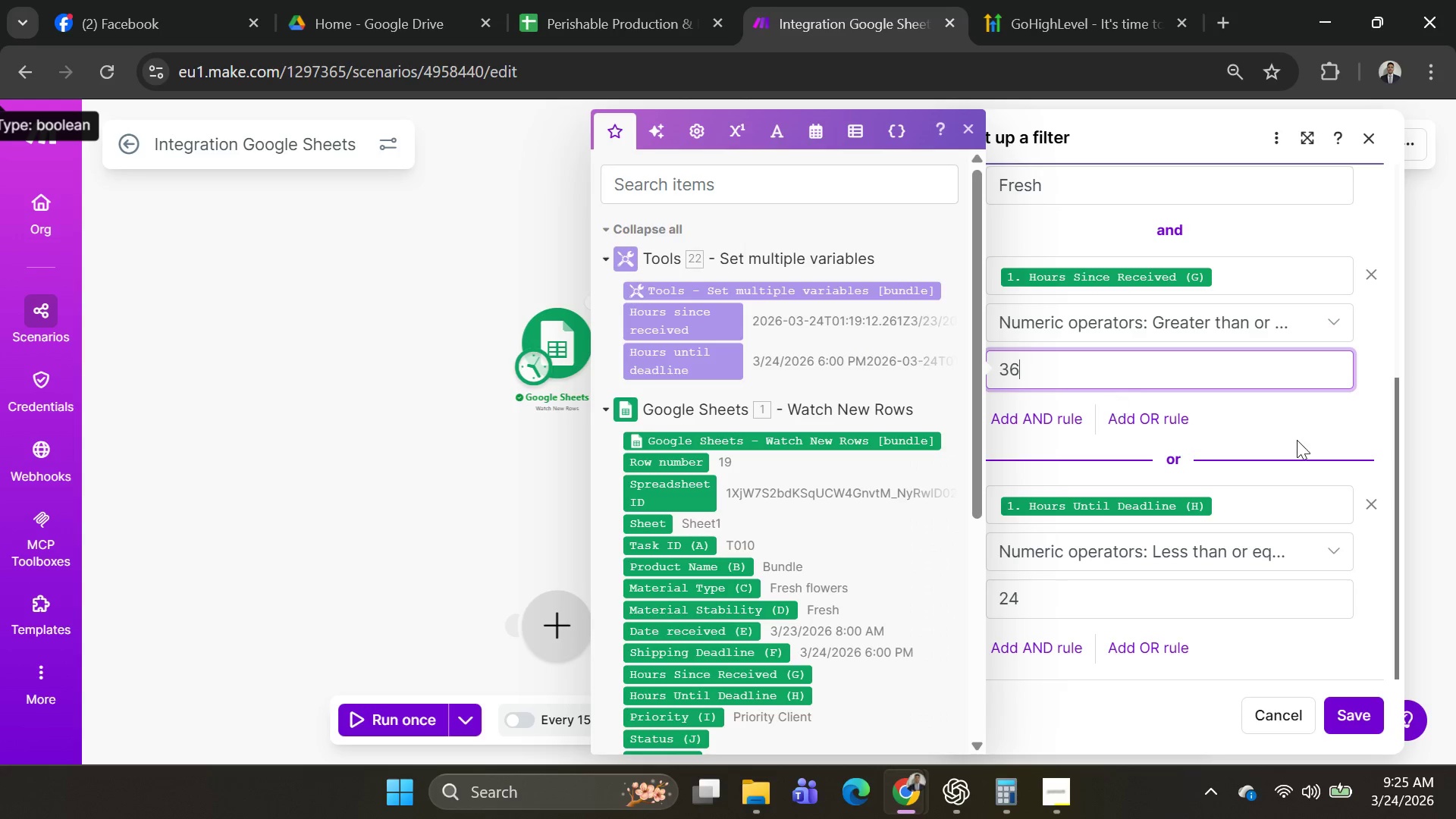 
left_click([1305, 440])
 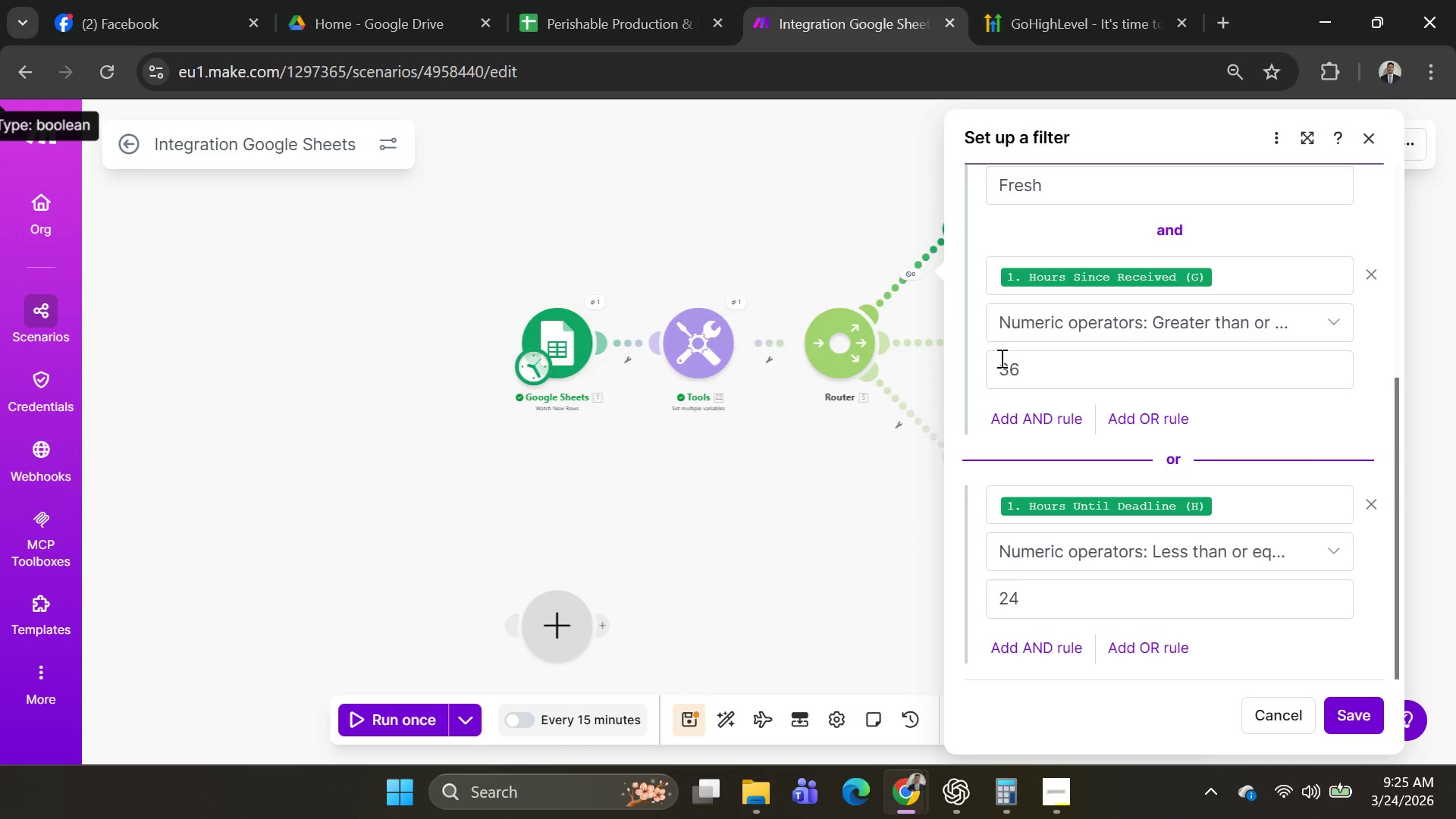 
left_click([1000, 362])
 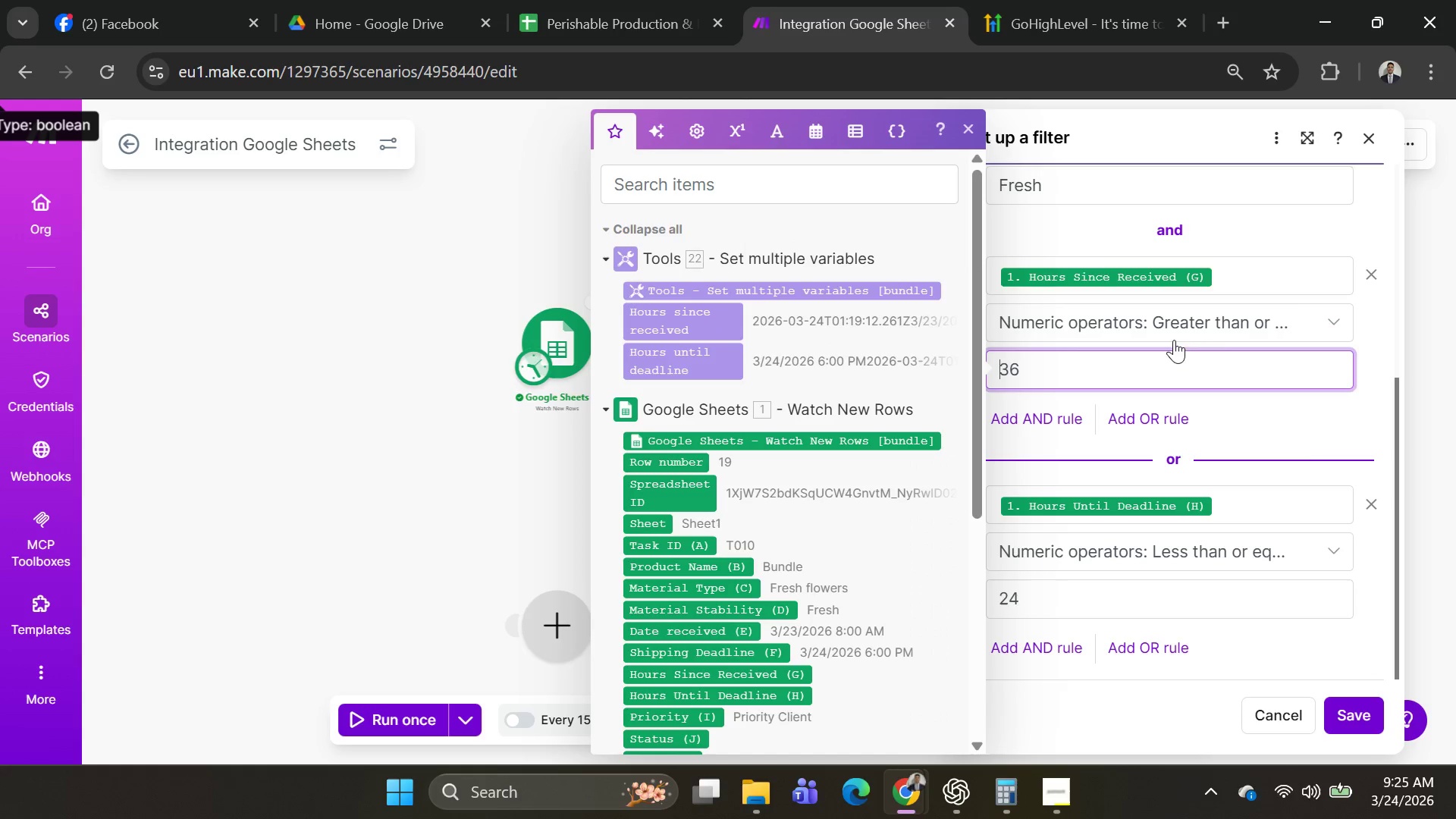 
left_click([1296, 323])
 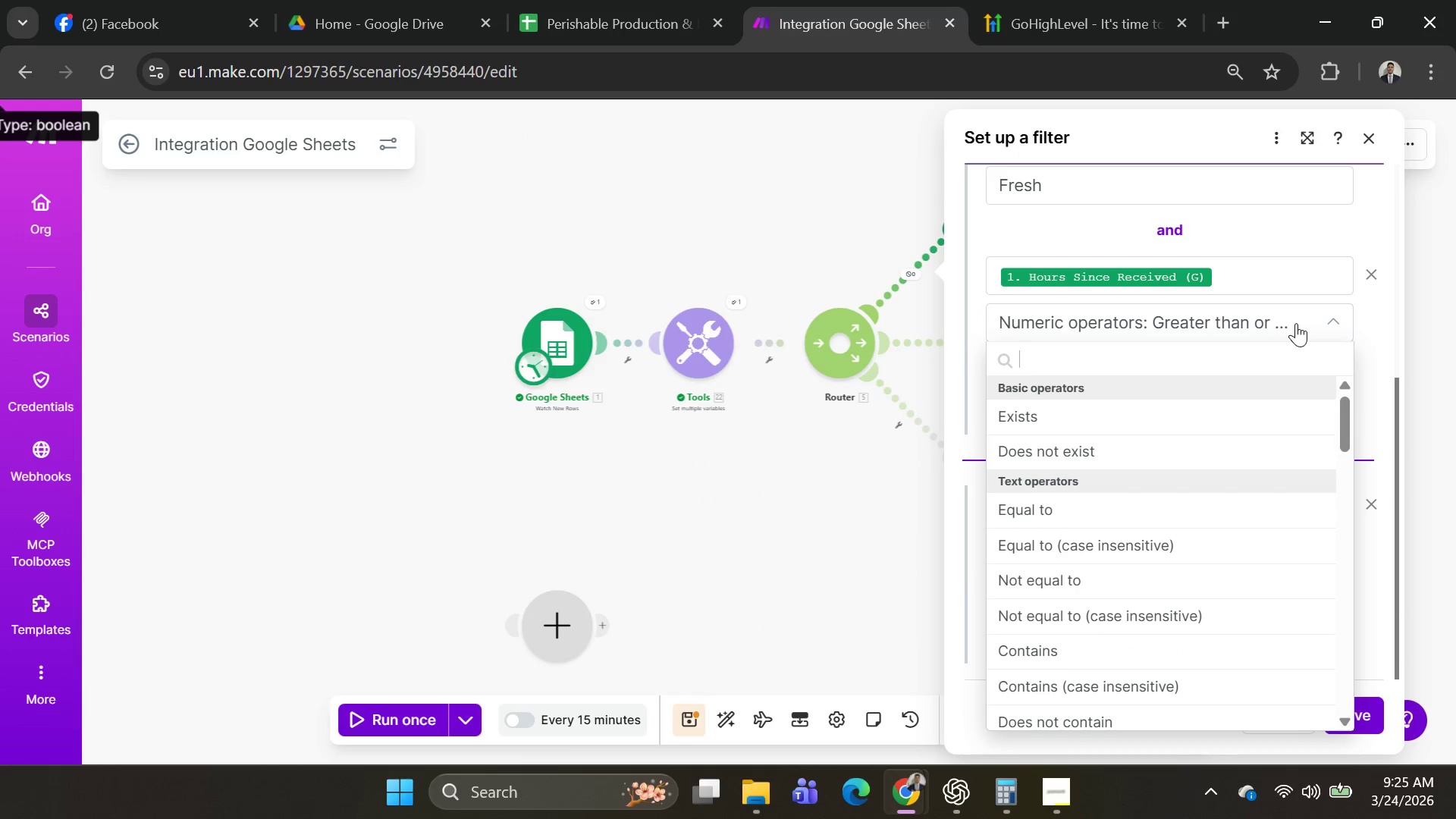 
left_click([1296, 323])
 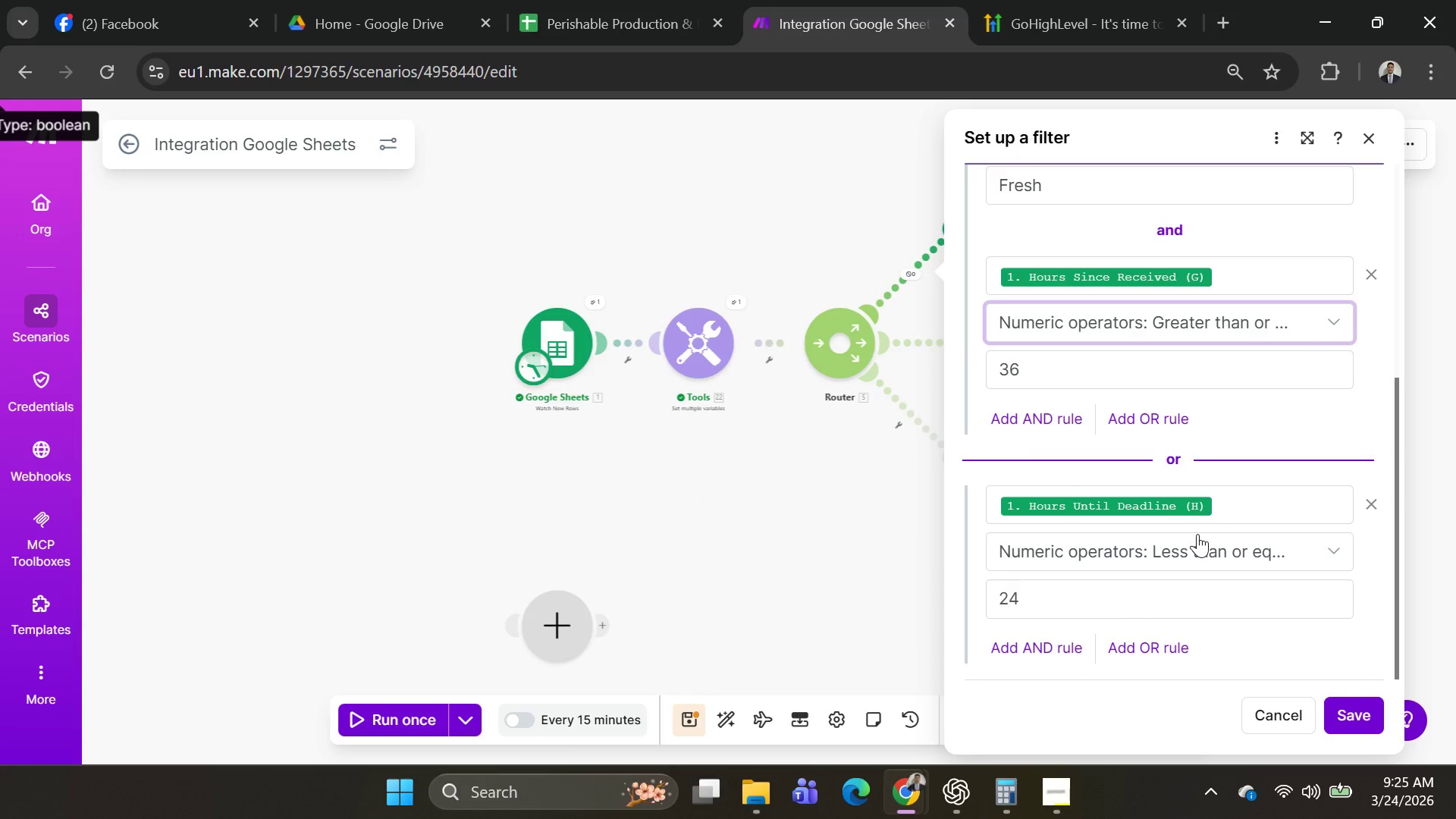 
wait(9.7)
 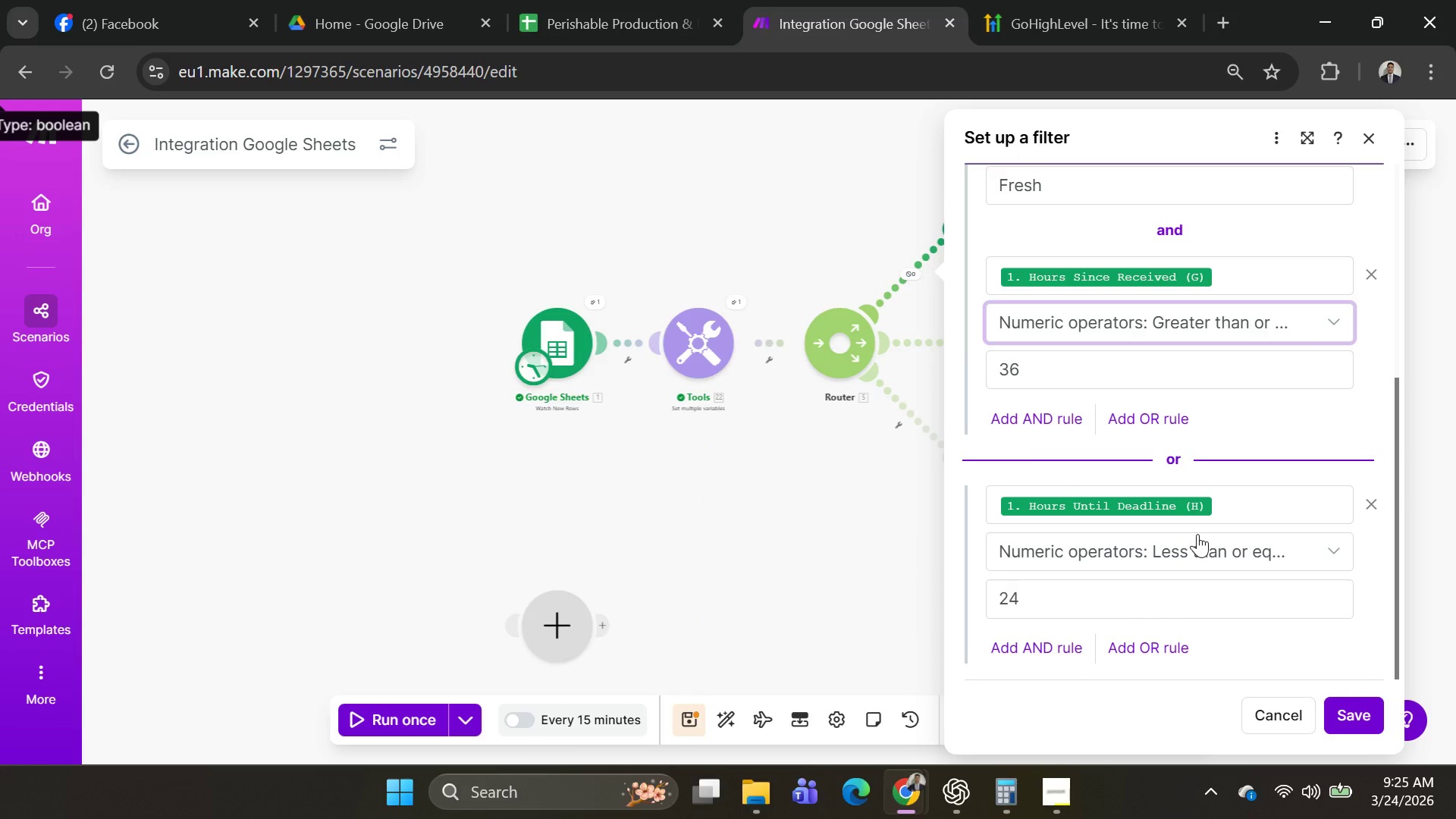 
left_click([699, 360])
 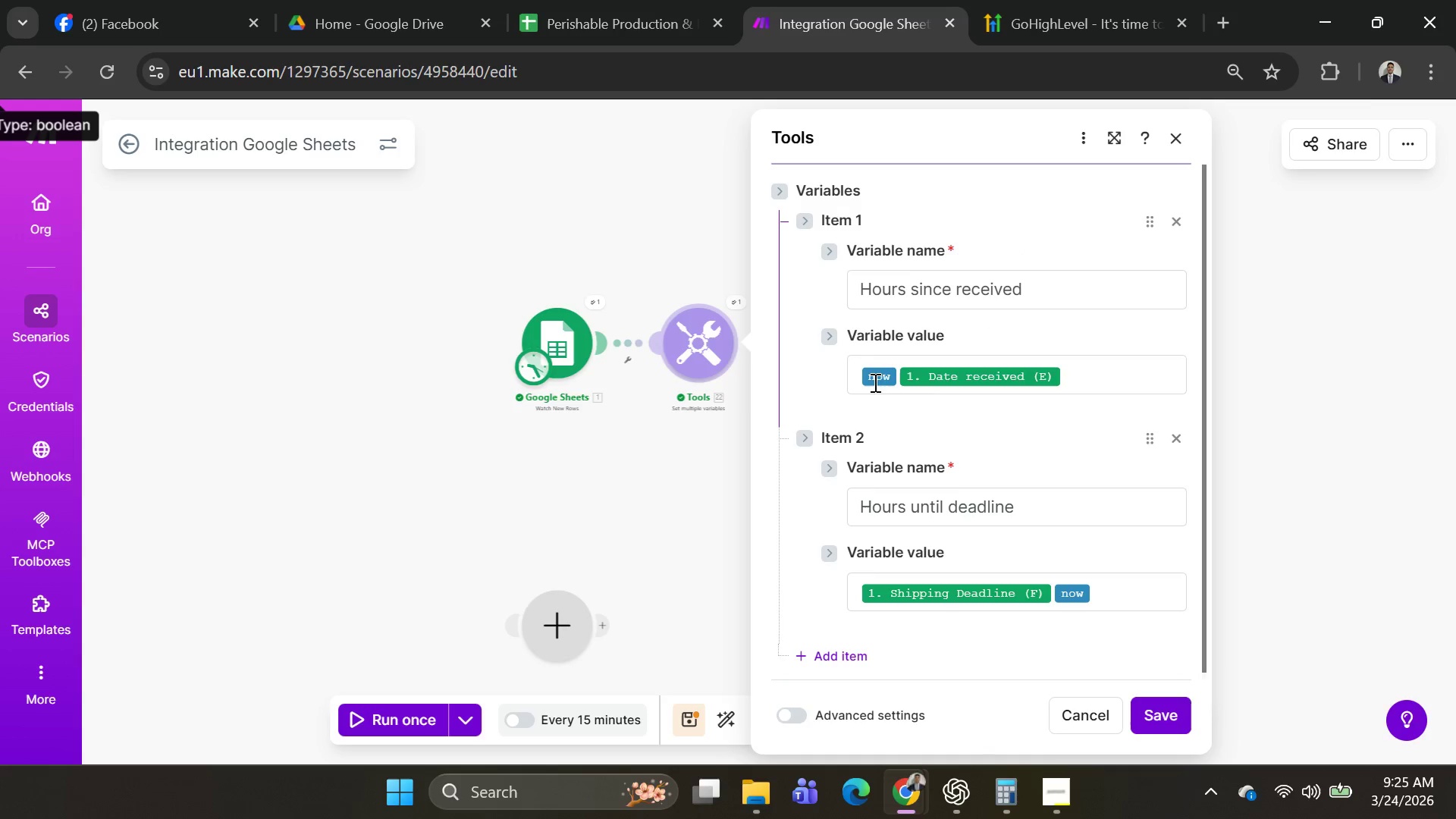 
scroll: coordinate [932, 408], scroll_direction: down, amount: 3.0
 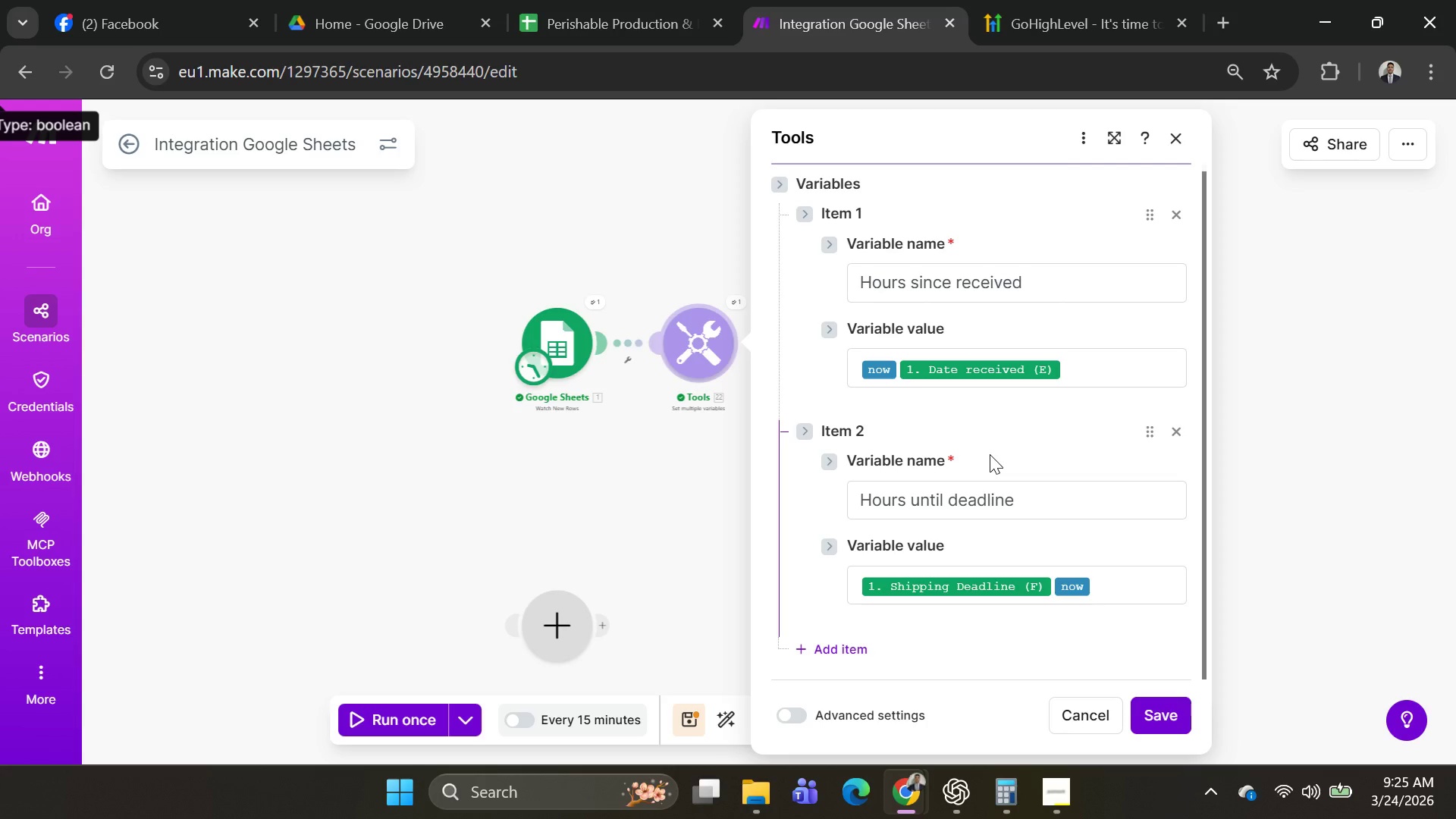 
wait(9.4)
 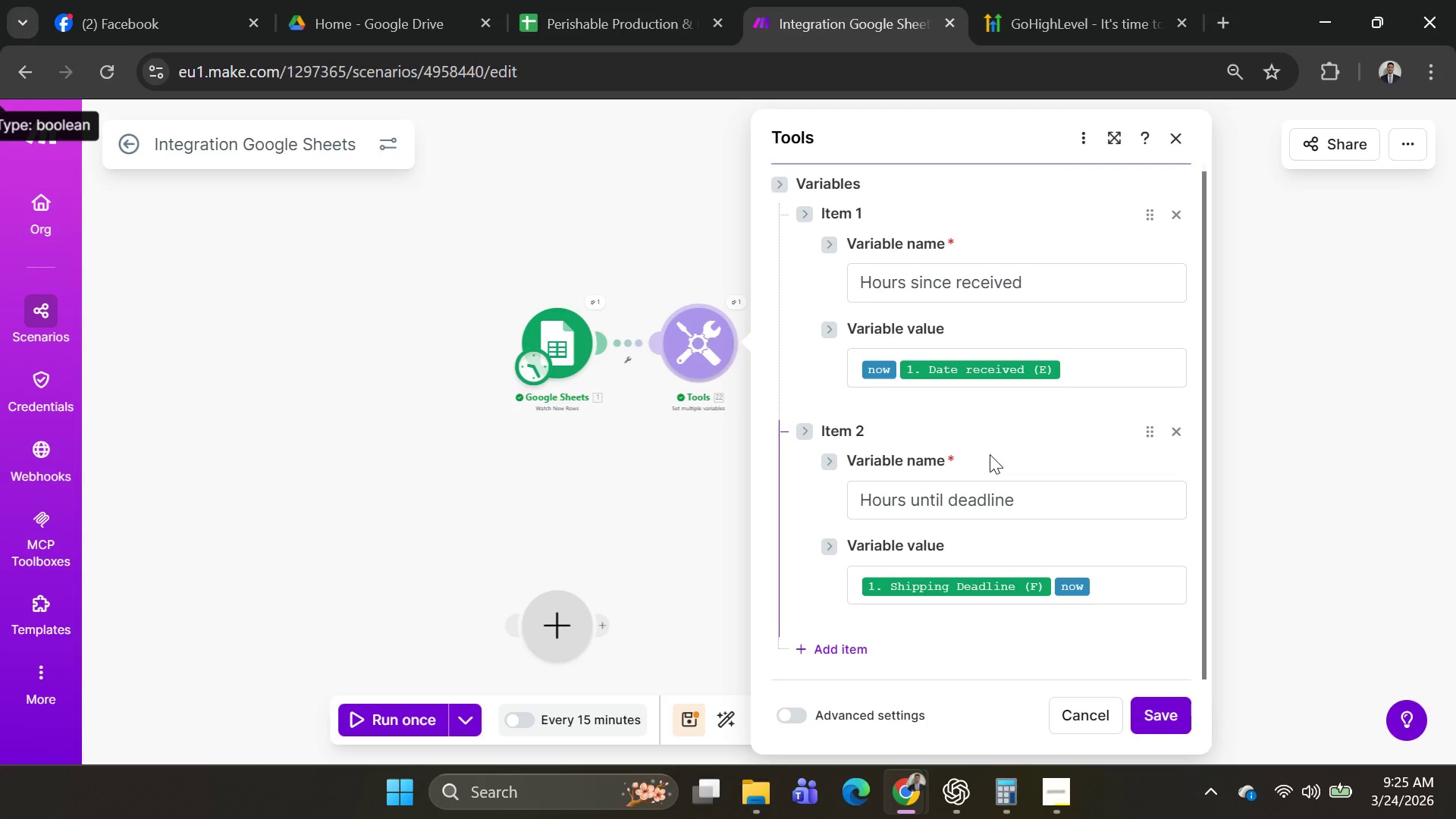 
left_click([1109, 359])
 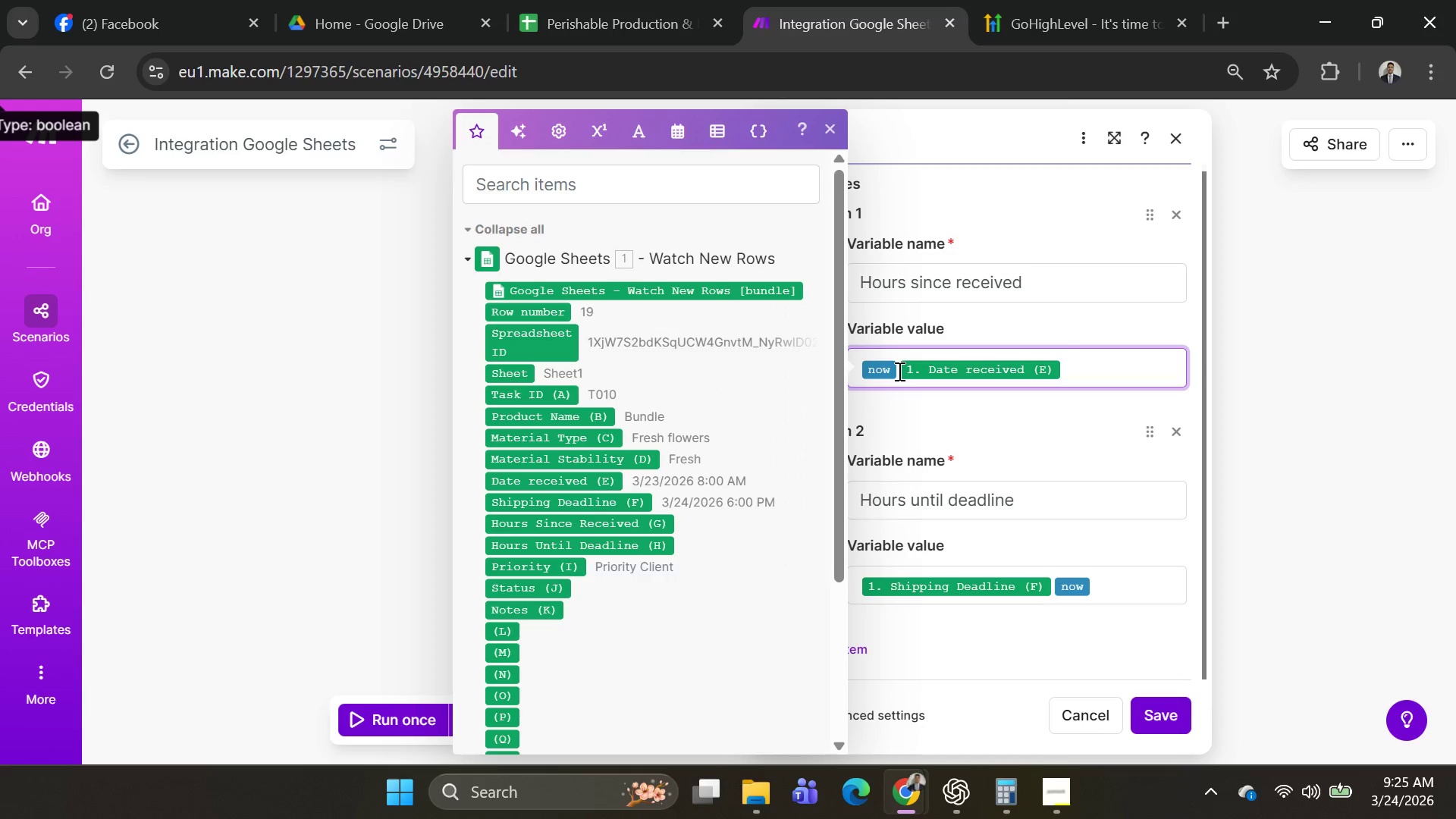 
key(Backspace)
 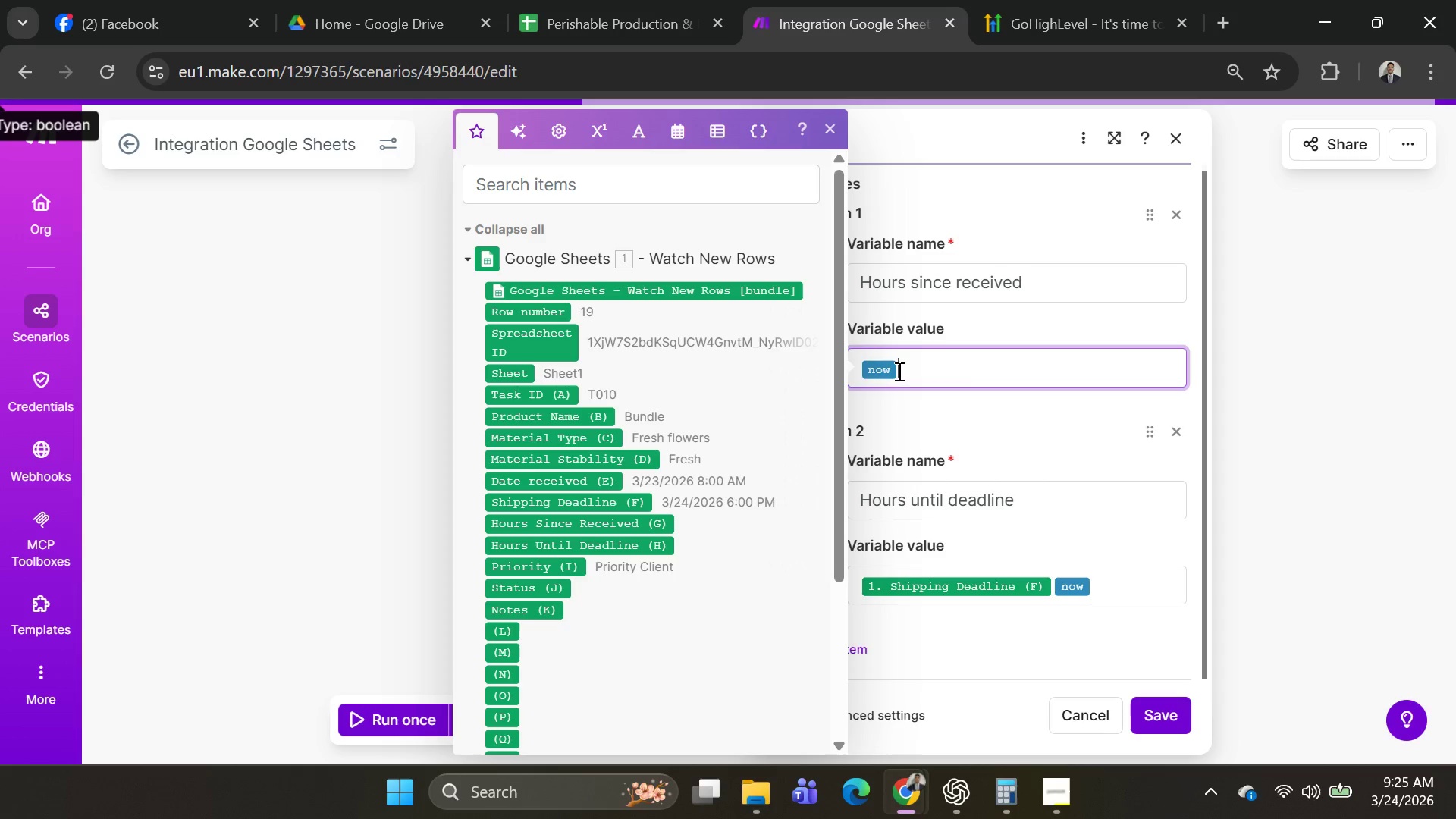 
key(Backspace)
 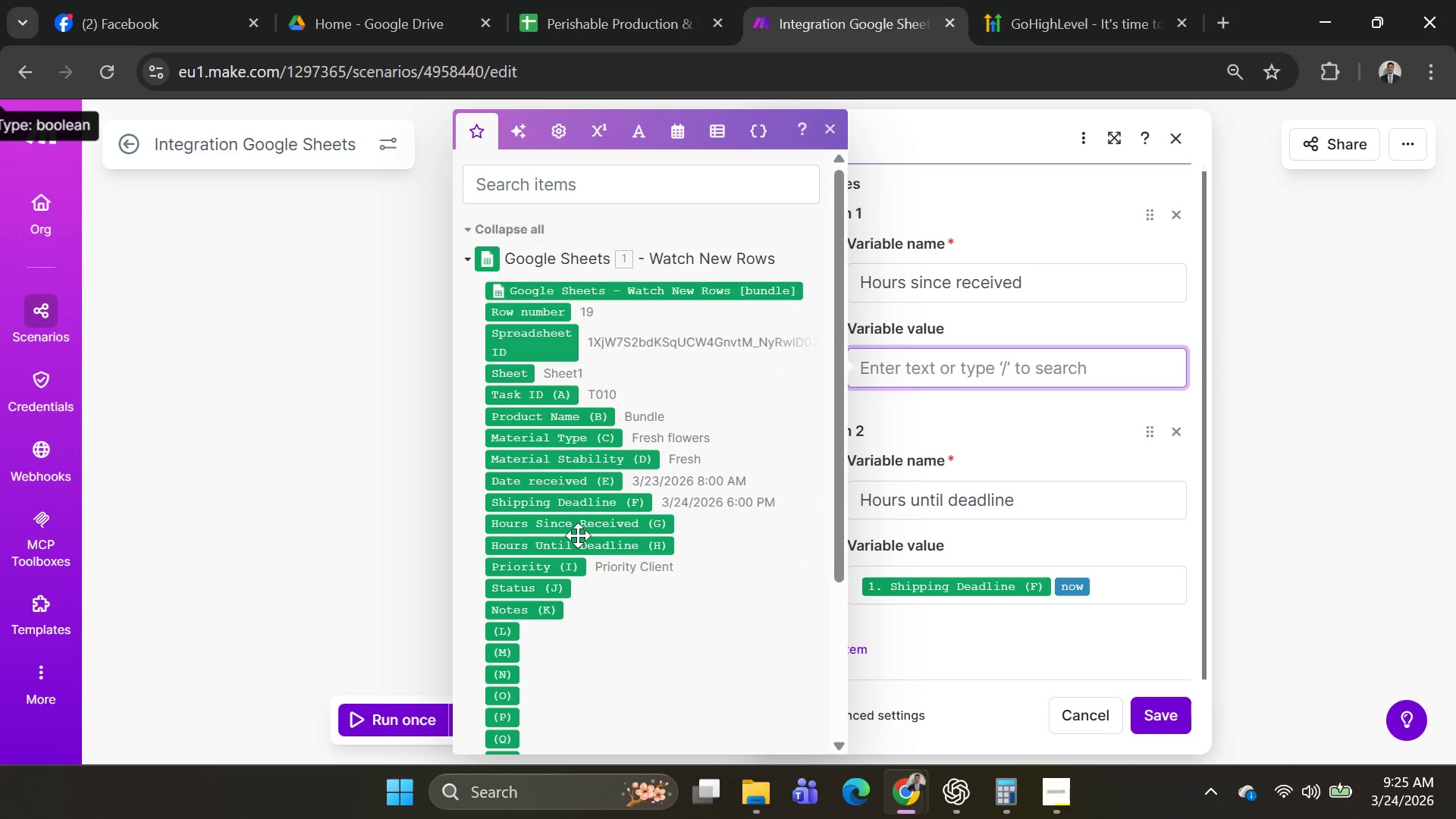 
left_click([581, 529])
 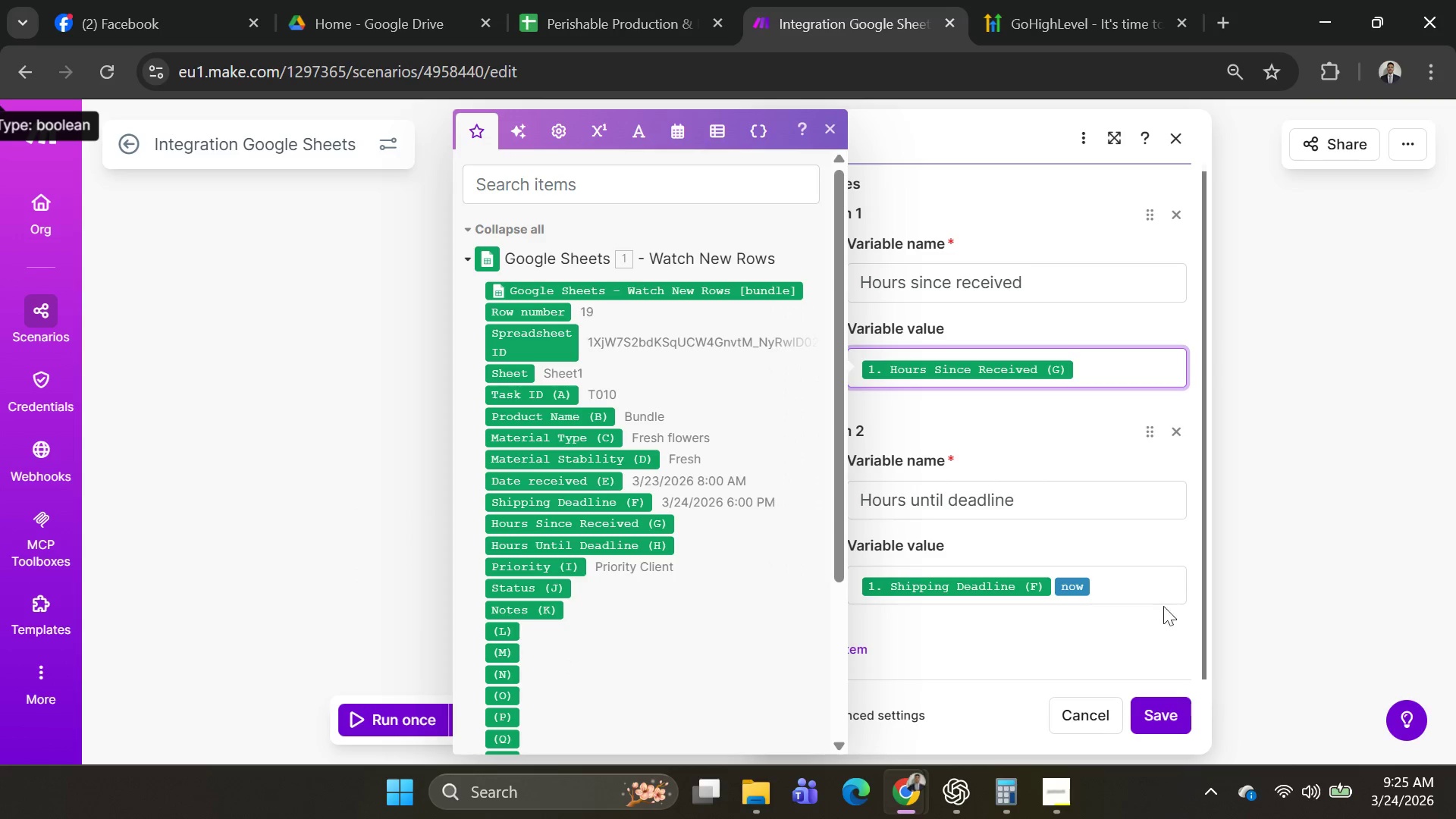 
left_click([1103, 579])
 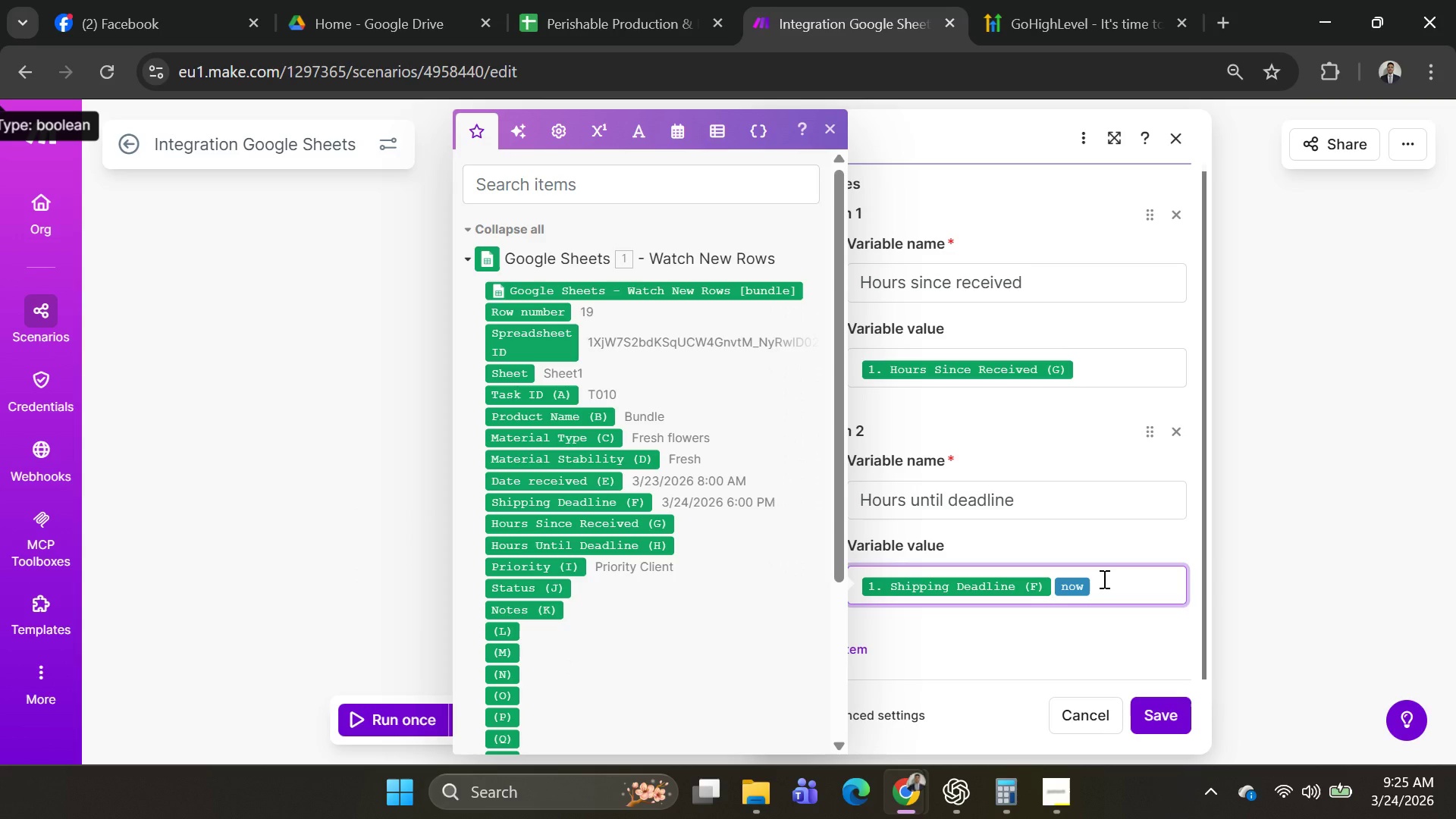 
key(Delete)
 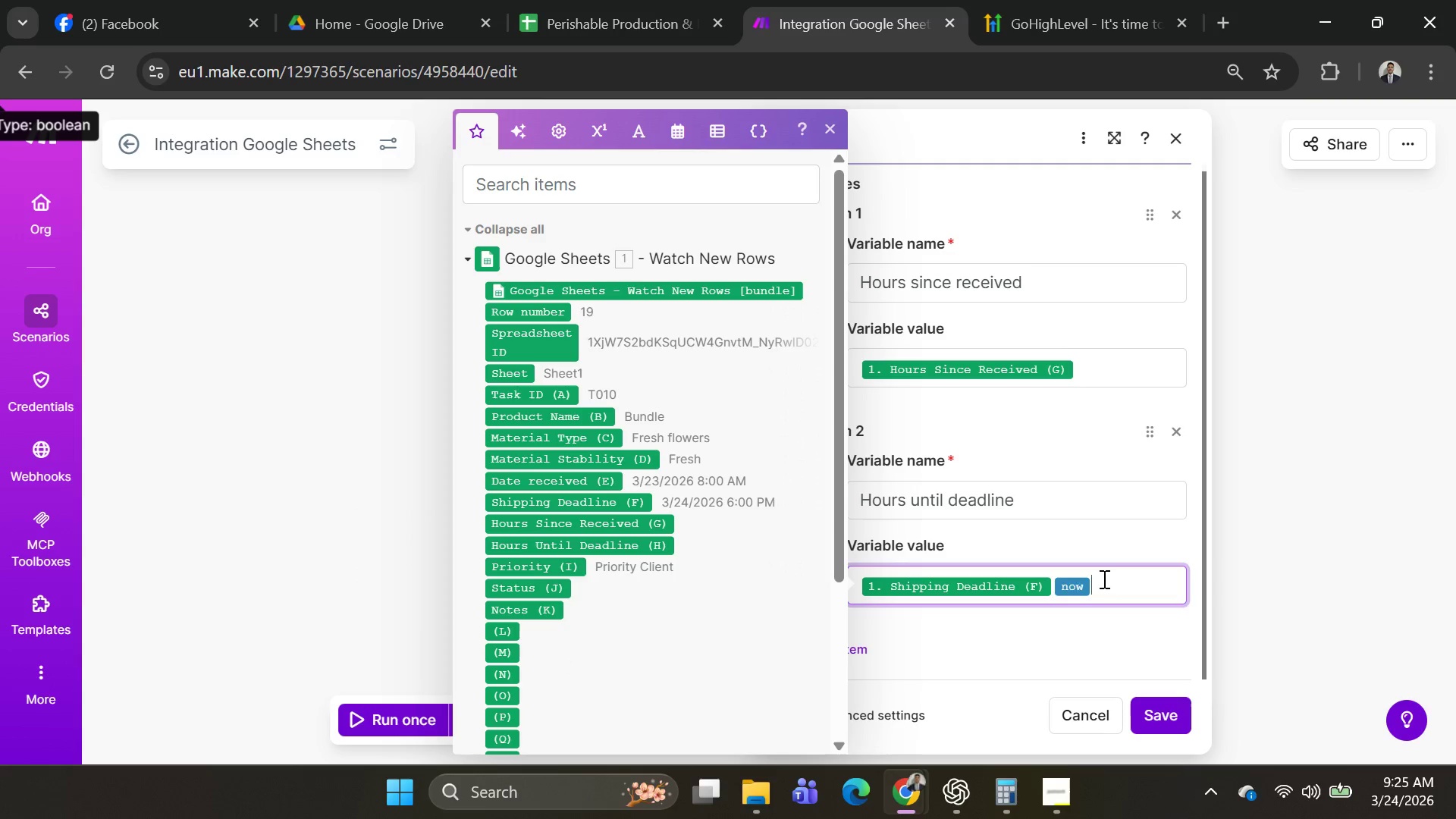 
key(Backspace)
 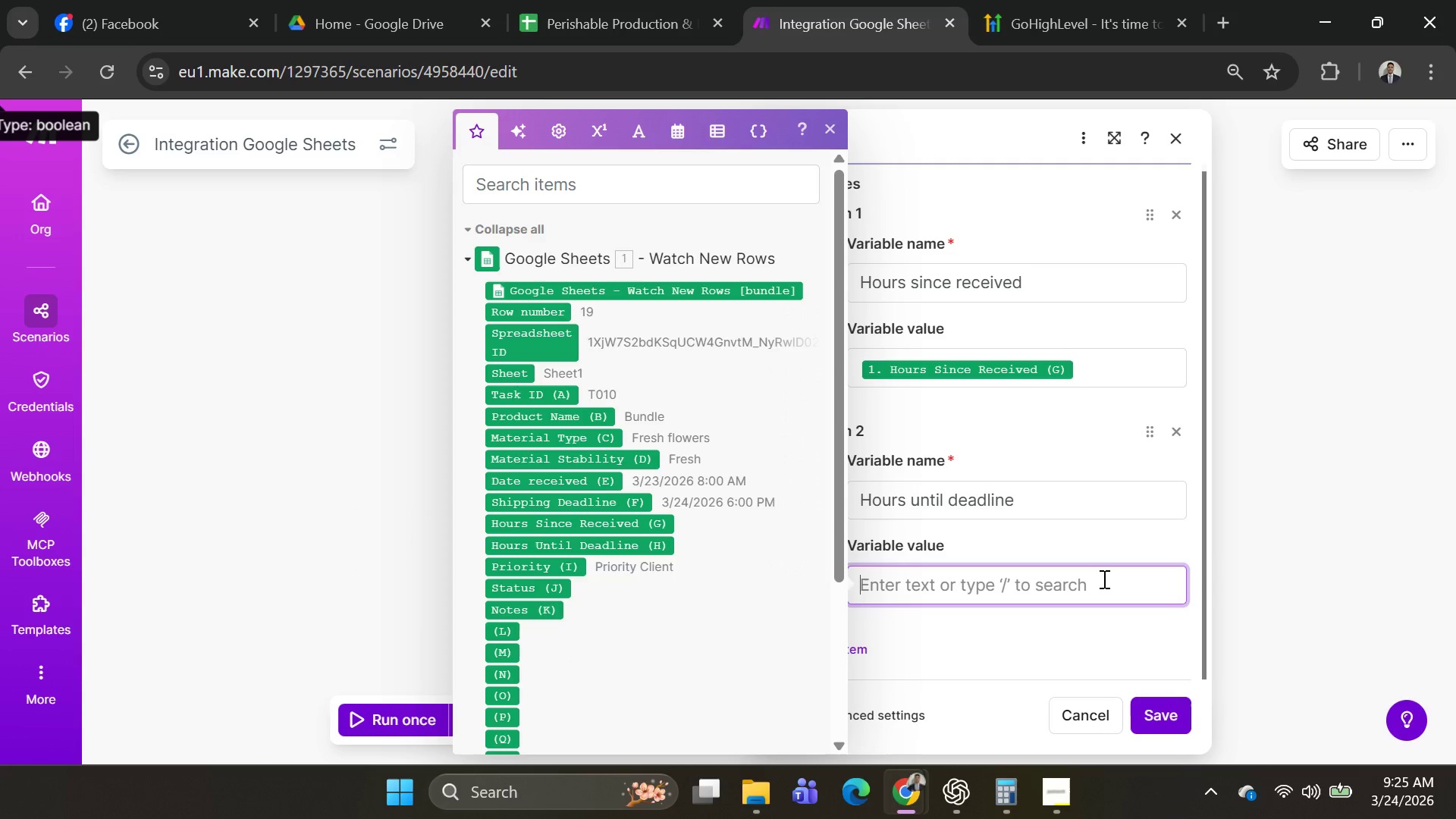 
key(Backspace)
 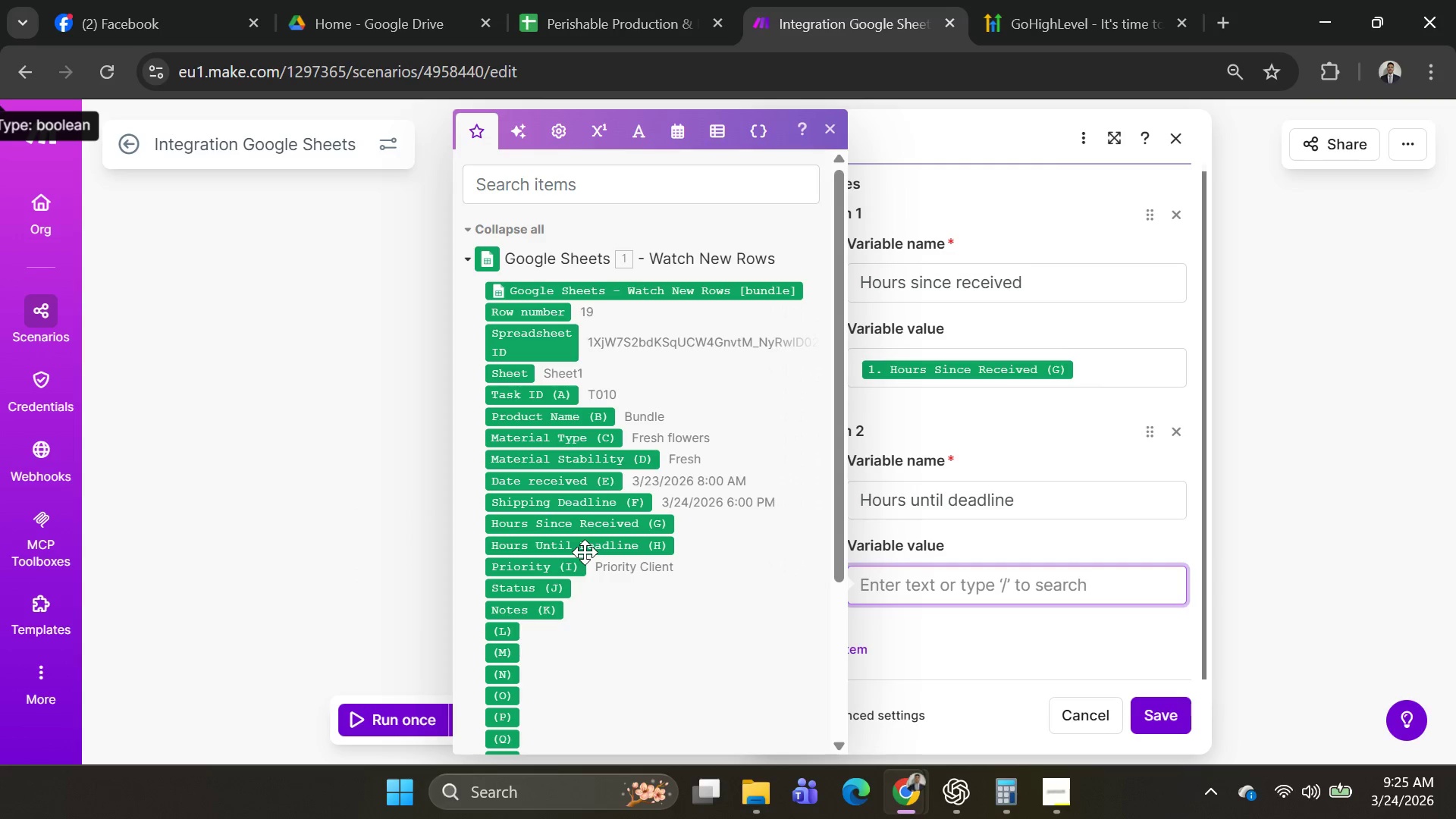 
left_click([585, 552])
 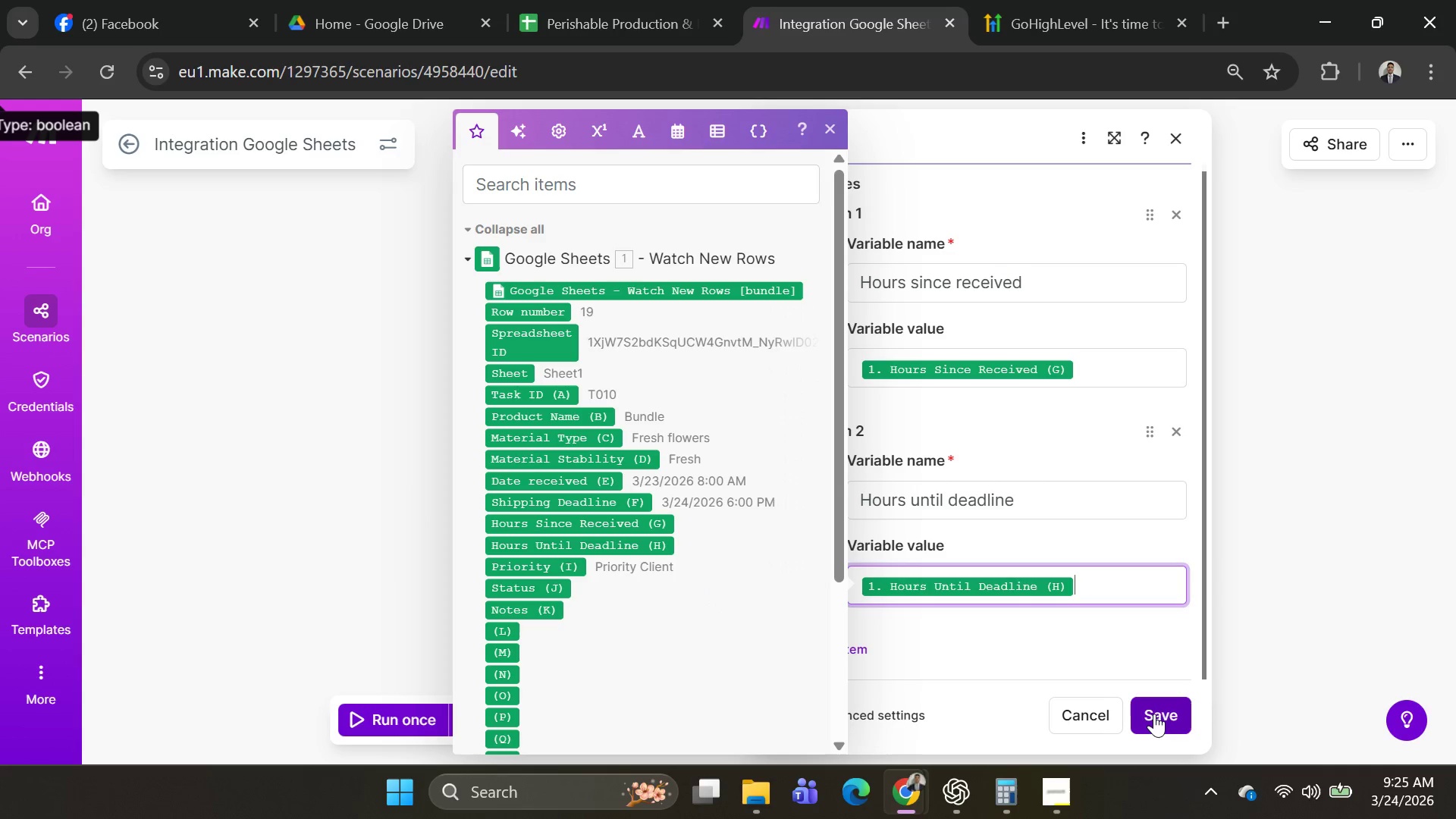 
wait(8.8)
 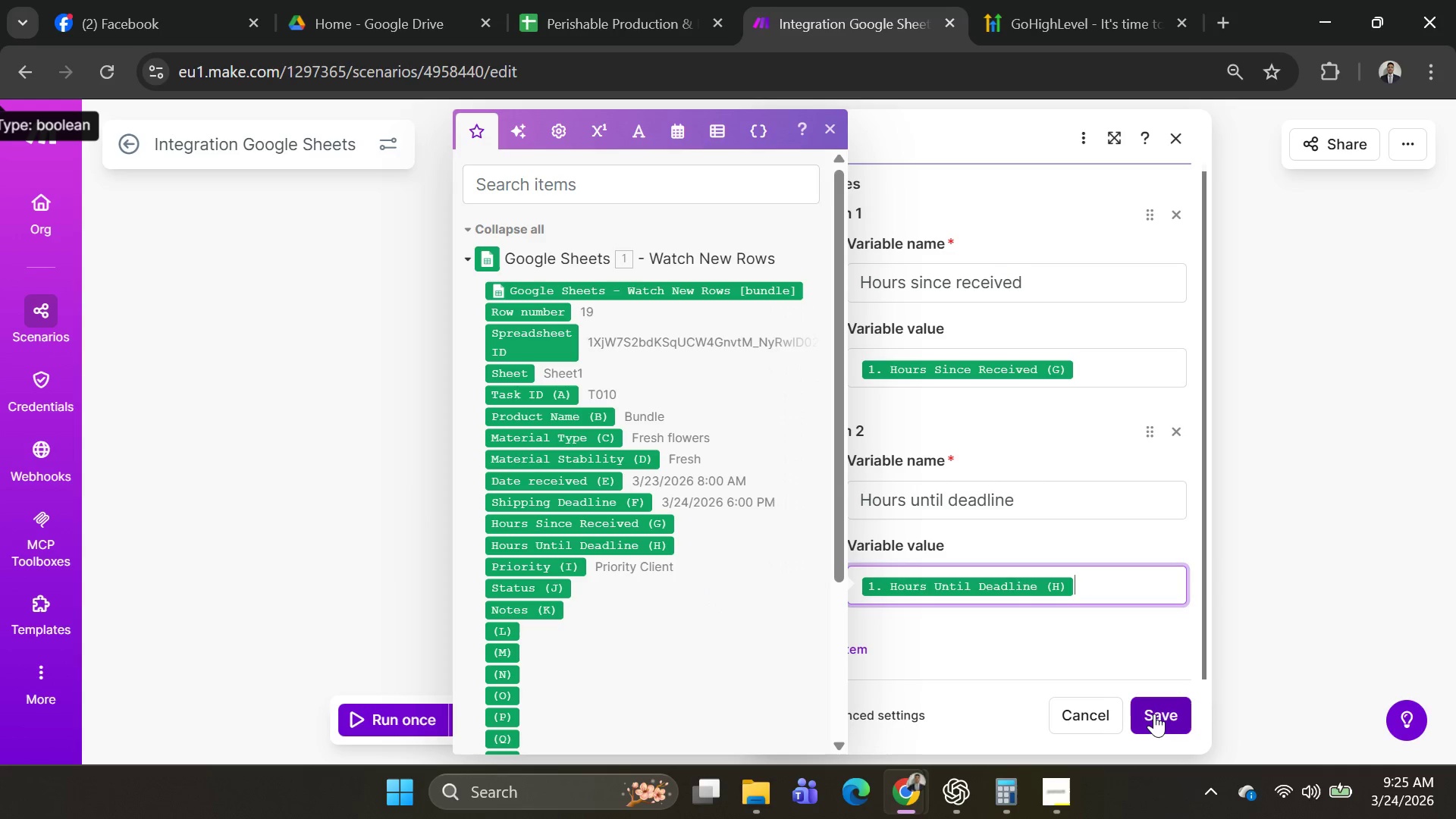 
left_click([1164, 710])
 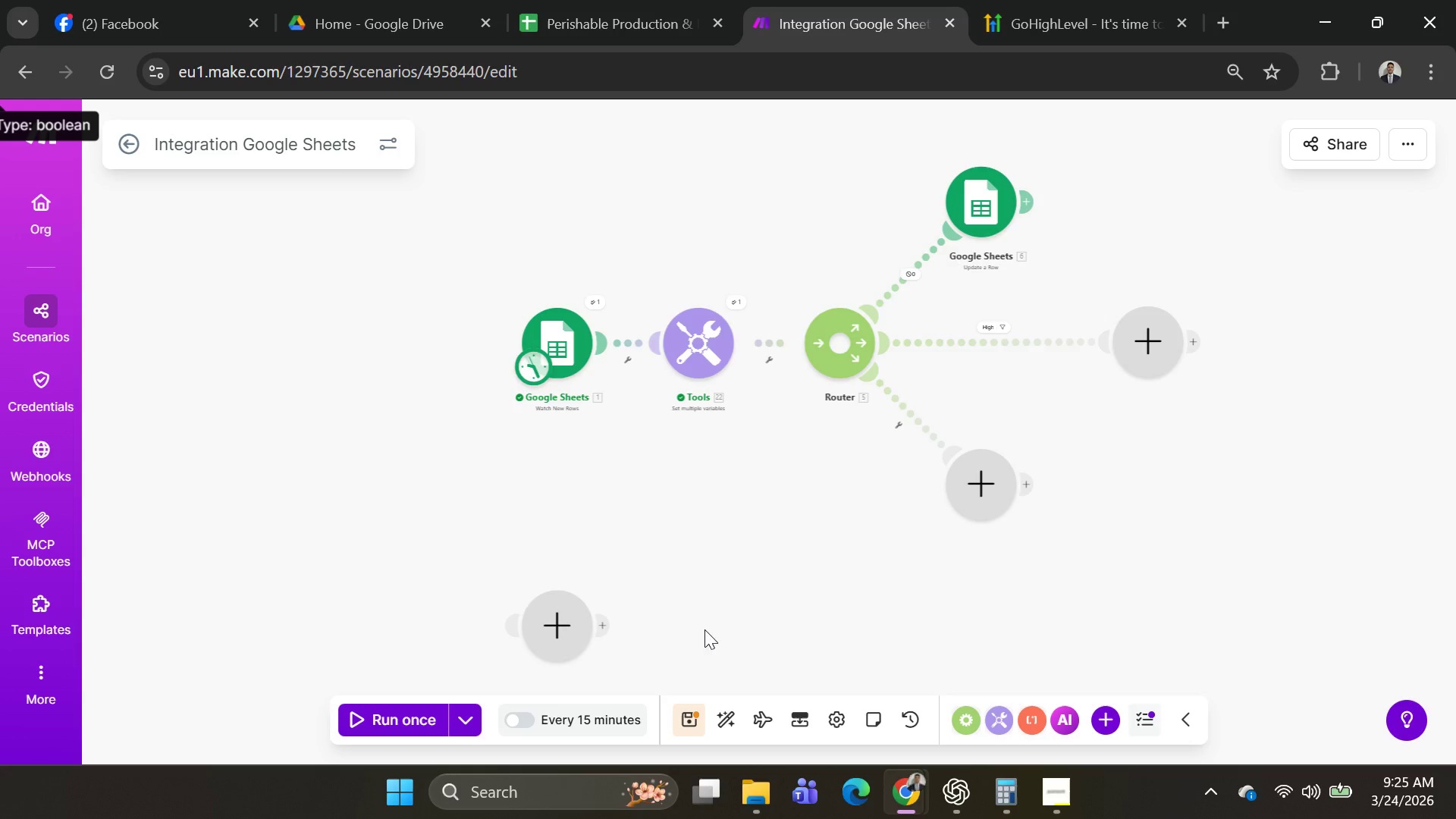 
left_click([463, 721])
 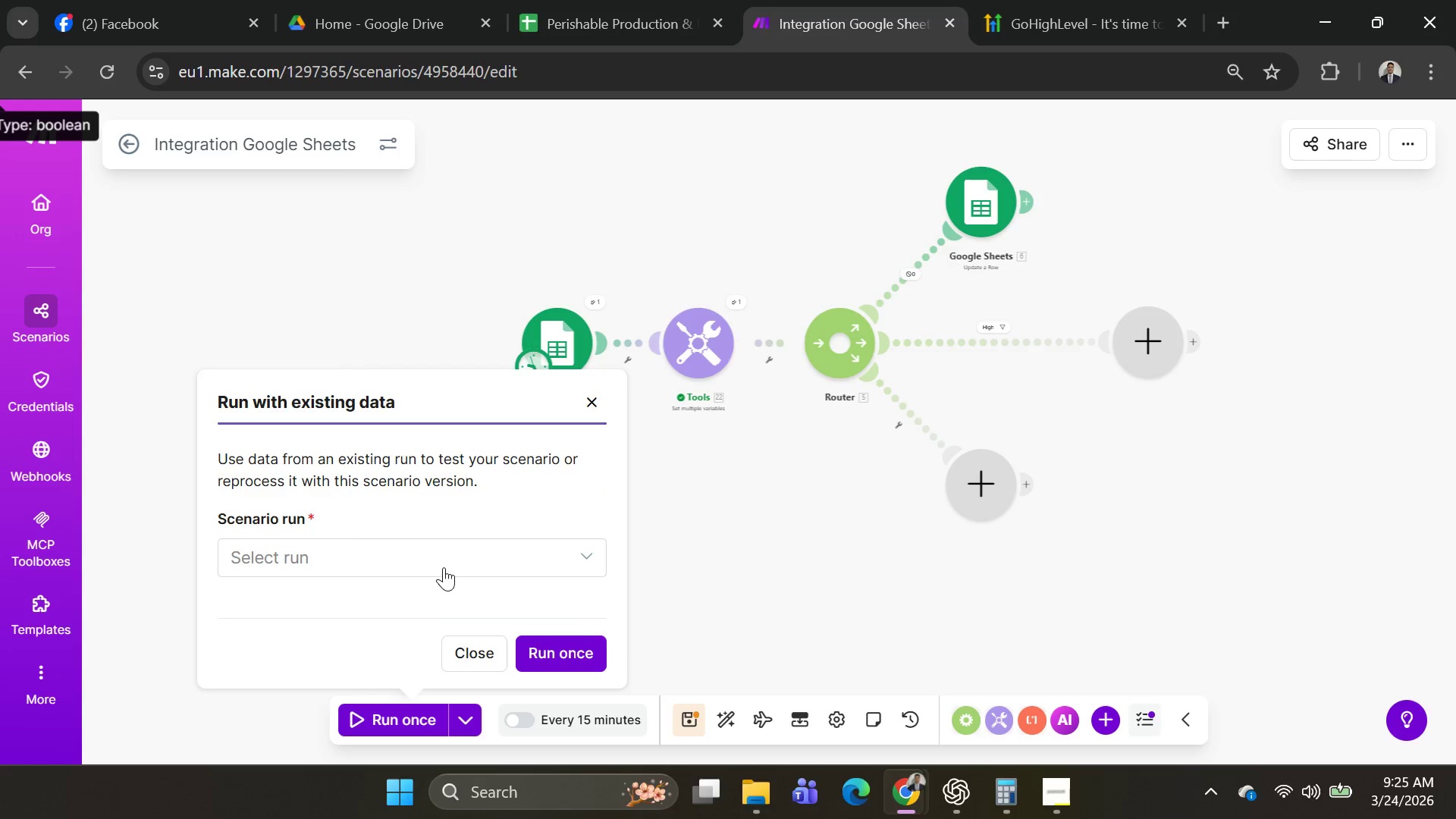 
left_click([444, 570])
 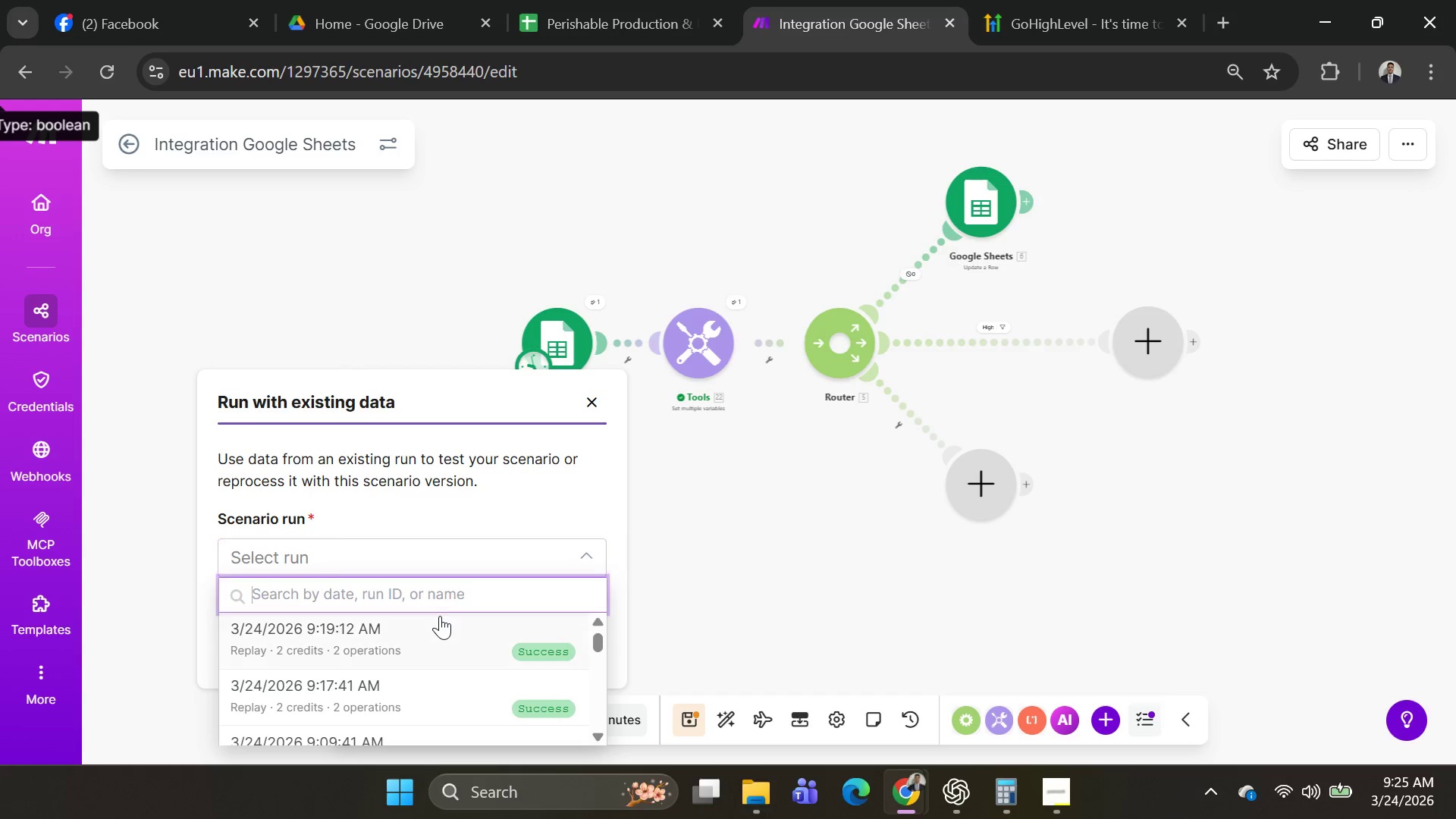 
left_click([438, 626])
 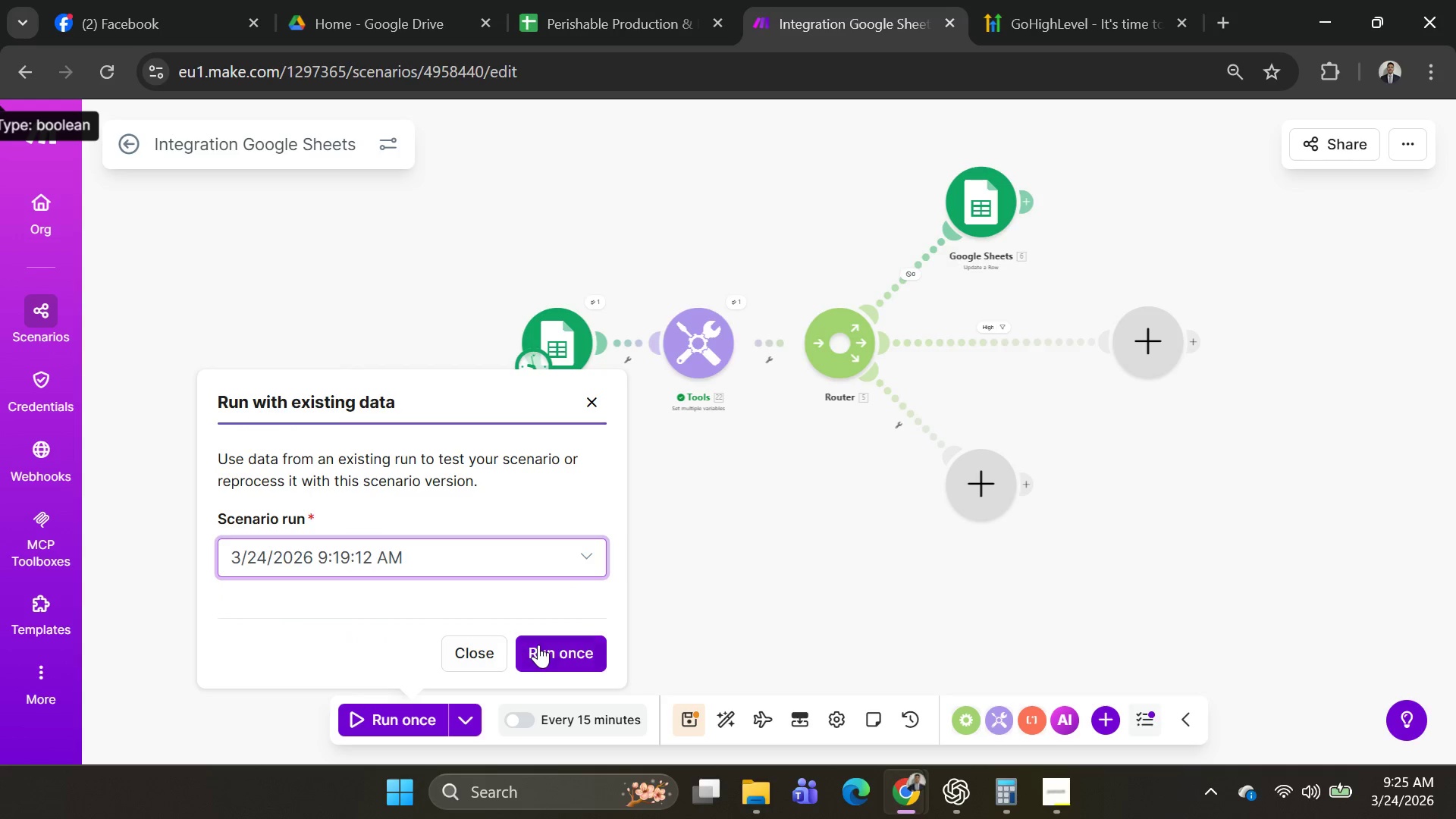 
left_click([540, 645])
 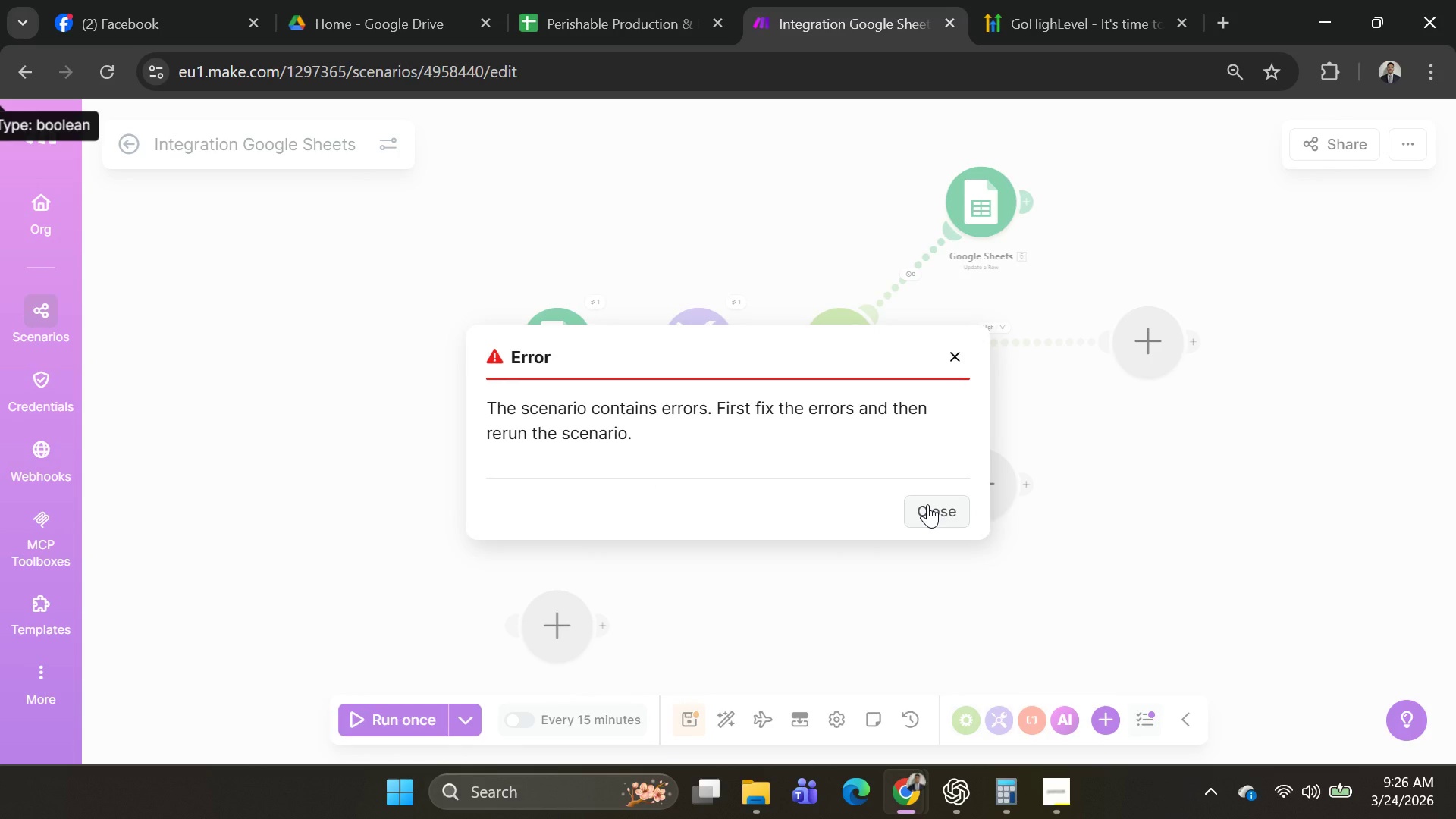 
left_click([927, 504])
 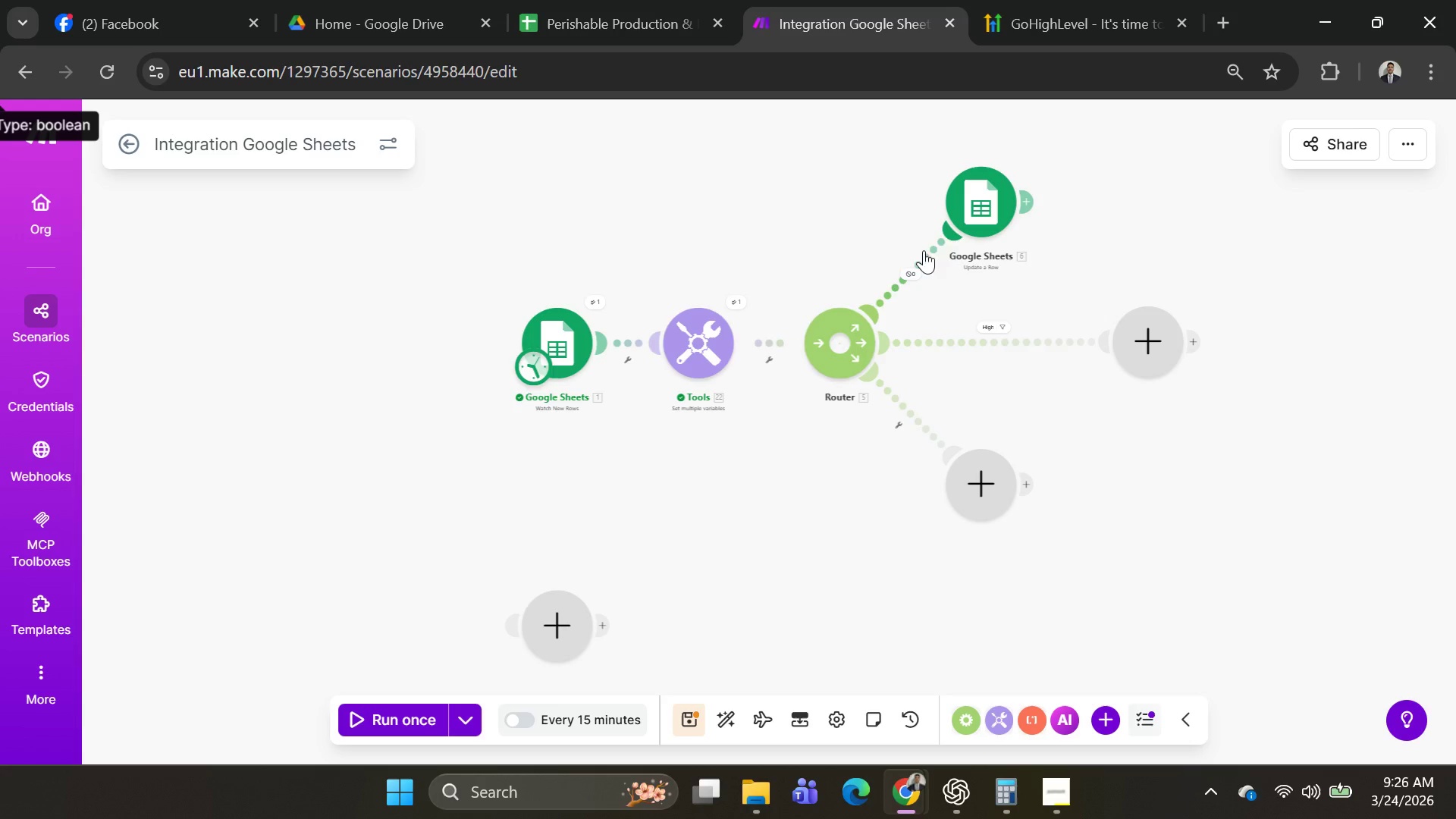 
right_click([692, 334])
 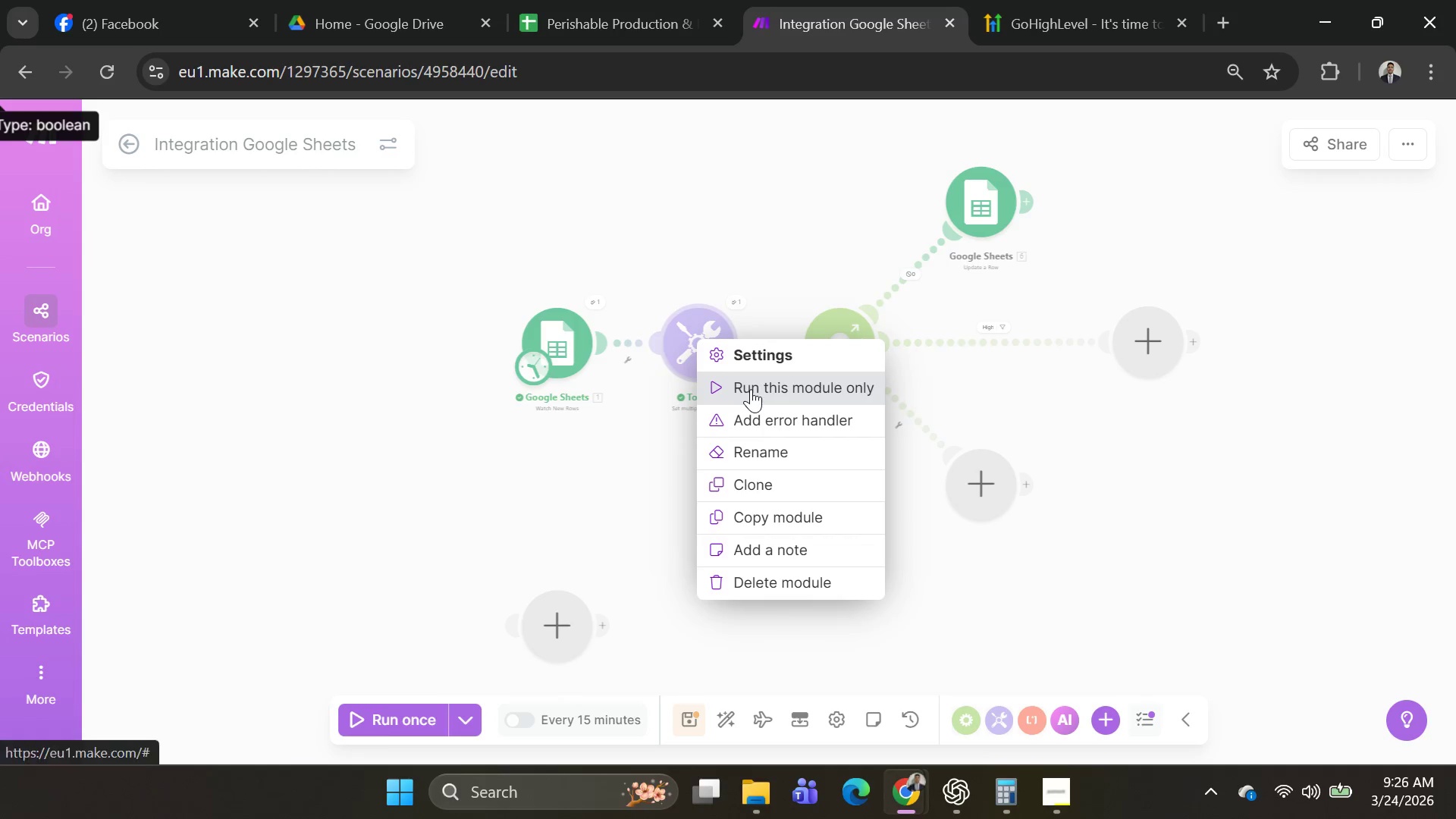 
left_click([751, 389])
 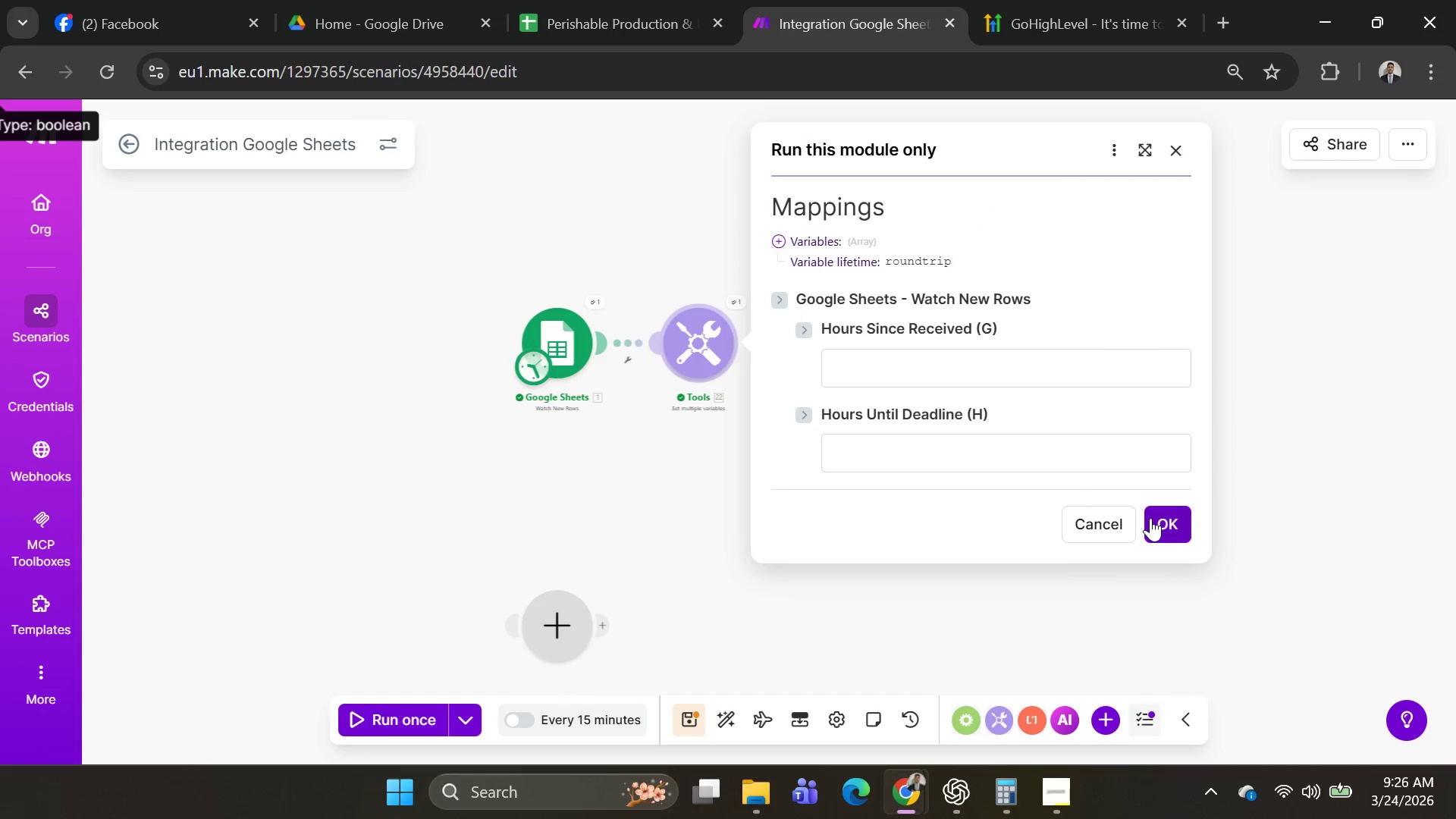 
left_click([1173, 525])
 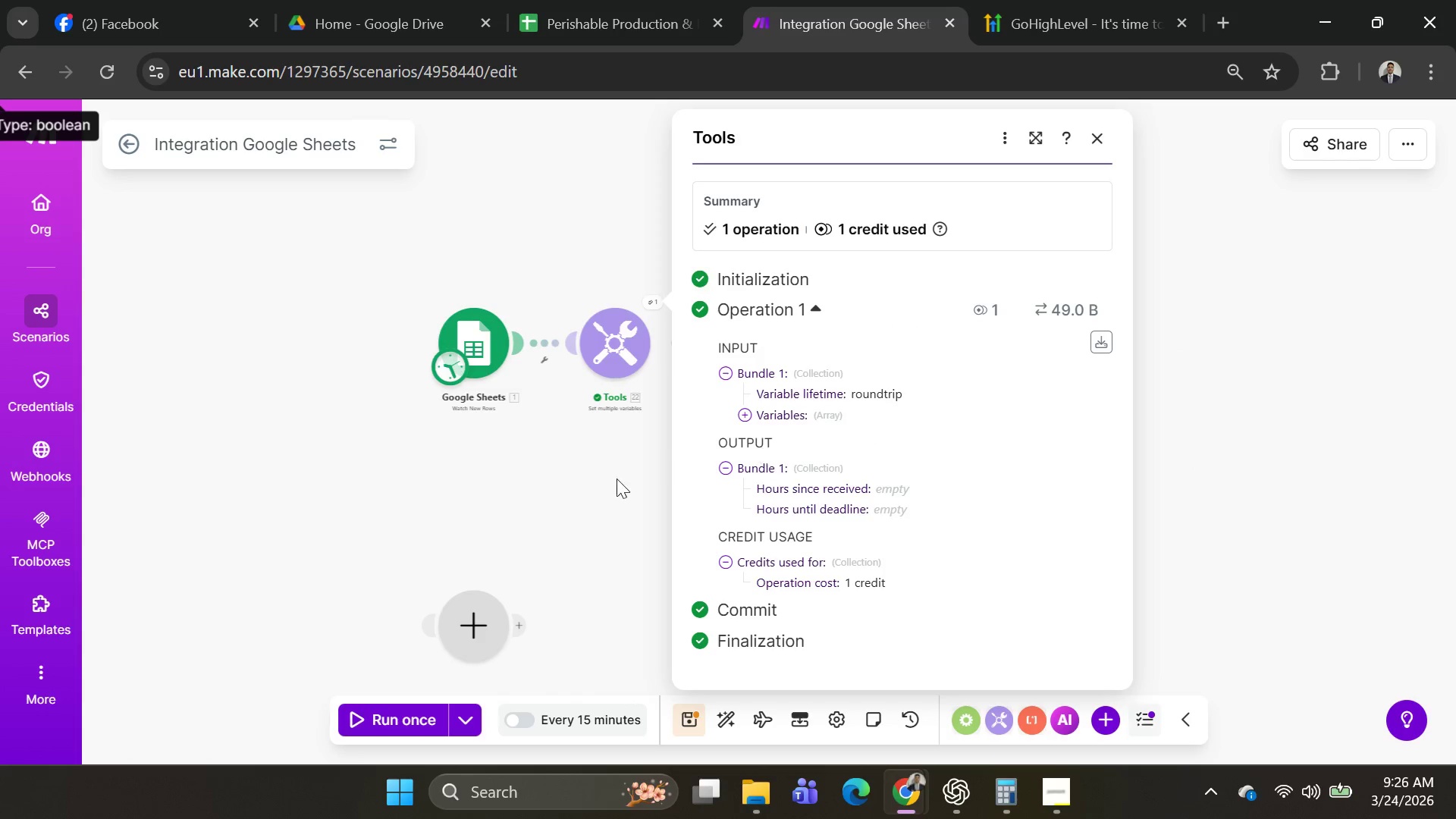 
left_click([604, 483])
 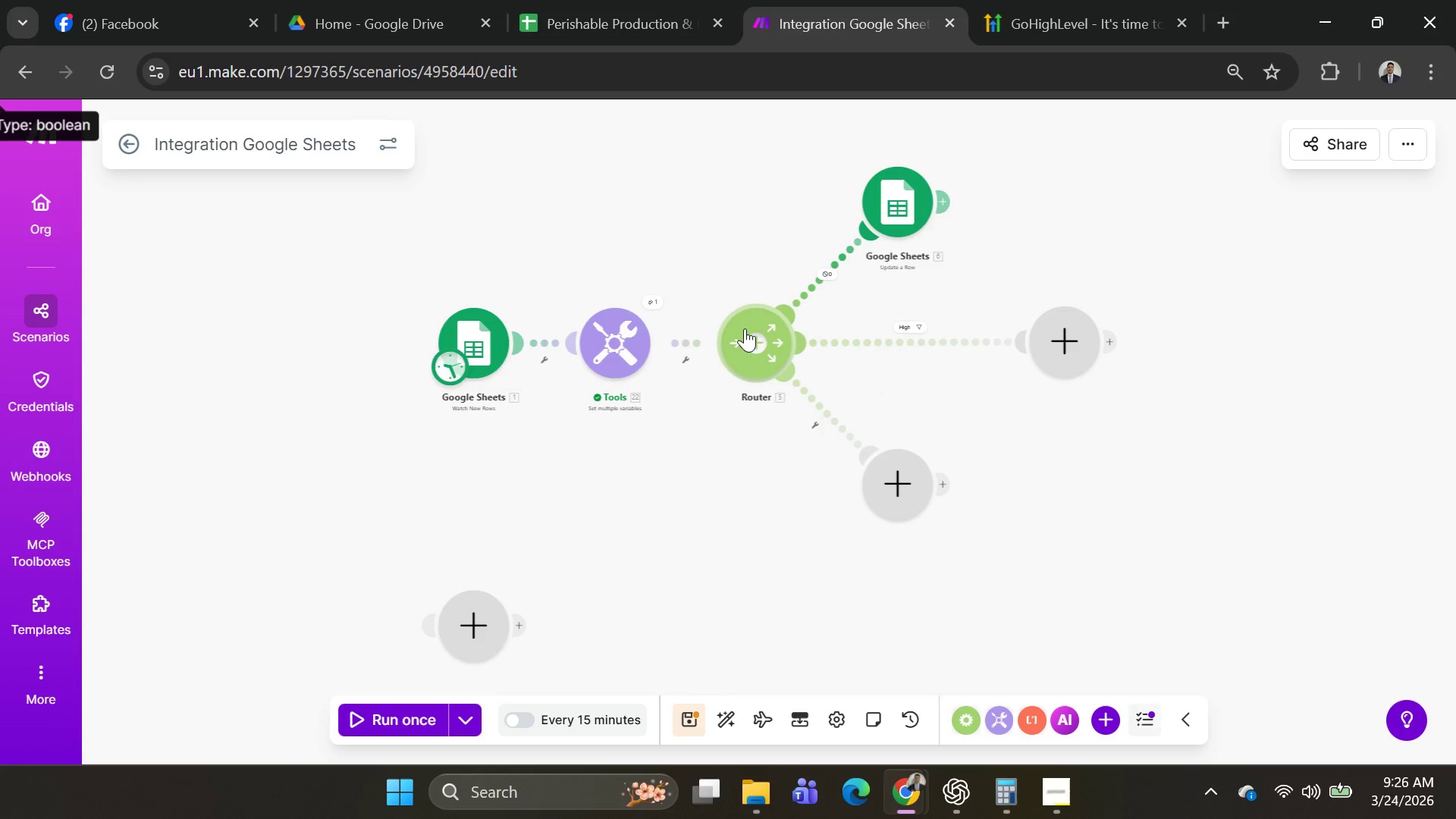 
right_click([745, 311])
 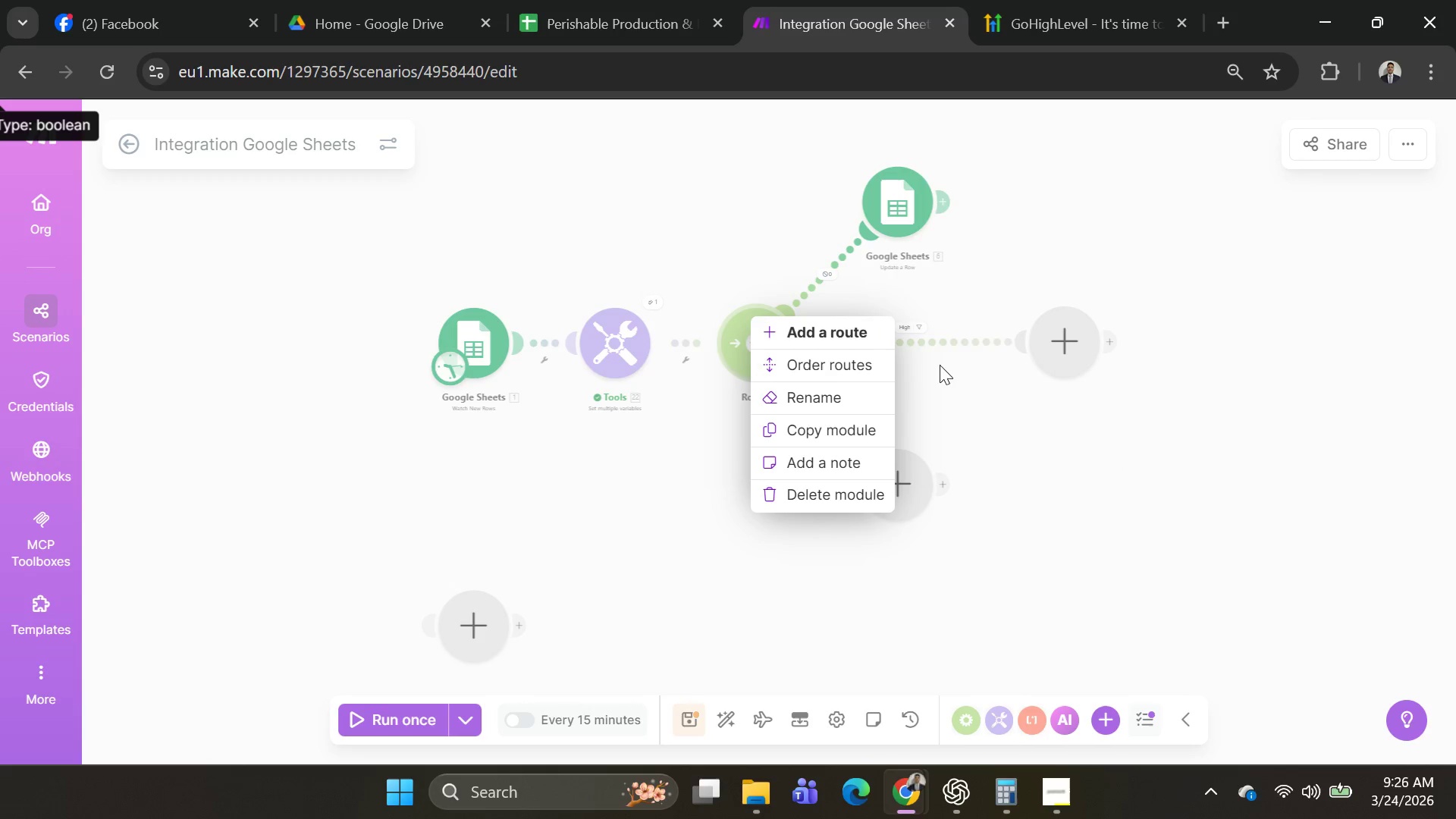 
left_click([998, 272])
 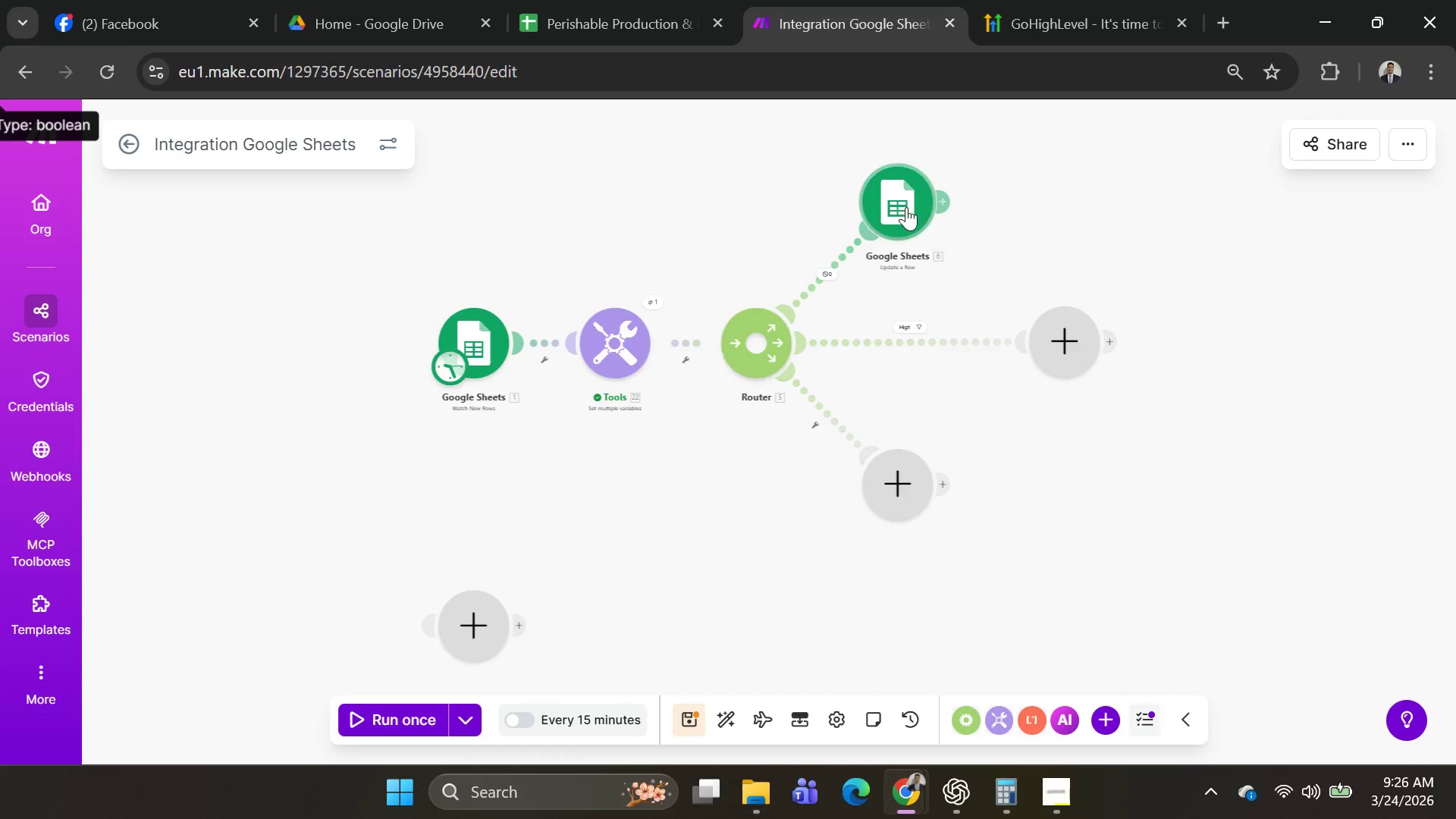 
right_click([899, 206])
 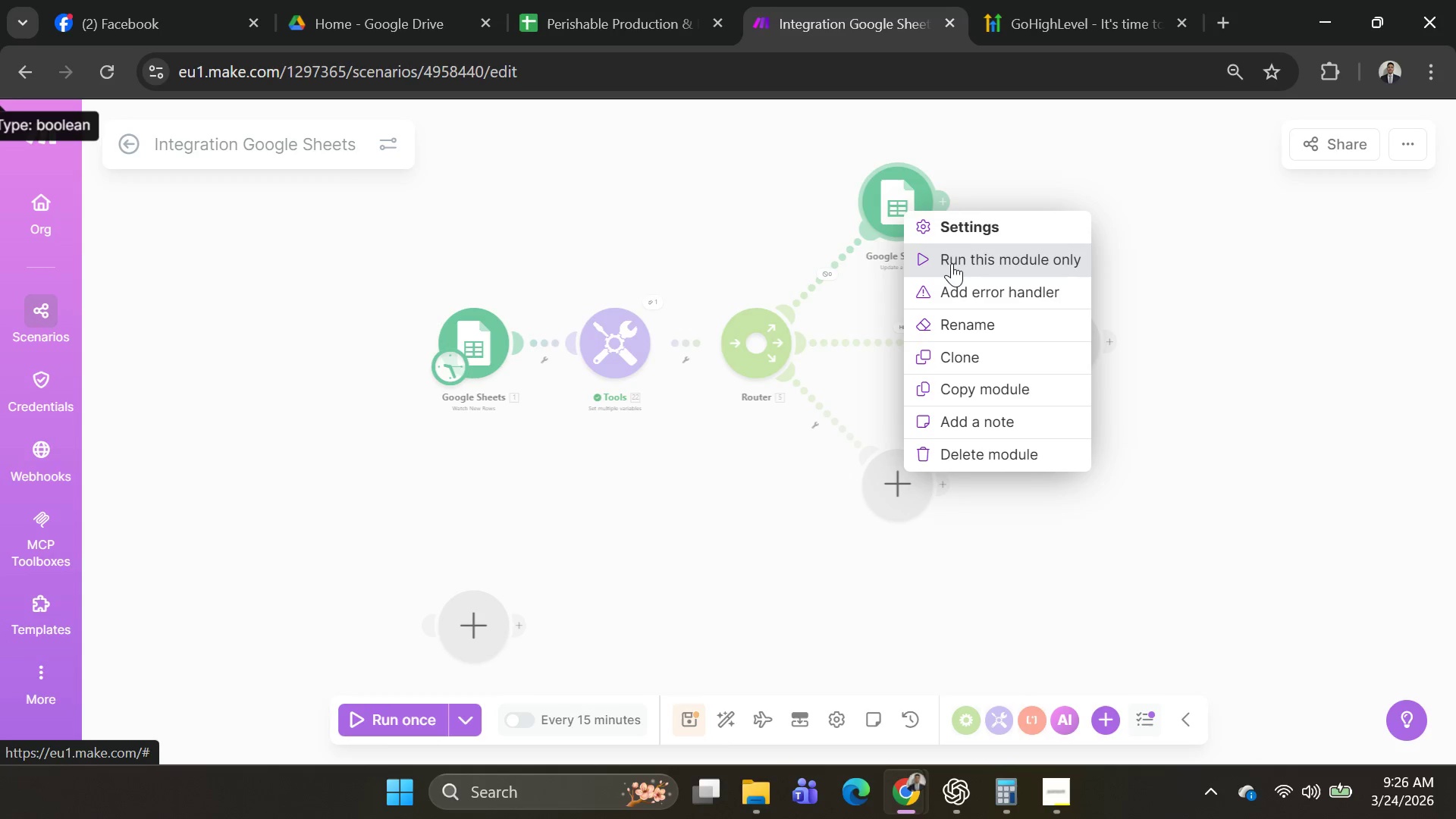 
left_click([952, 261])
 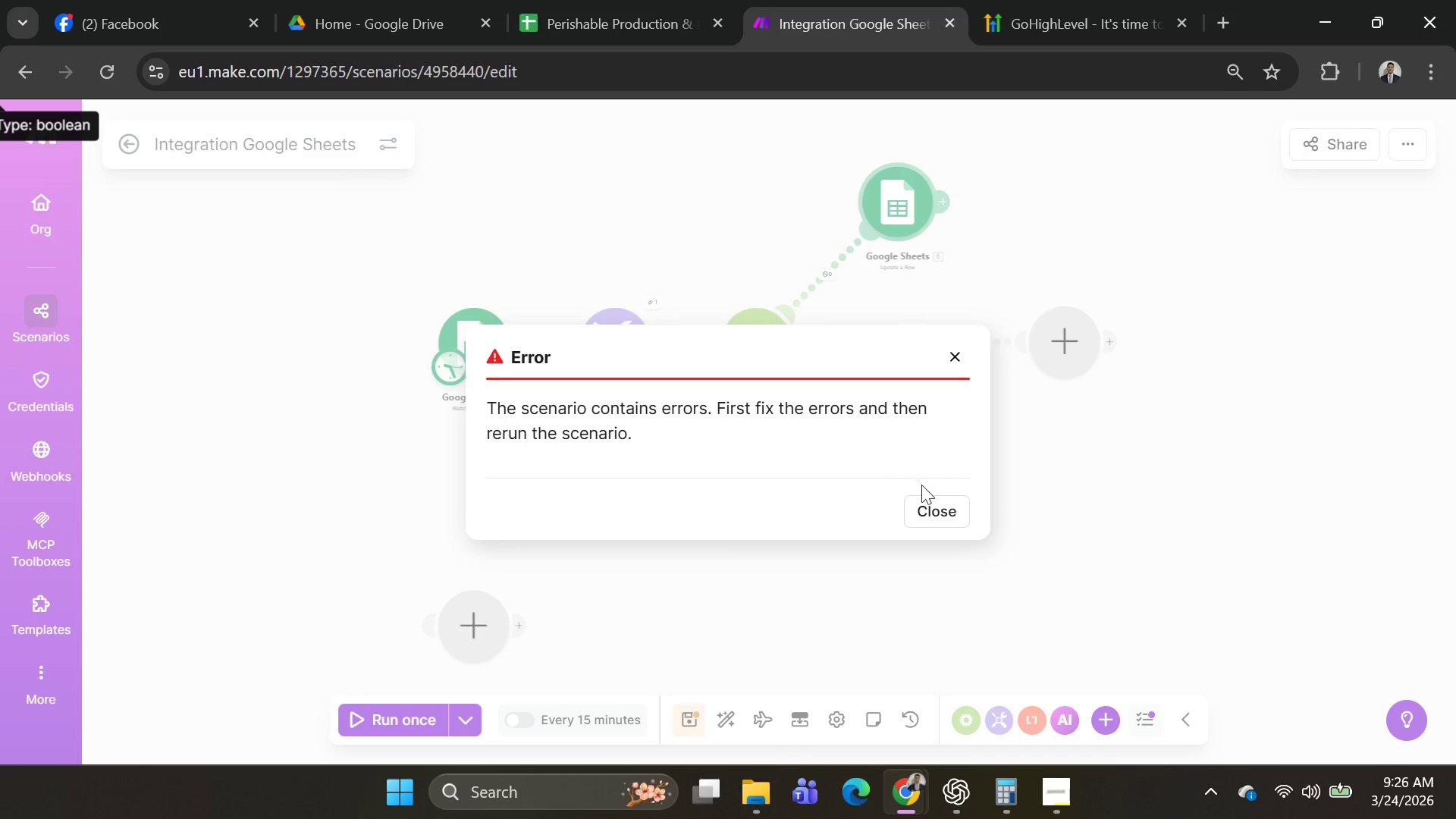 
left_click([940, 511])
 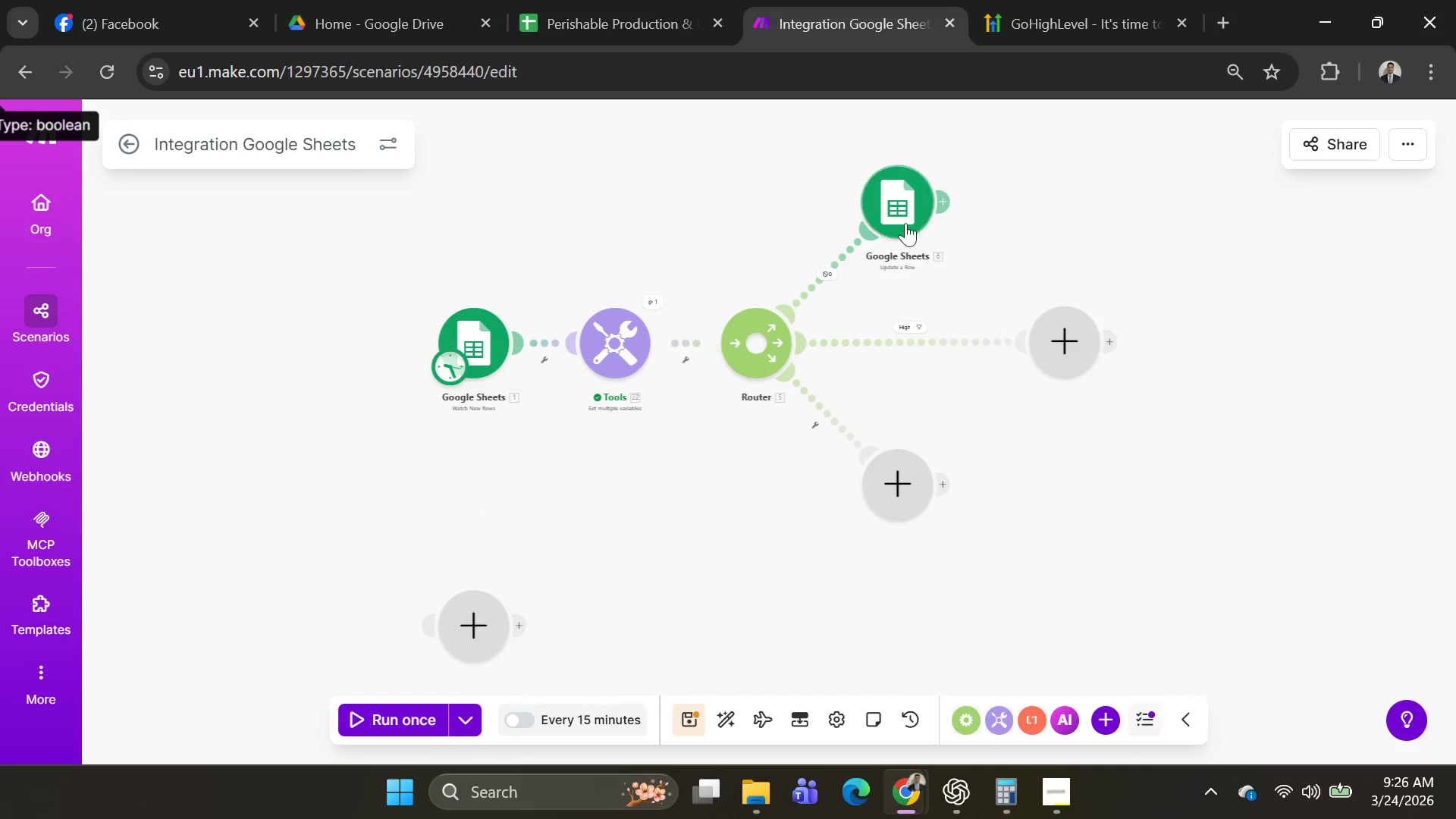 
left_click([890, 208])
 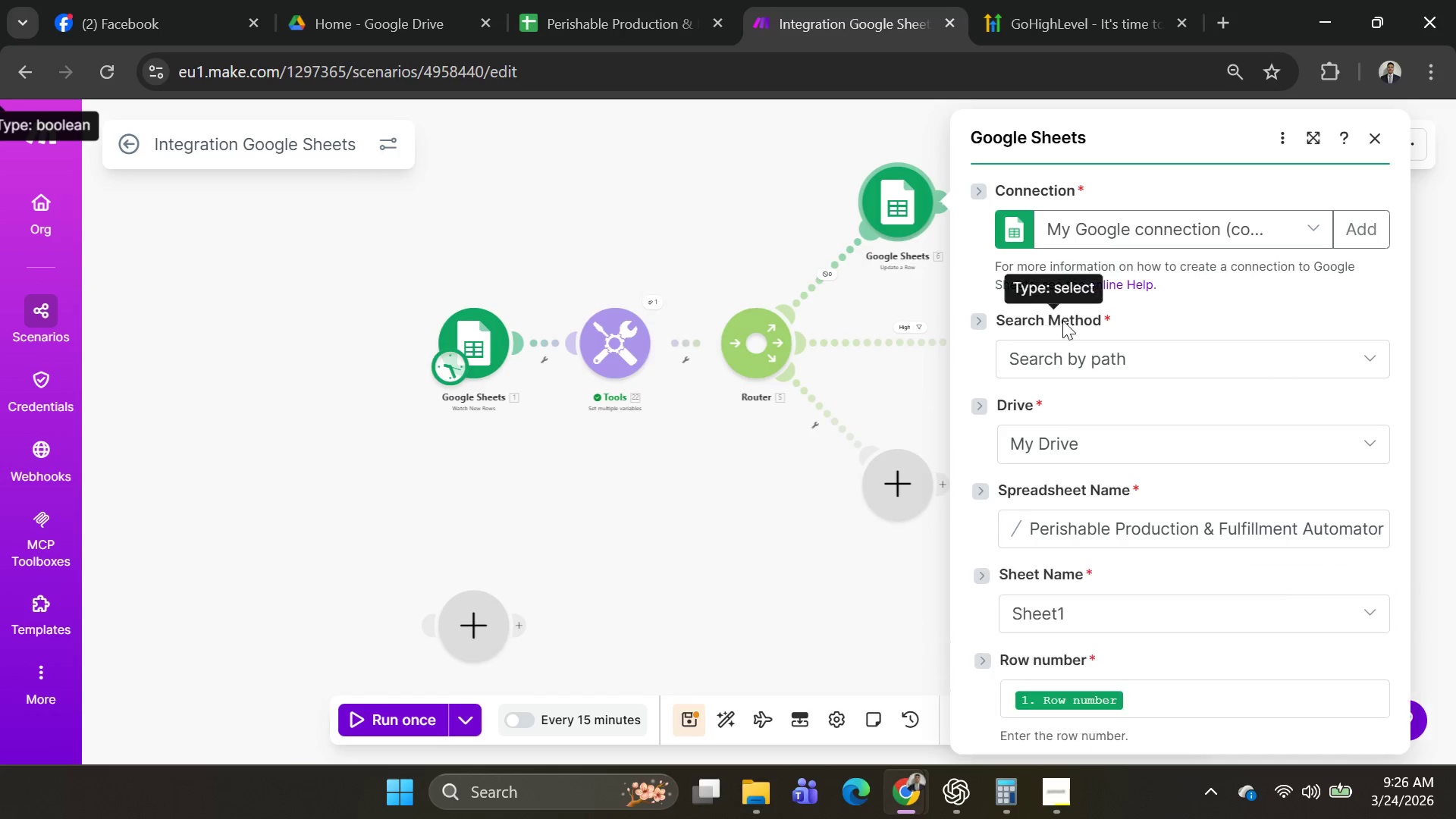 
scroll: coordinate [1197, 451], scroll_direction: down, amount: 14.0
 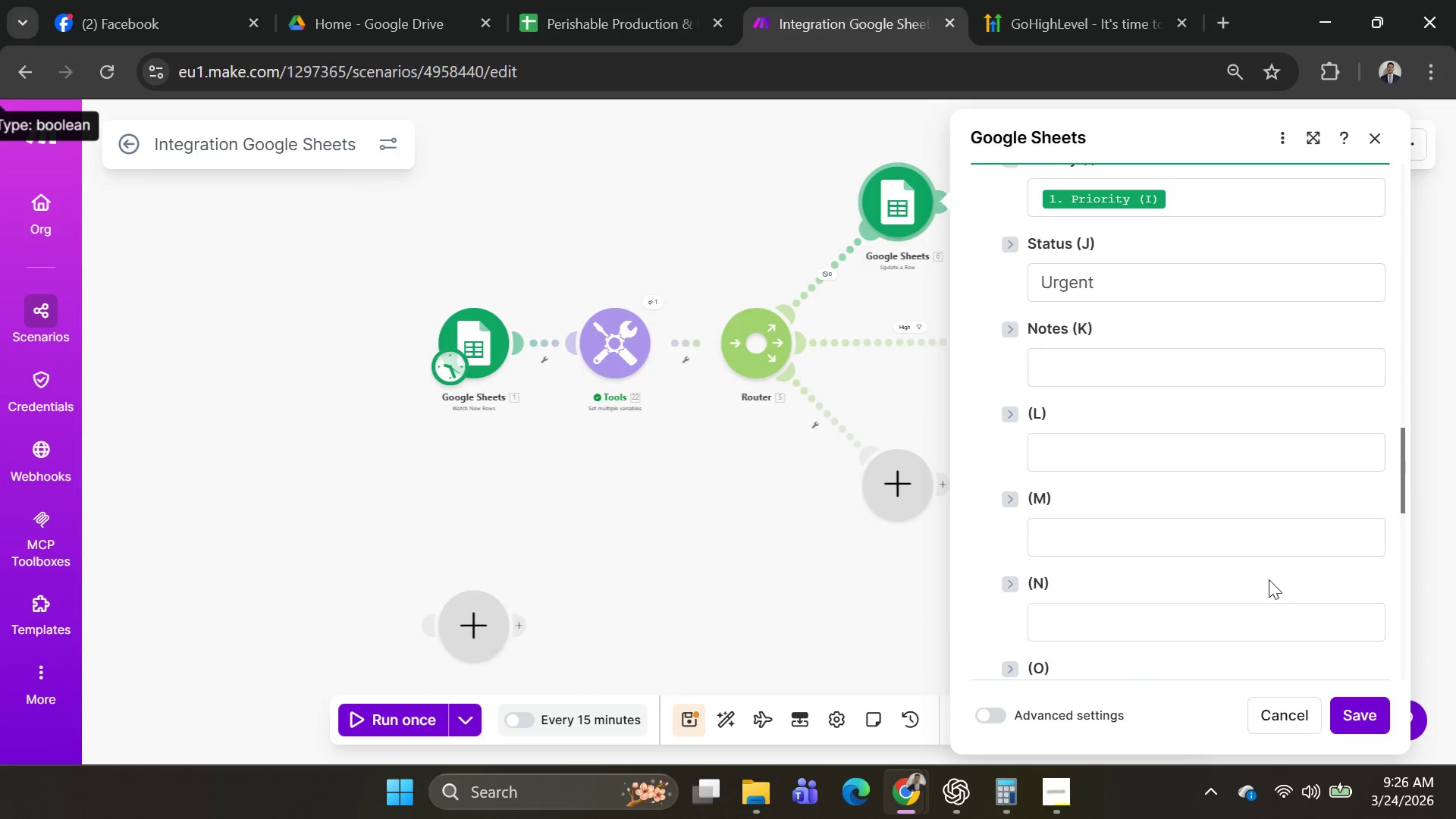 
scroll: coordinate [1269, 577], scroll_direction: up, amount: 10.0
 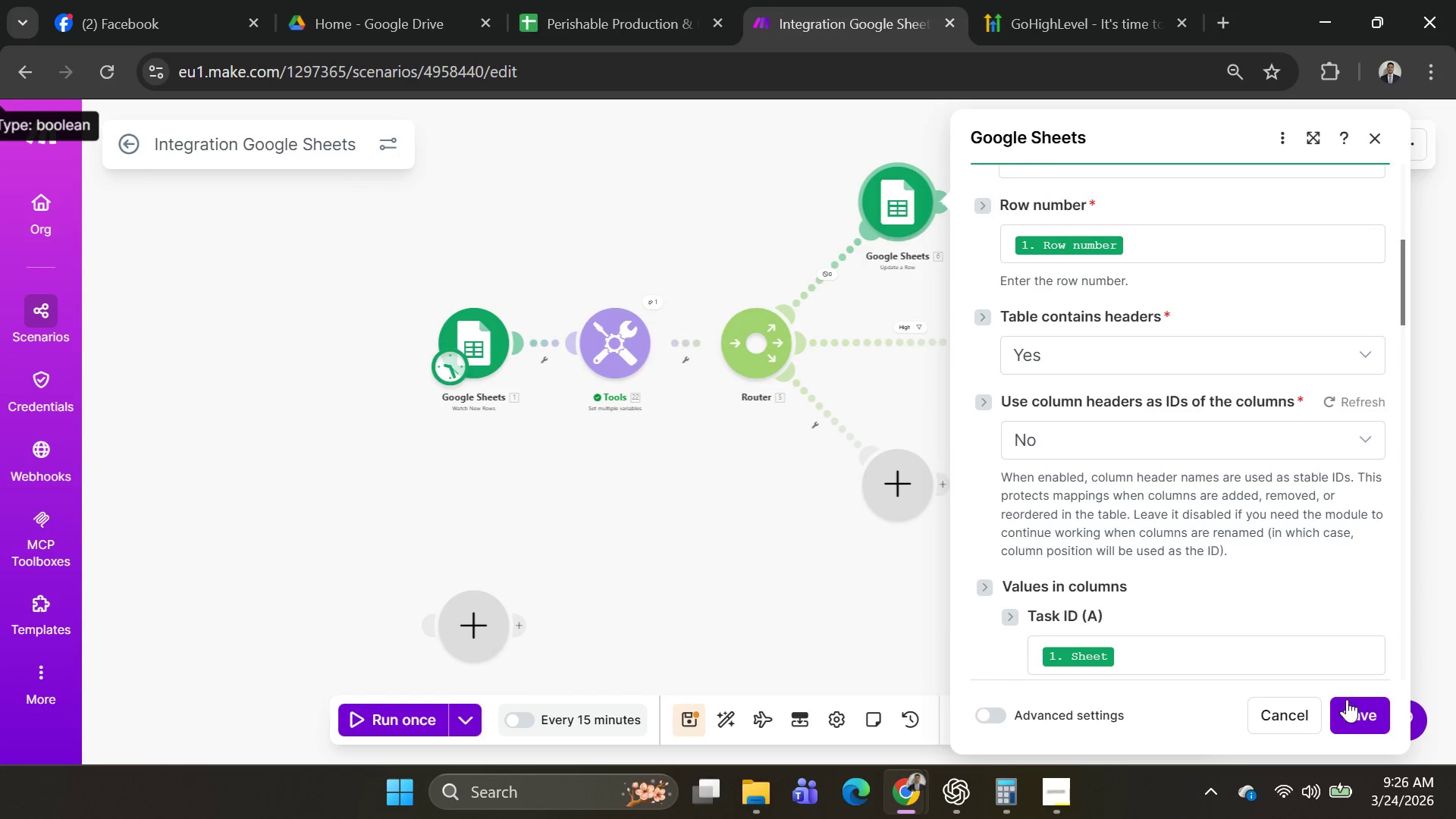 
left_click([1353, 704])
 